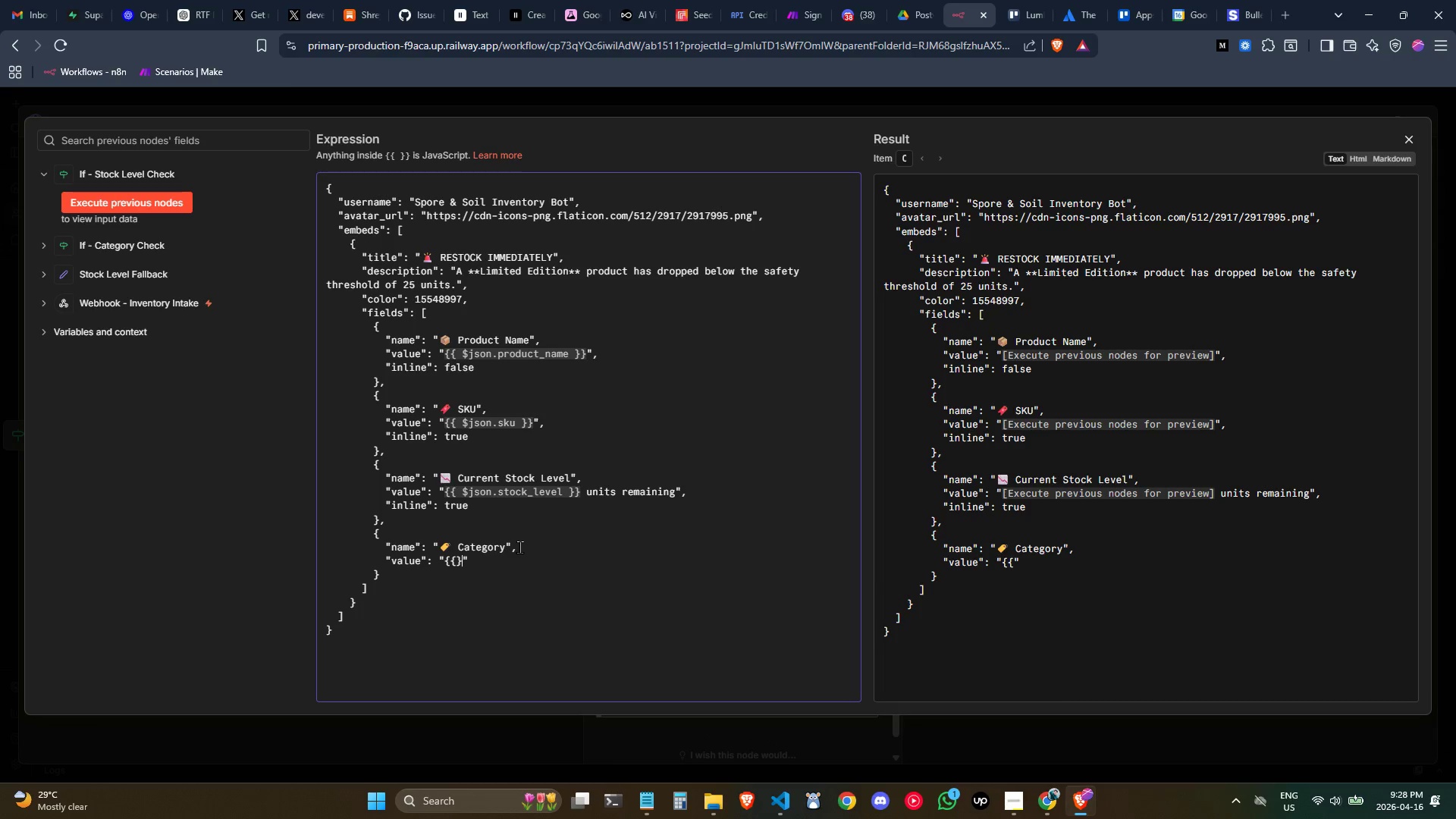 
key(Shift+BracketRight)
 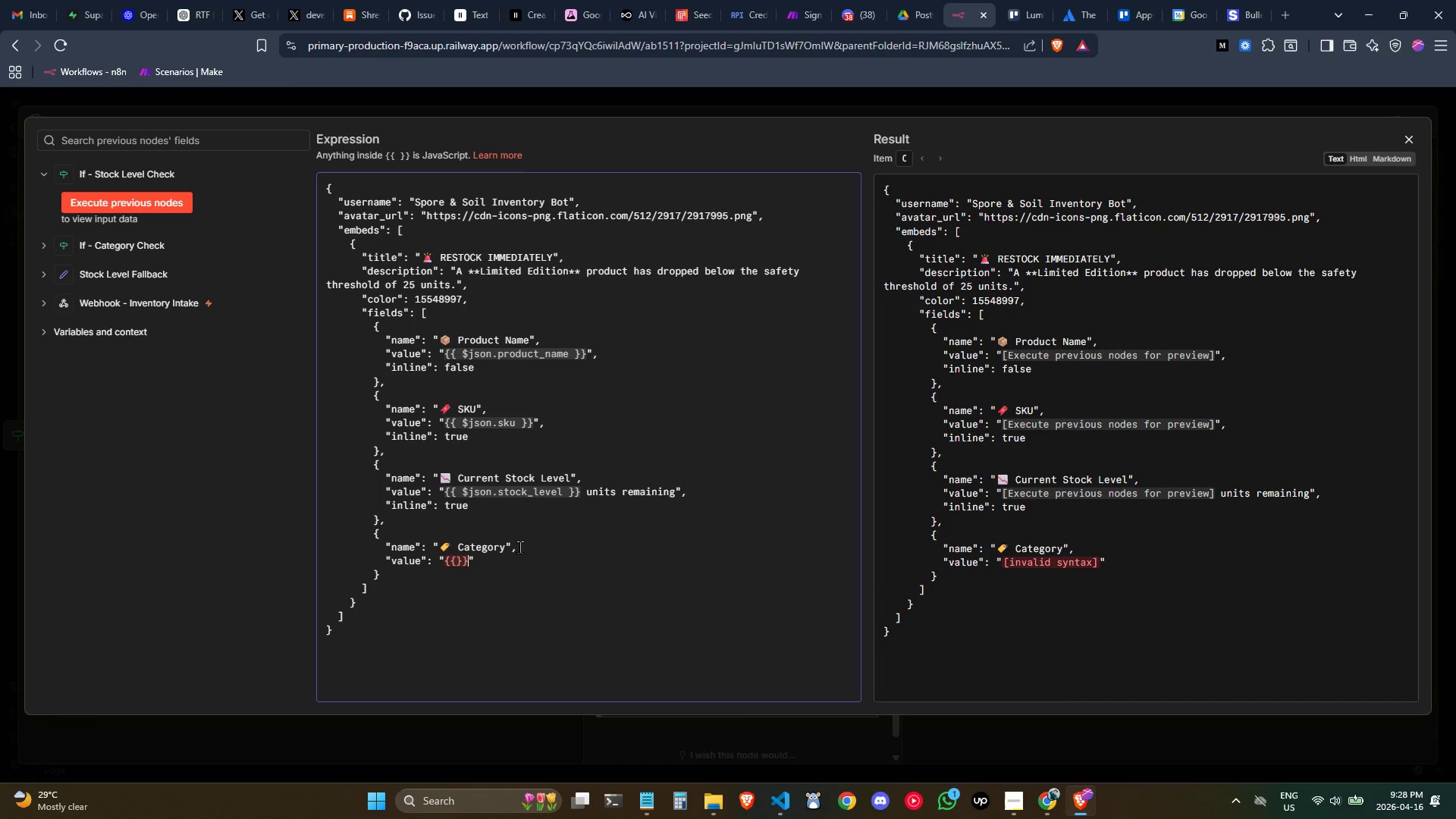 
key(ArrowLeft)
 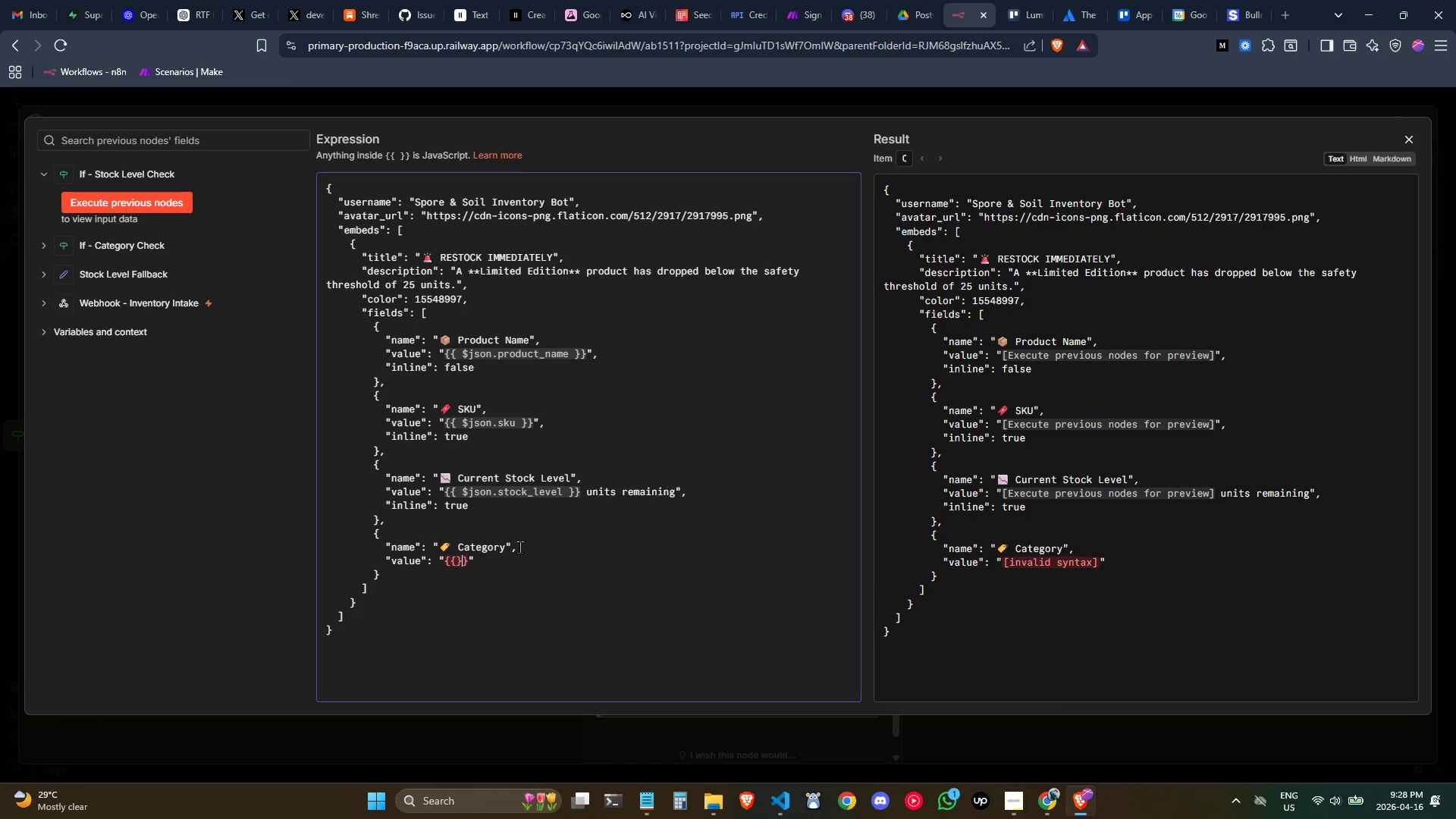 
key(ArrowLeft)
 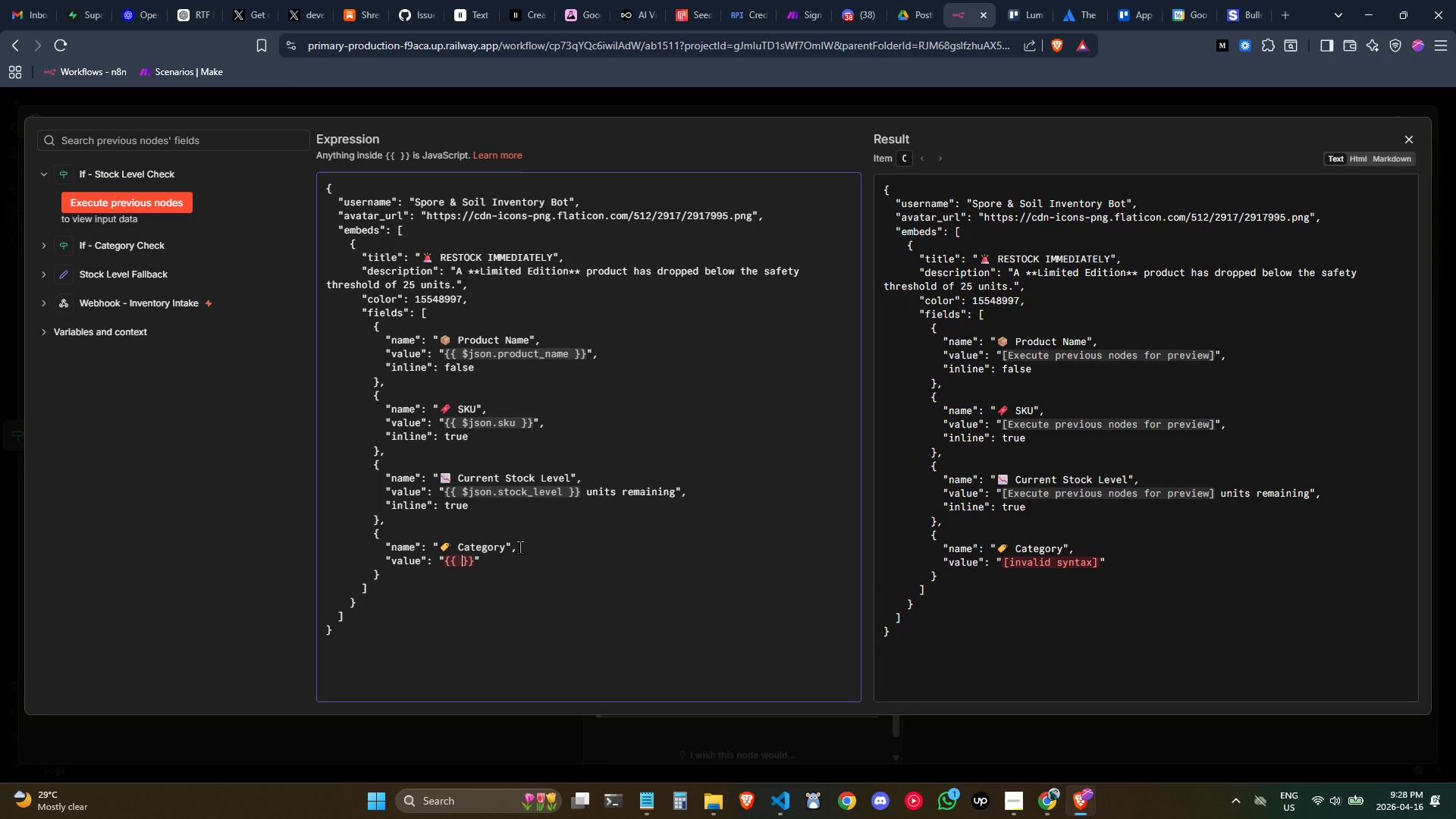 
key(Space)
 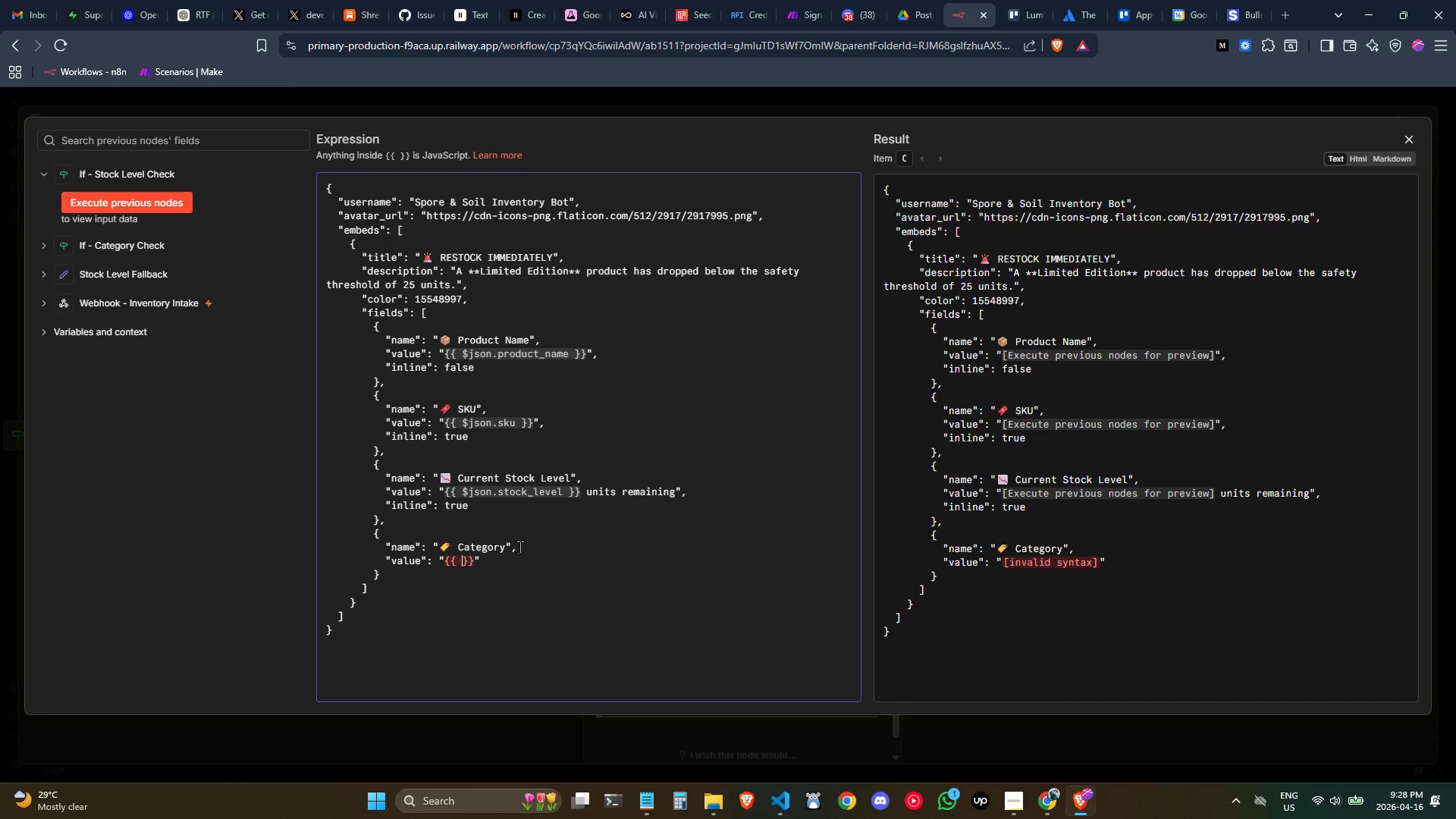 
key(ArrowLeft)
 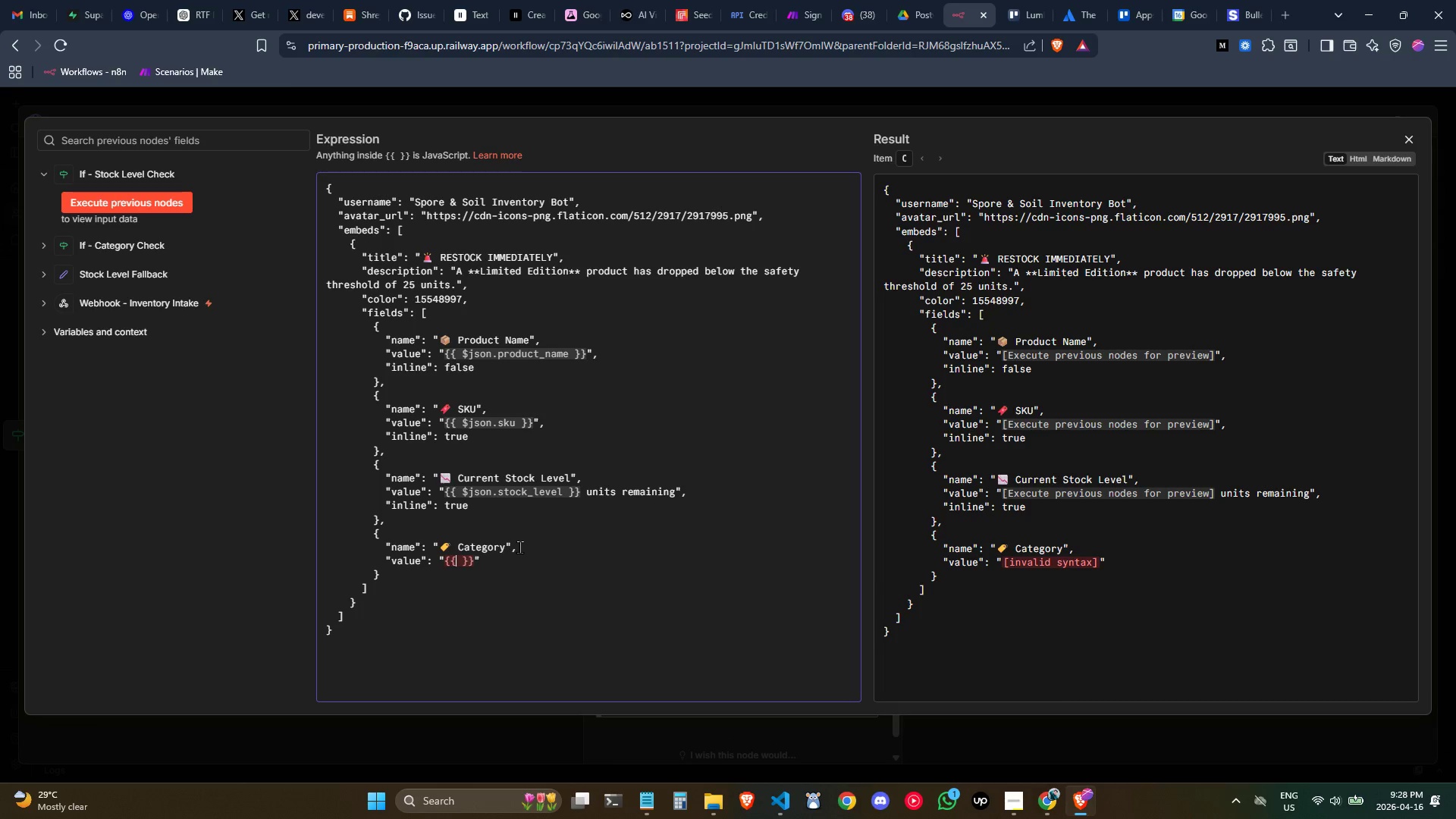 
type( $js)
 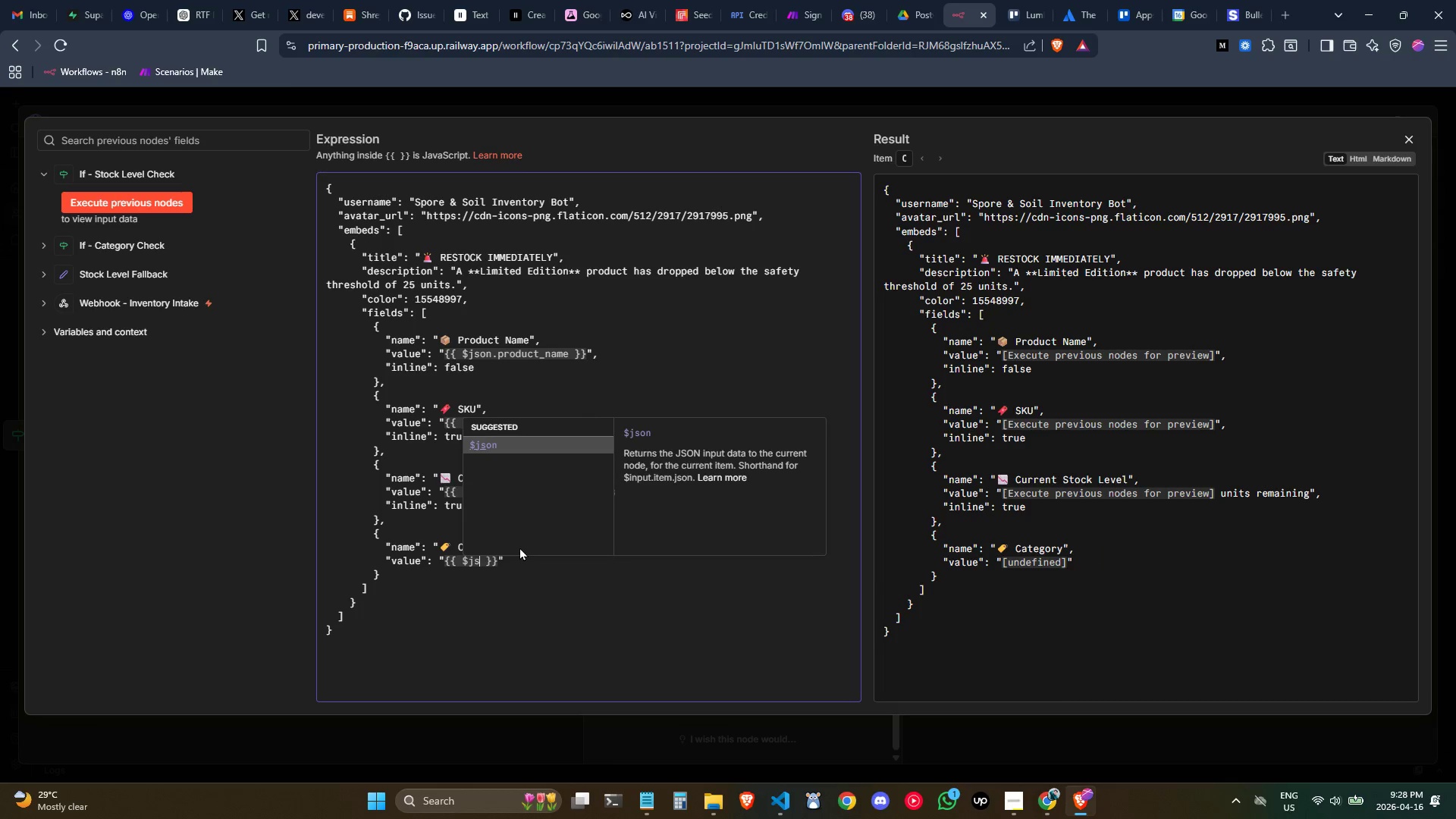 
key(Enter)
 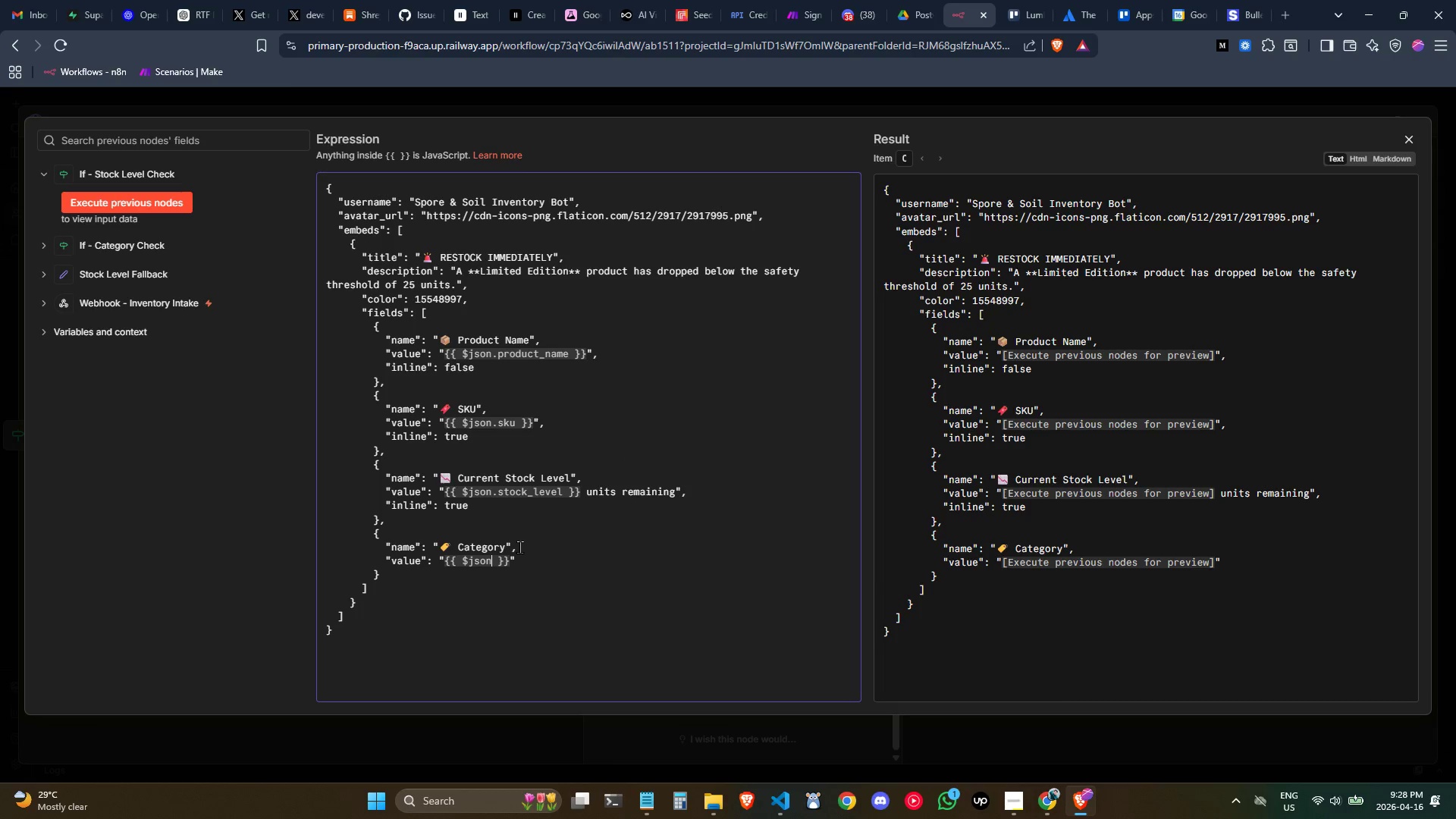 
type(.category)
 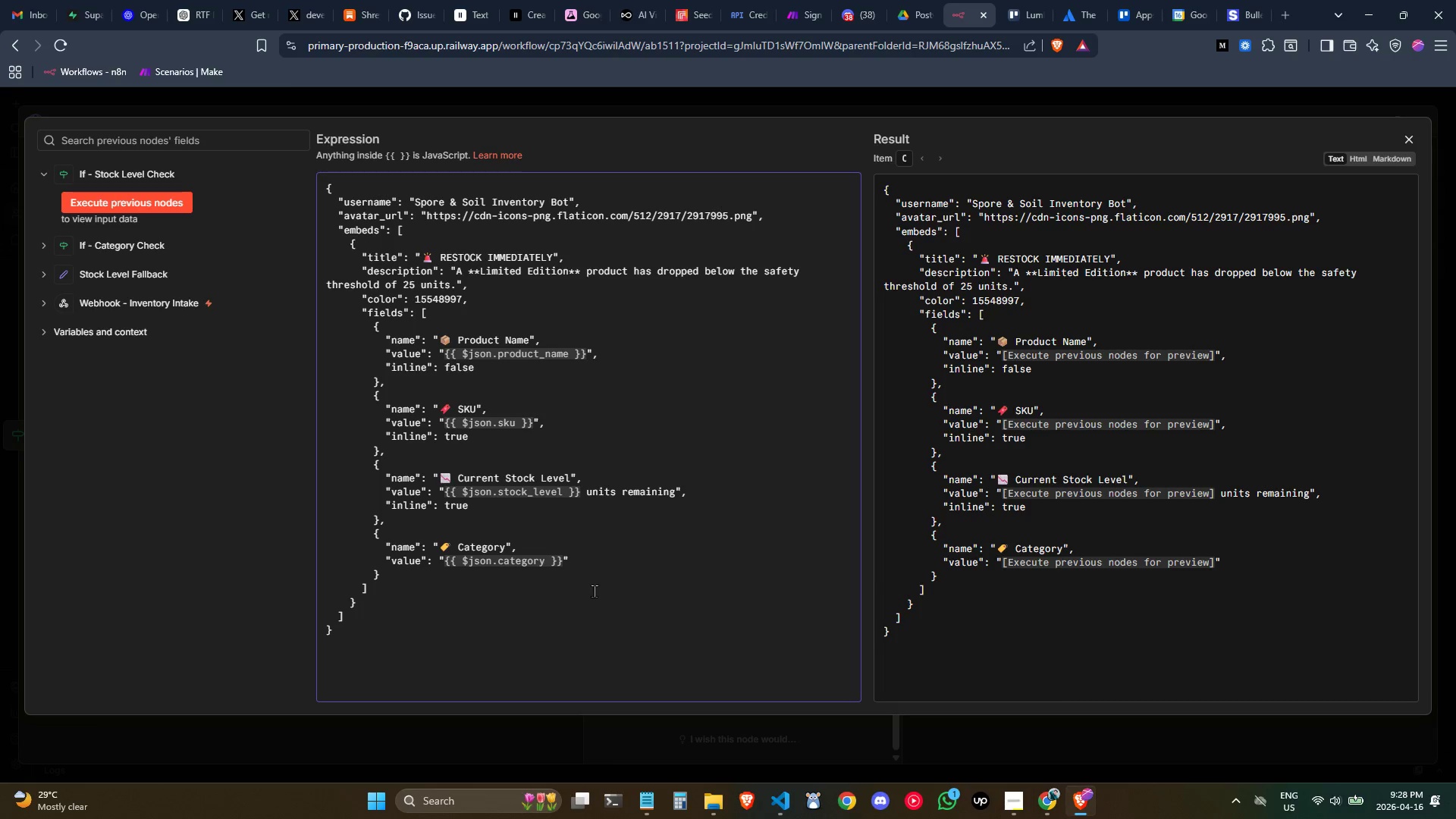 
wait(5.03)
 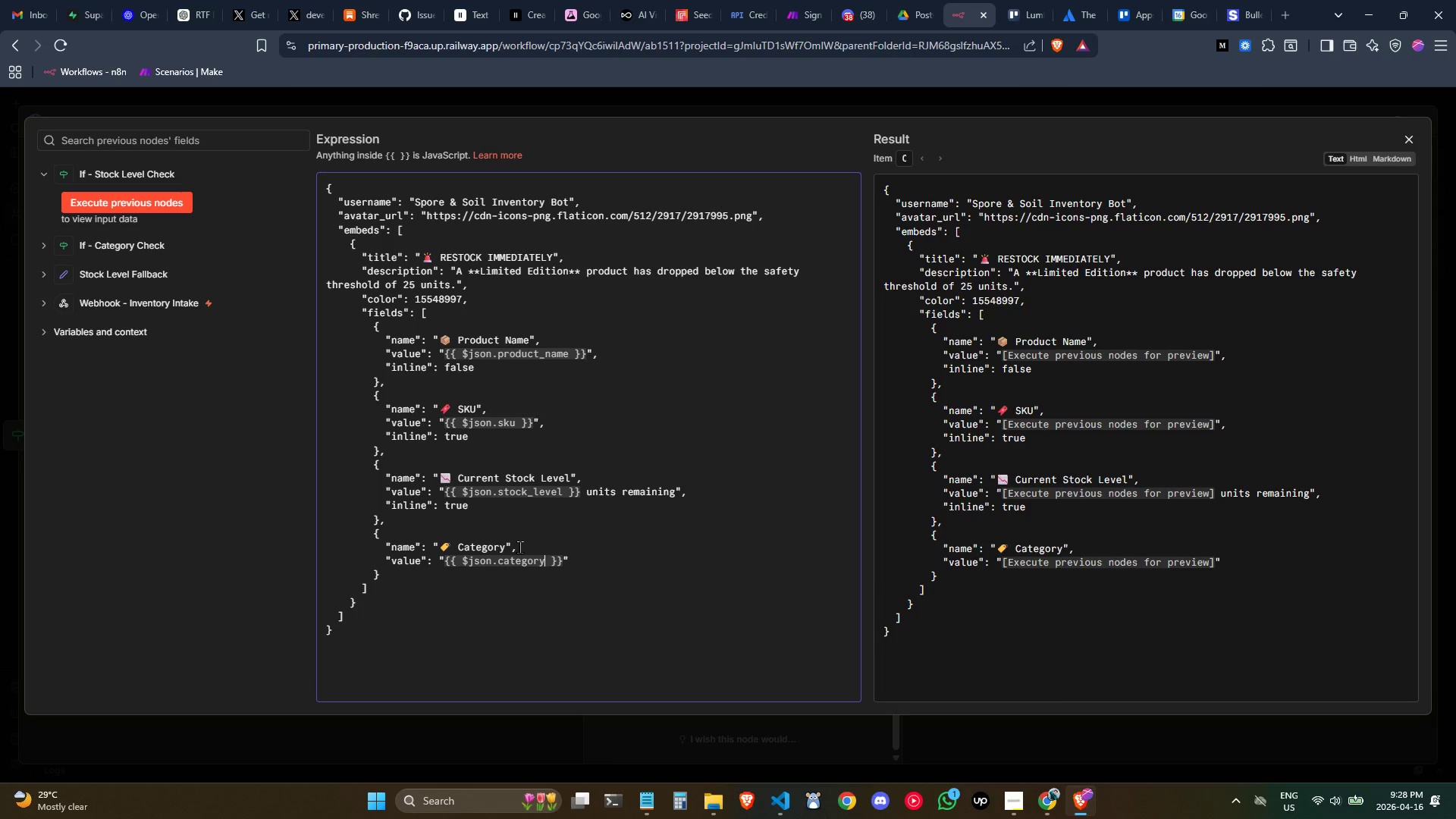 
key(Comma)
 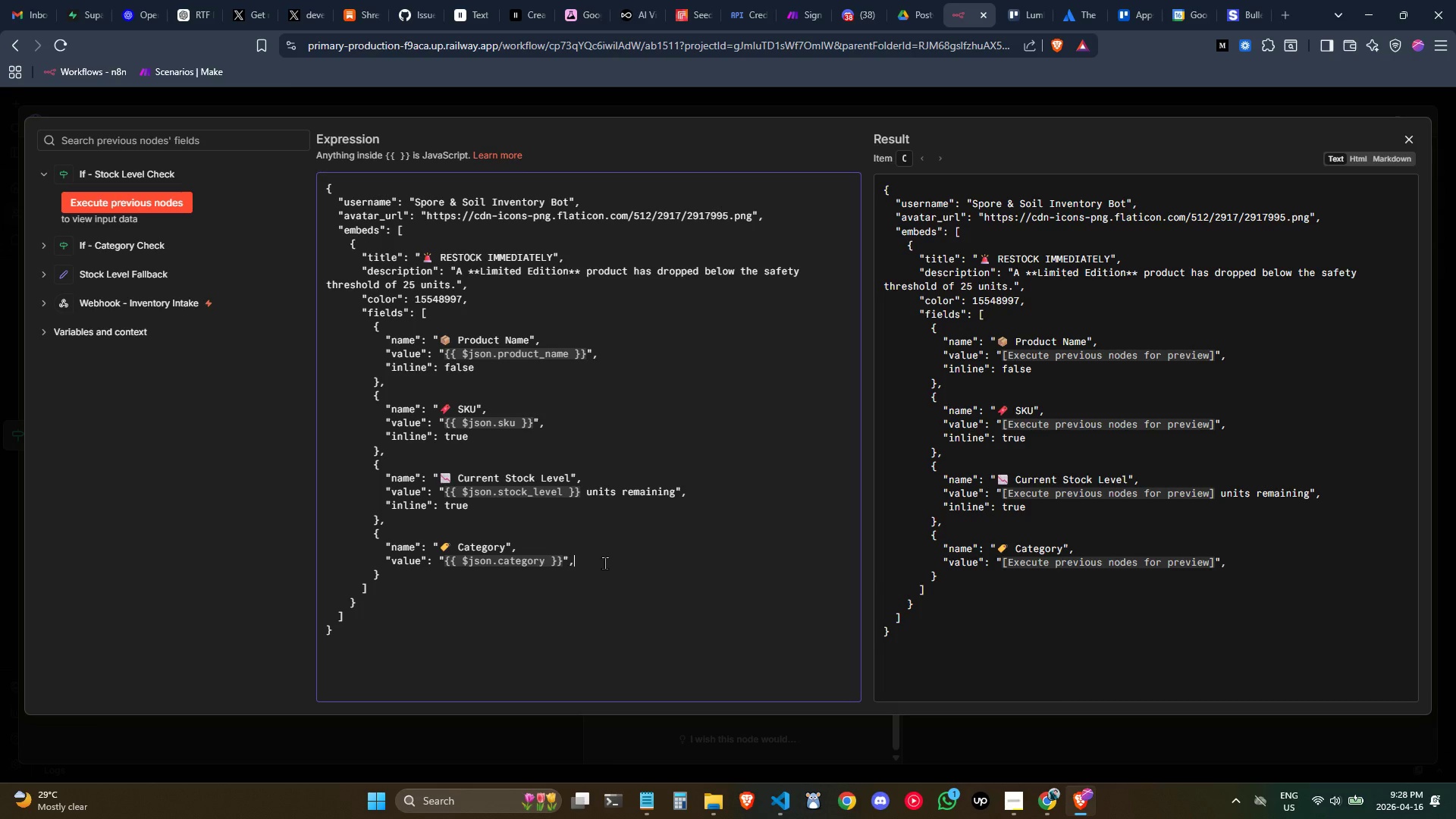 
key(Enter)
 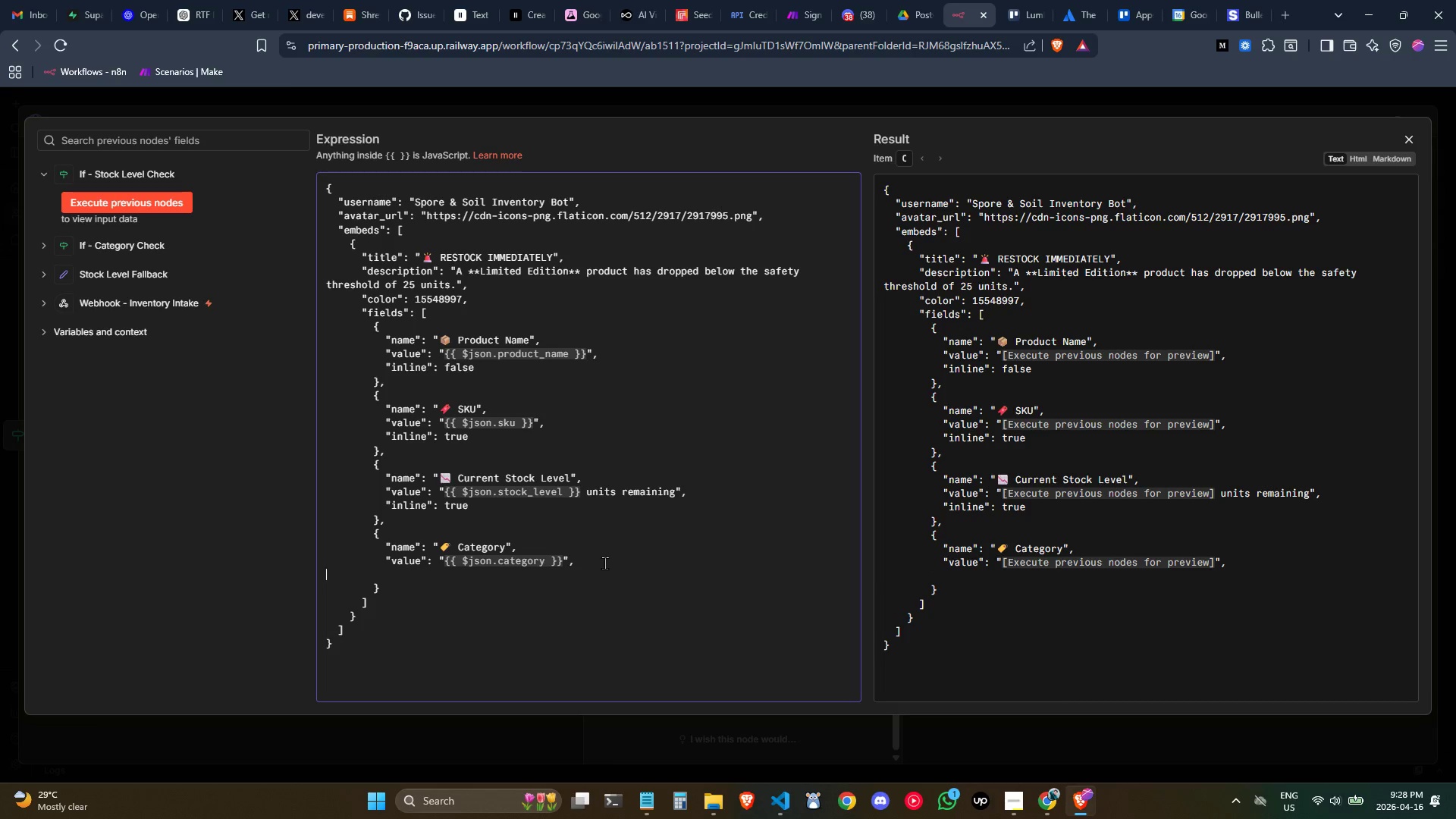 
key(Tab)
 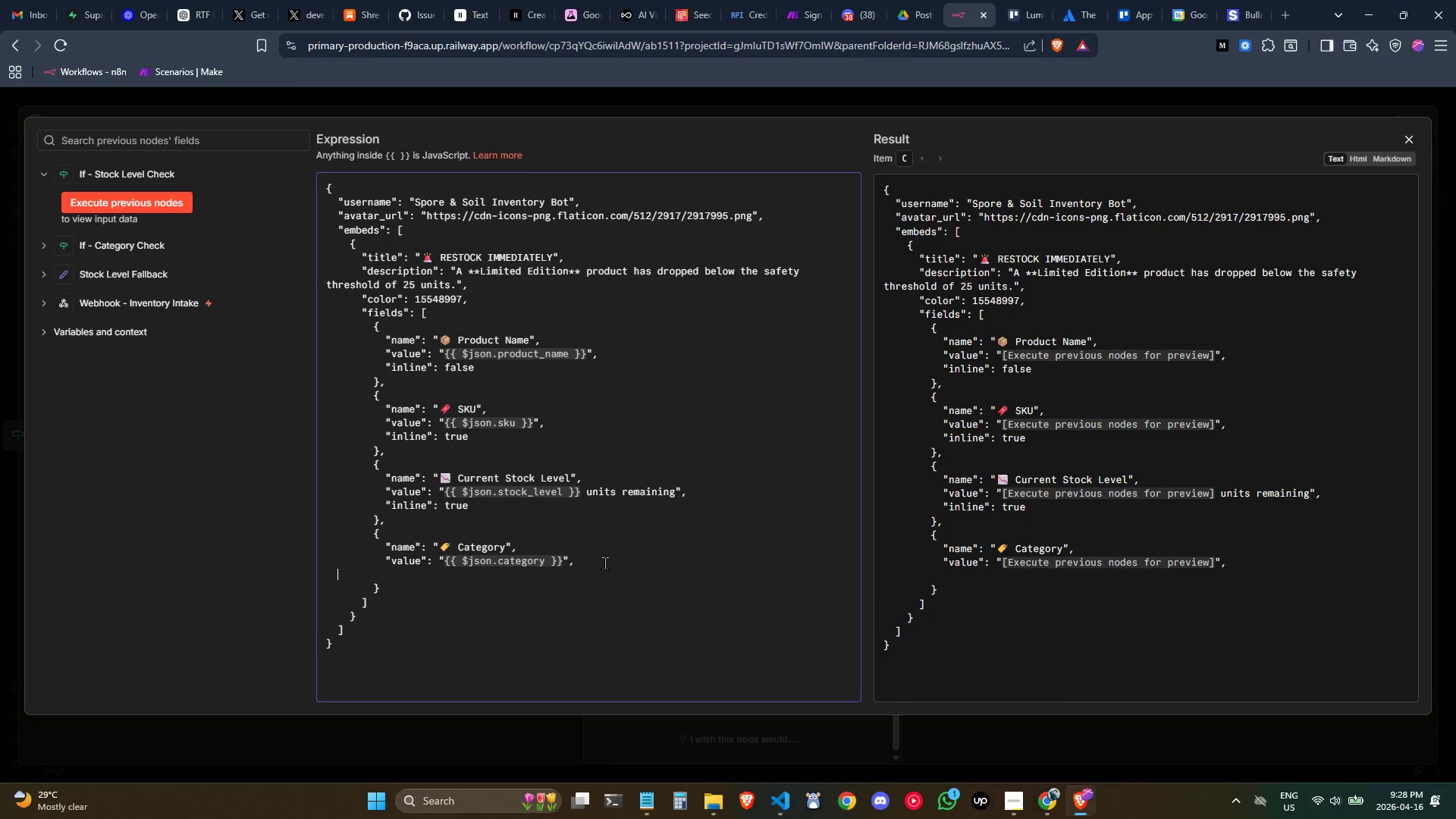 
key(Tab)
 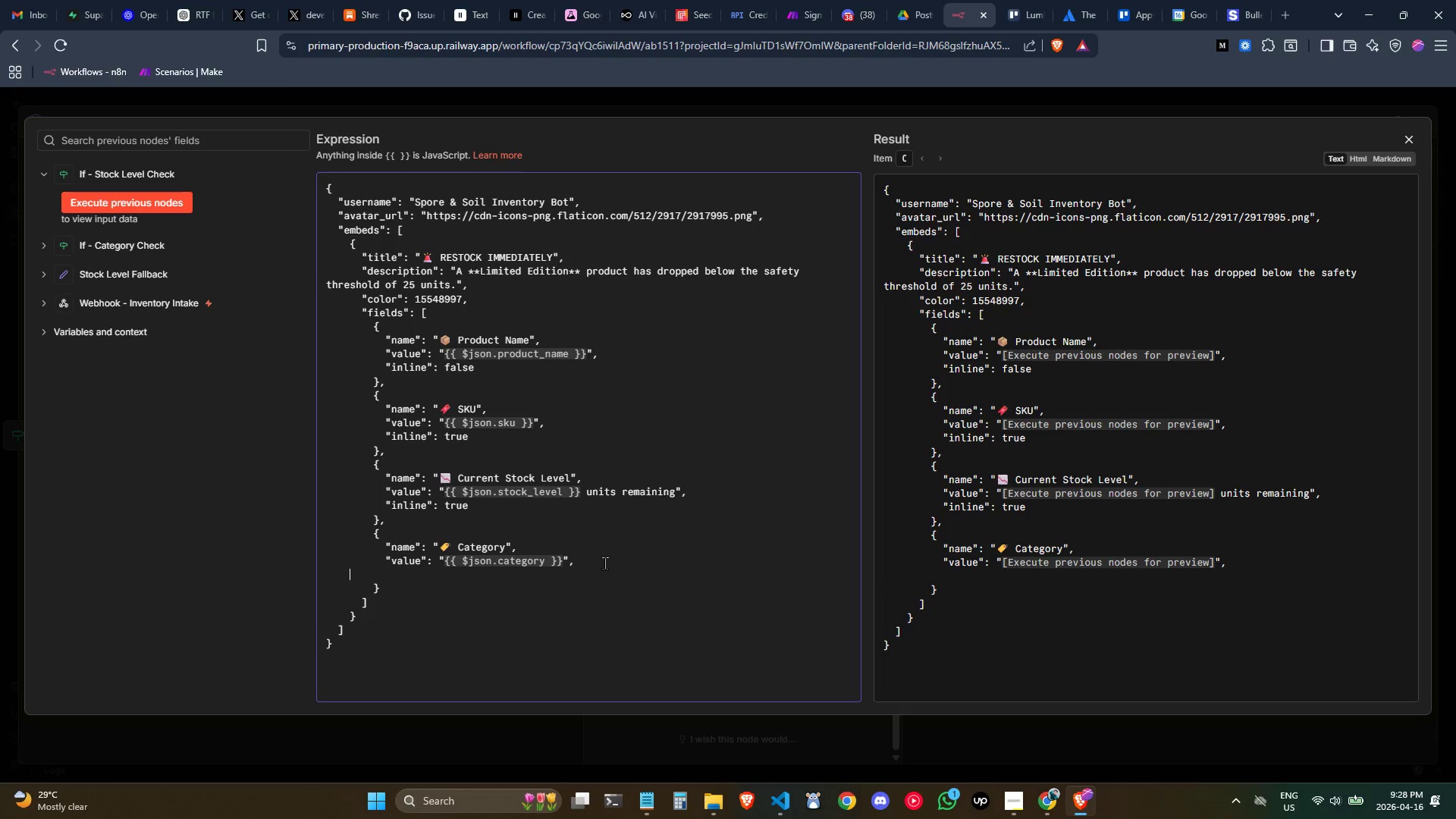 
key(Tab)
 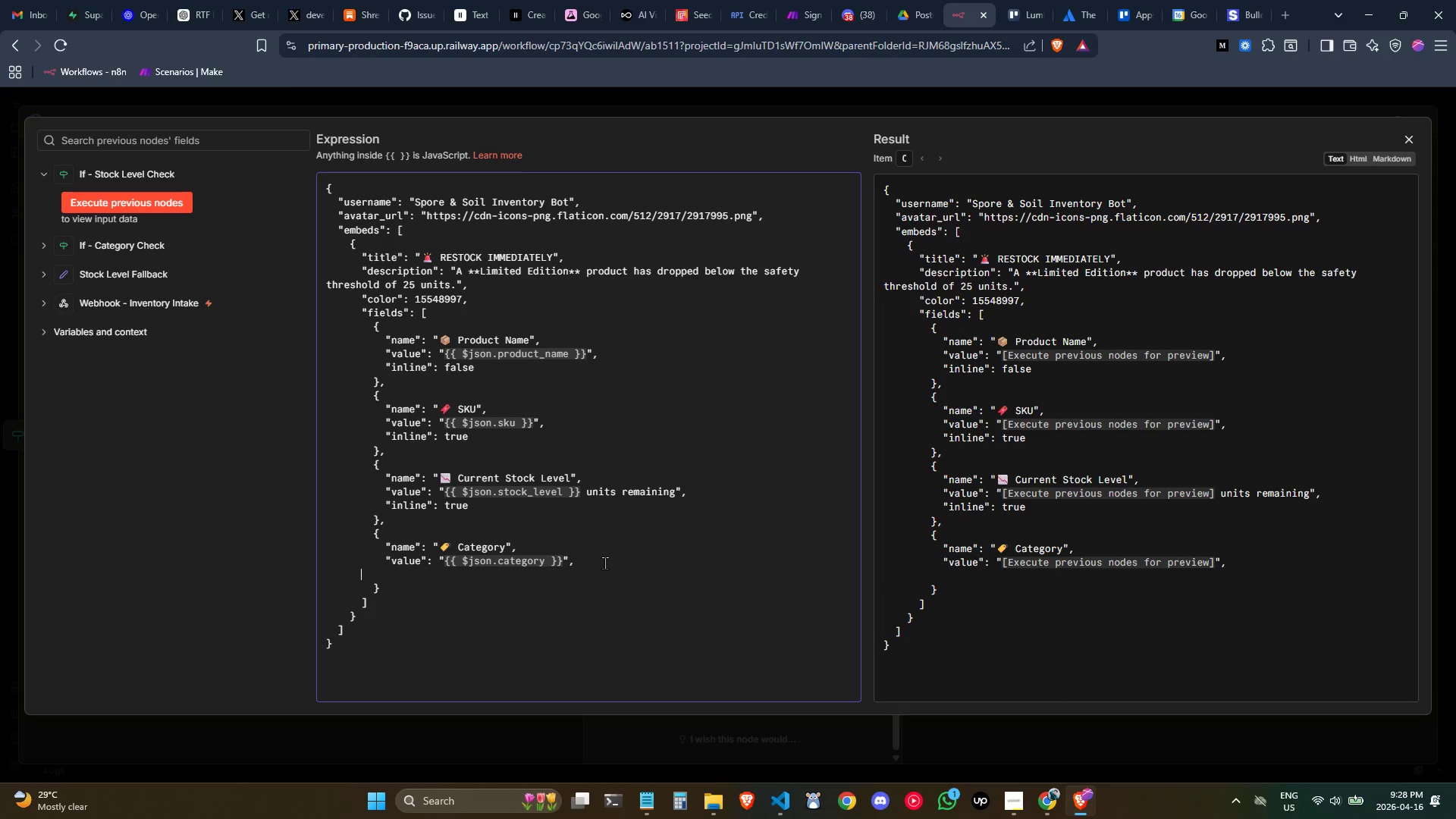 
key(Tab)
 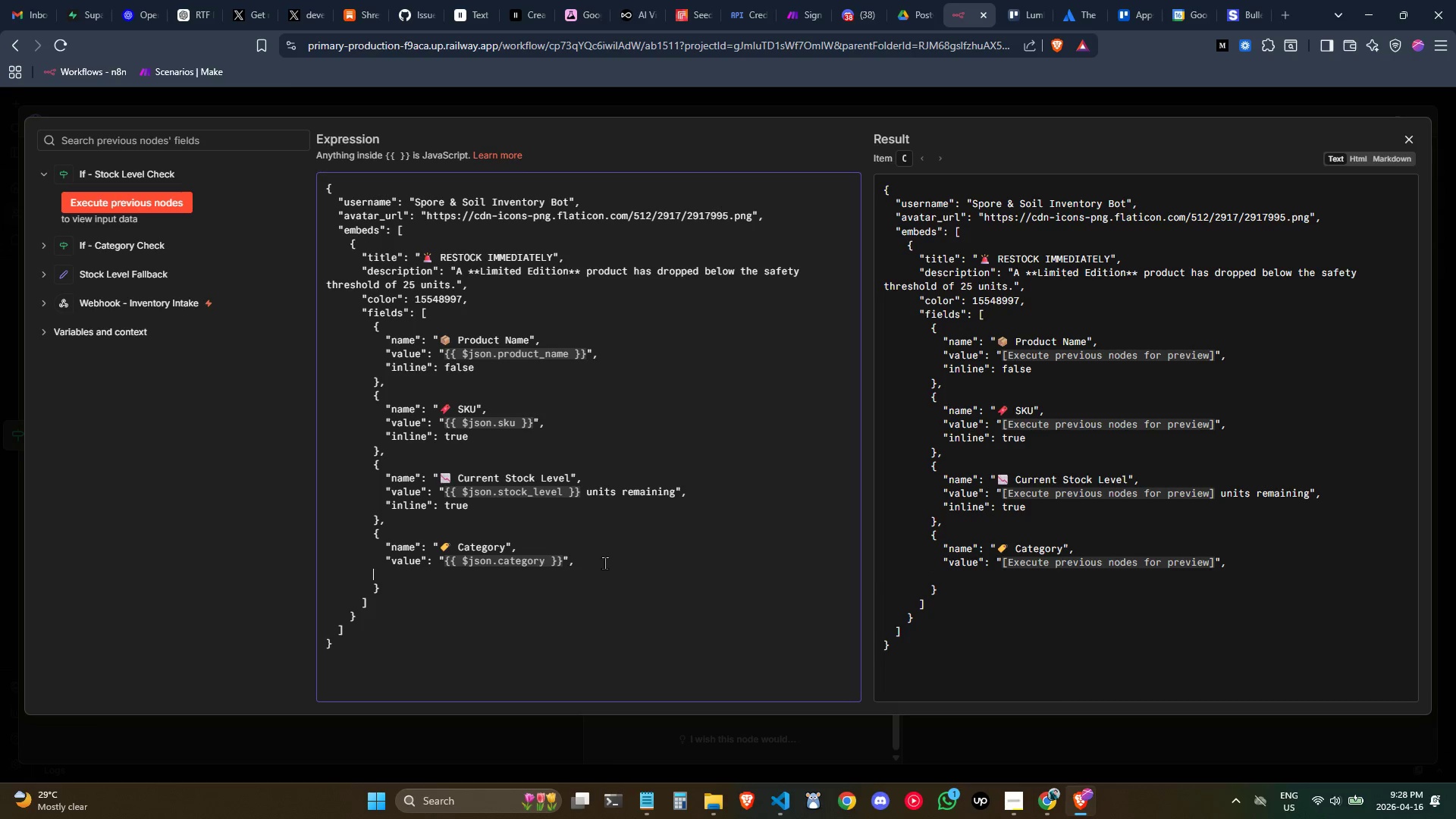 
key(Tab)
 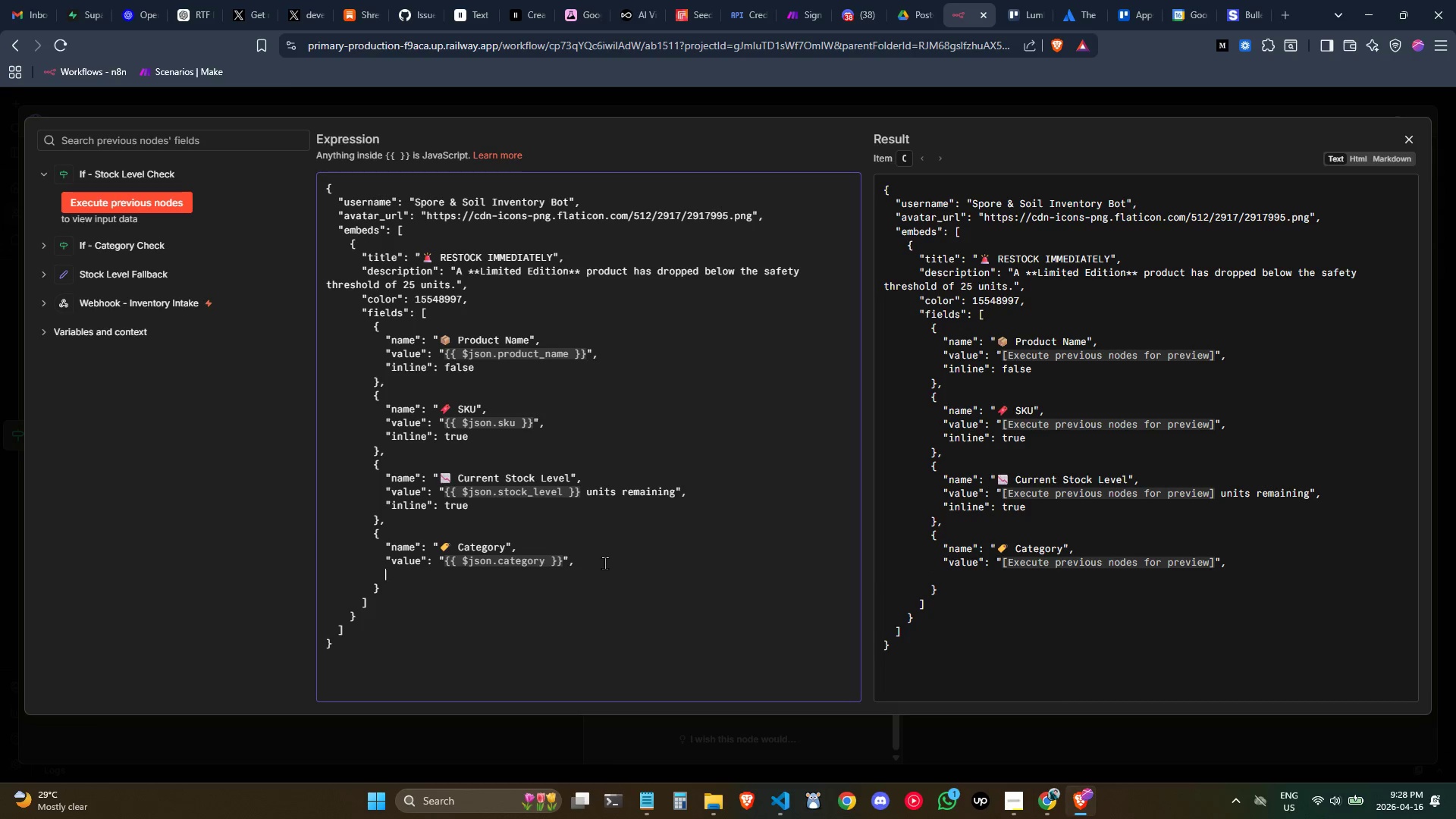 
key(Tab)
 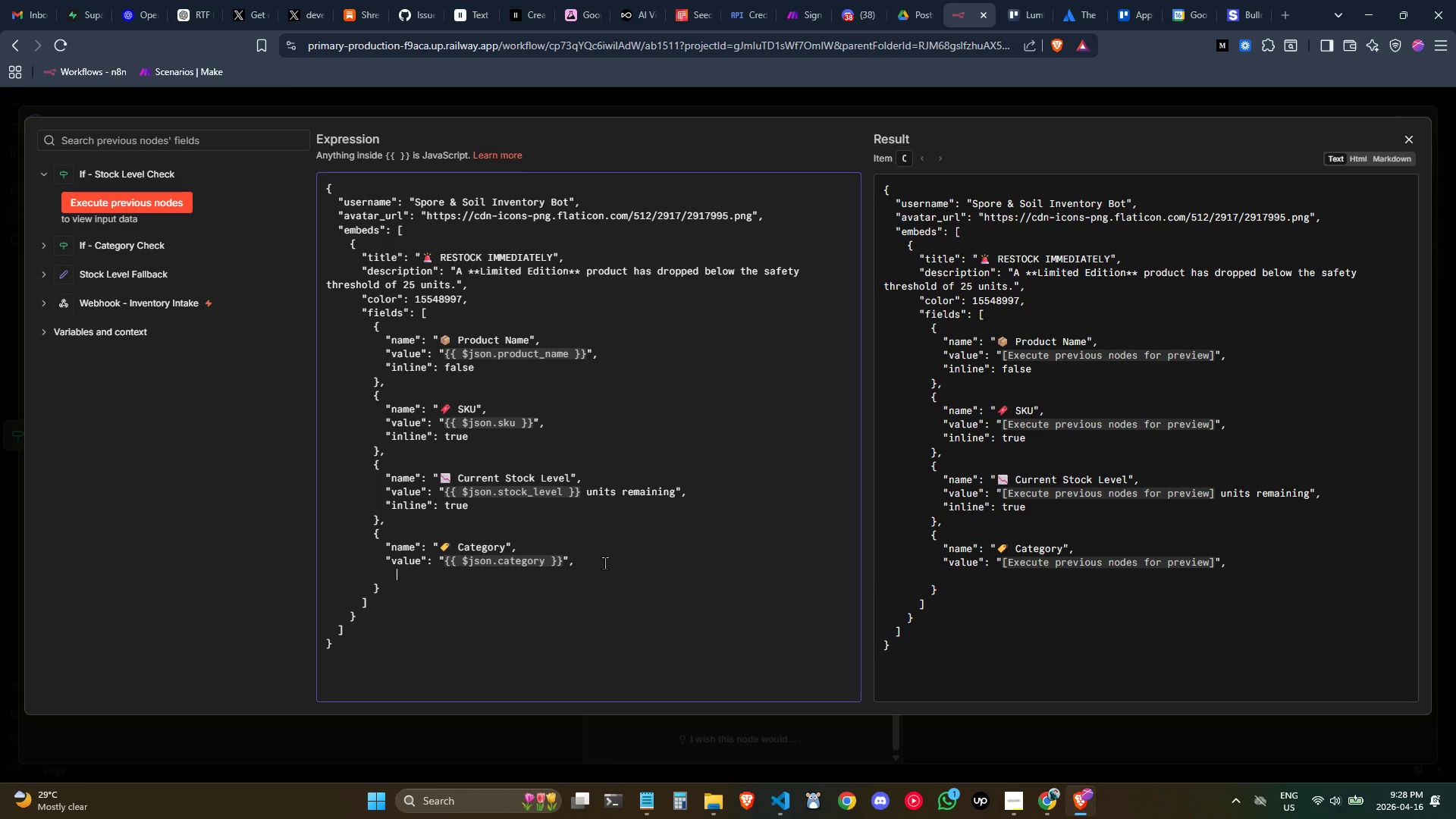 
key(Backspace)
 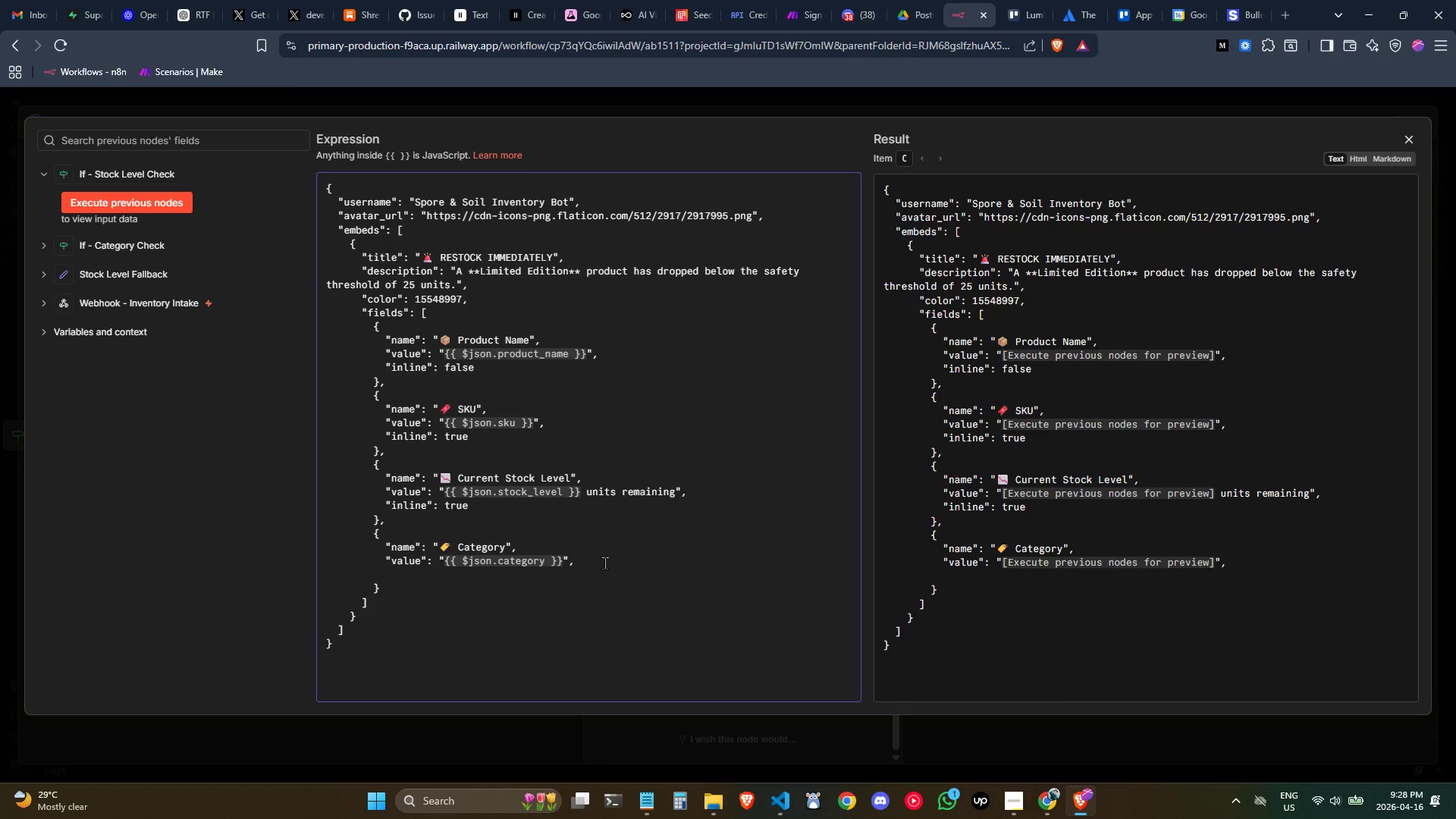 
key(Shift+Quote)
 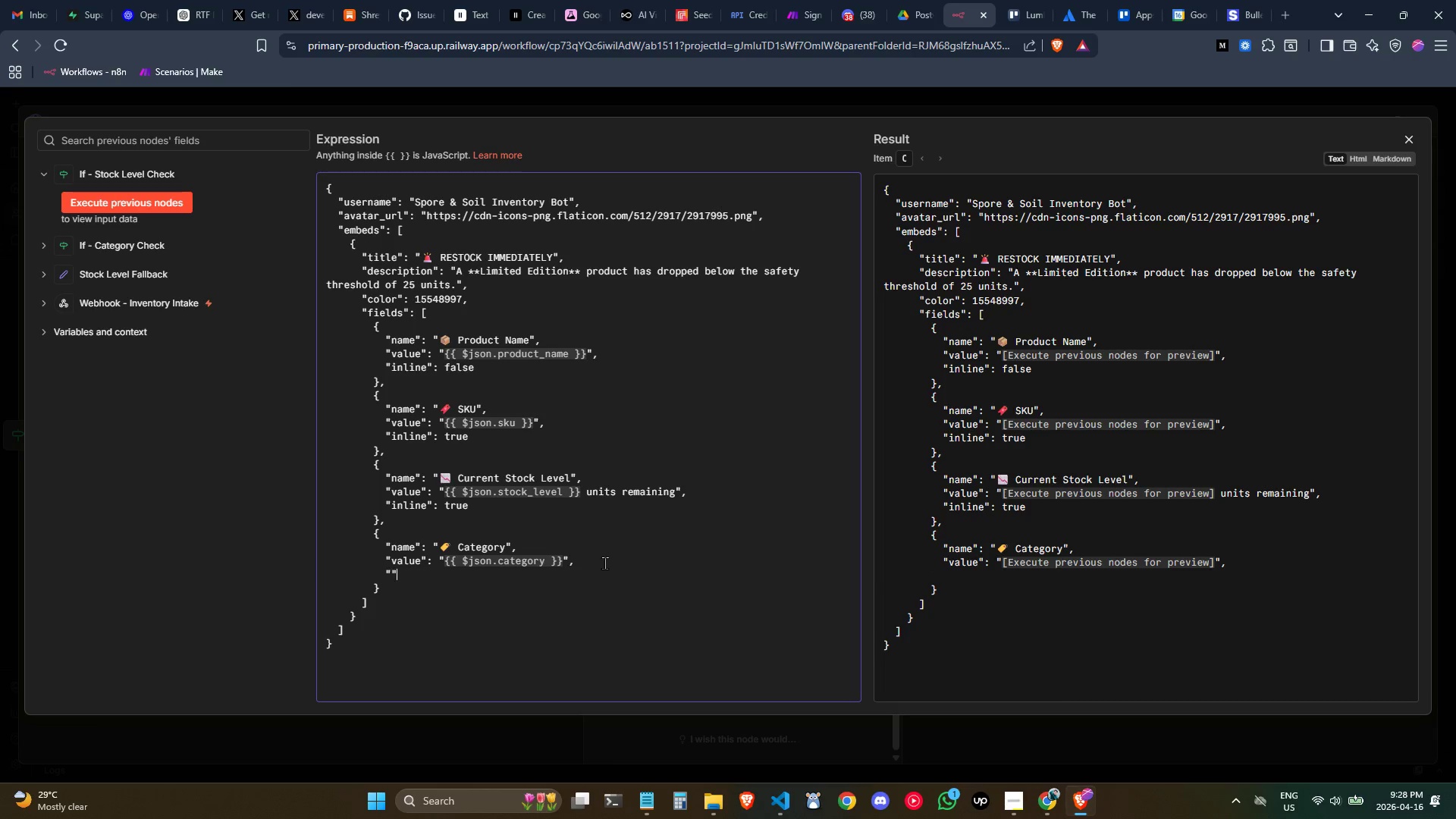 
key(Shift+Quote)
 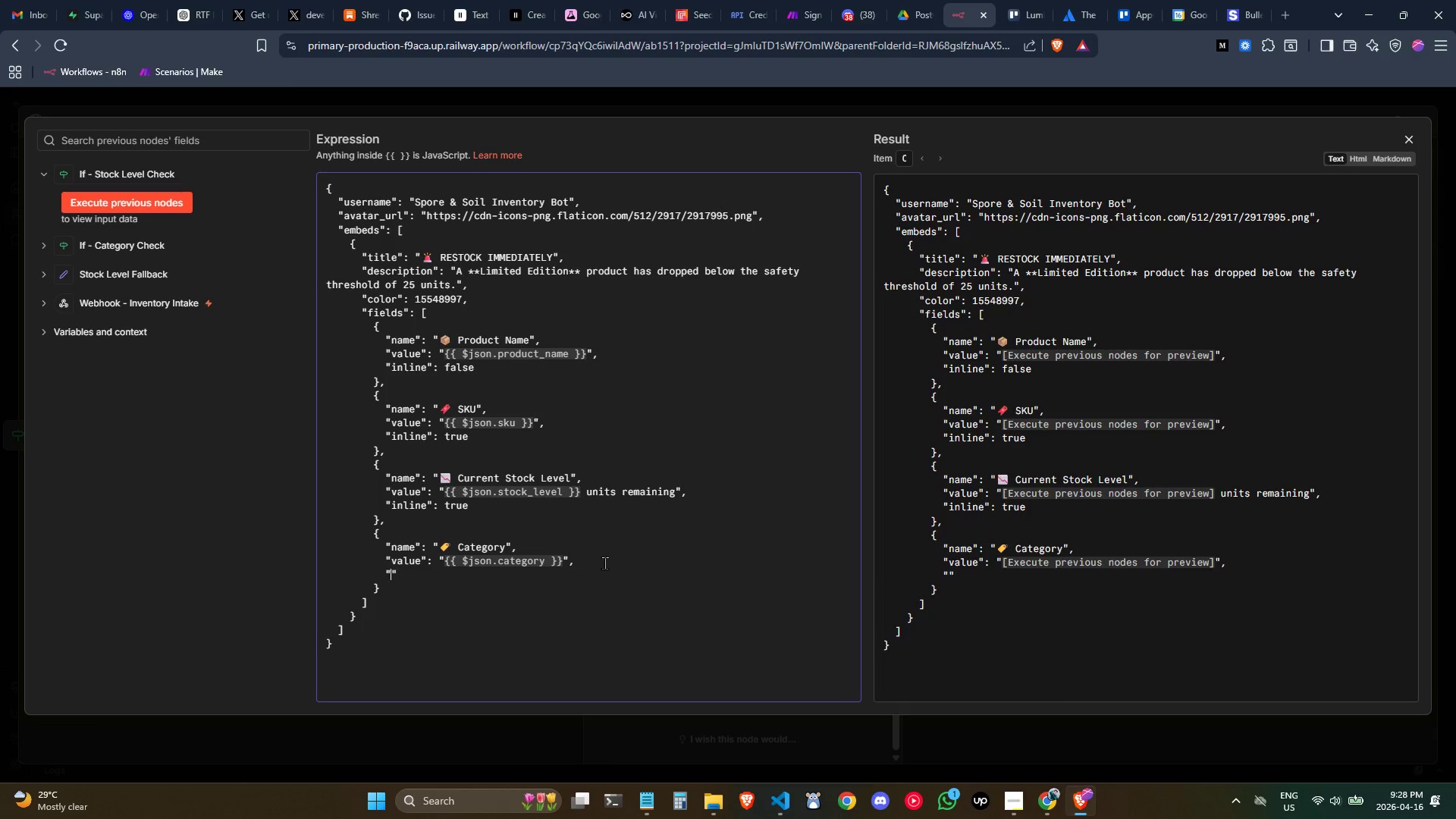 
key(ArrowLeft)
 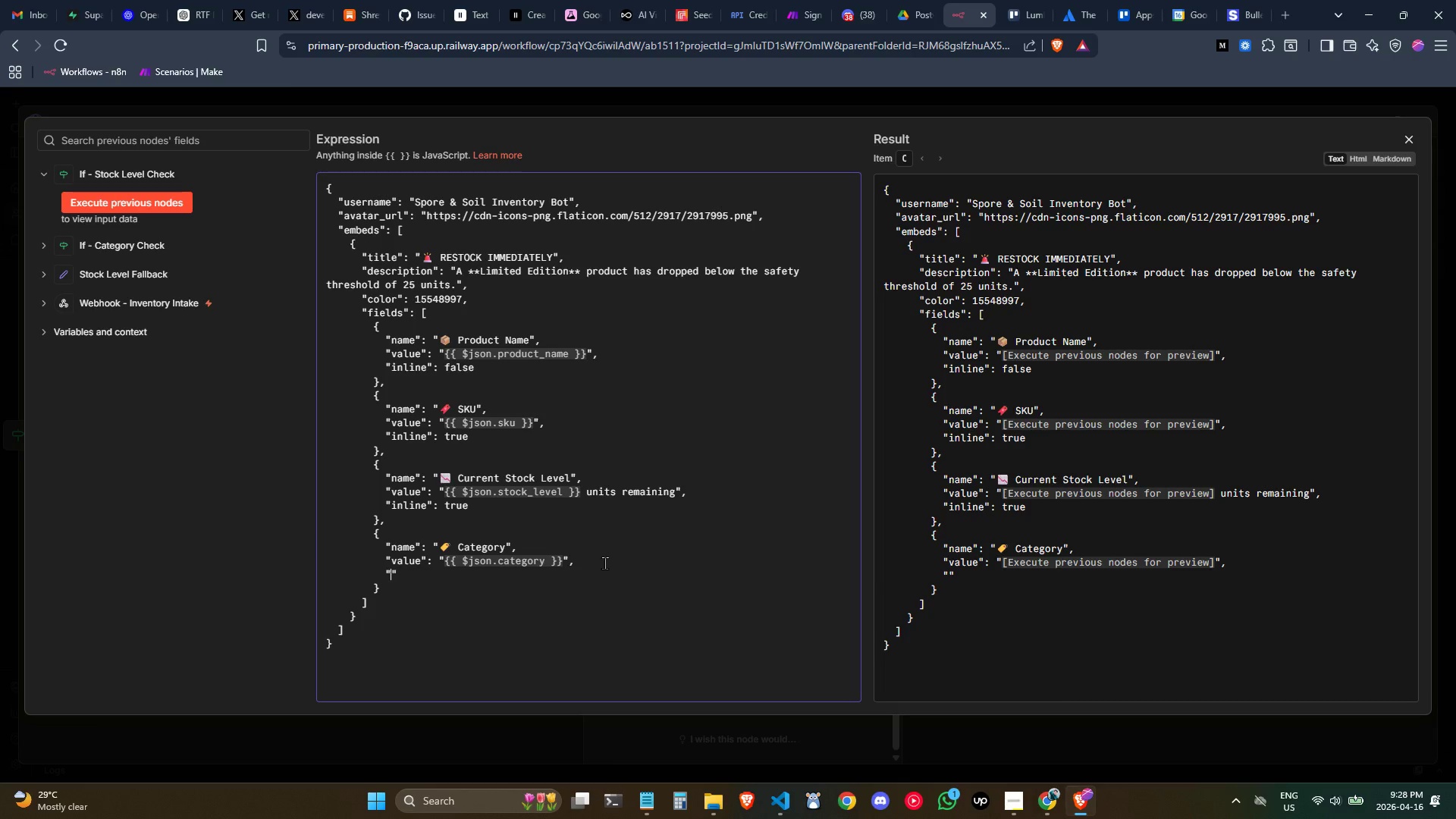 
type(inlie)
key(Backspace)
type(ne)
 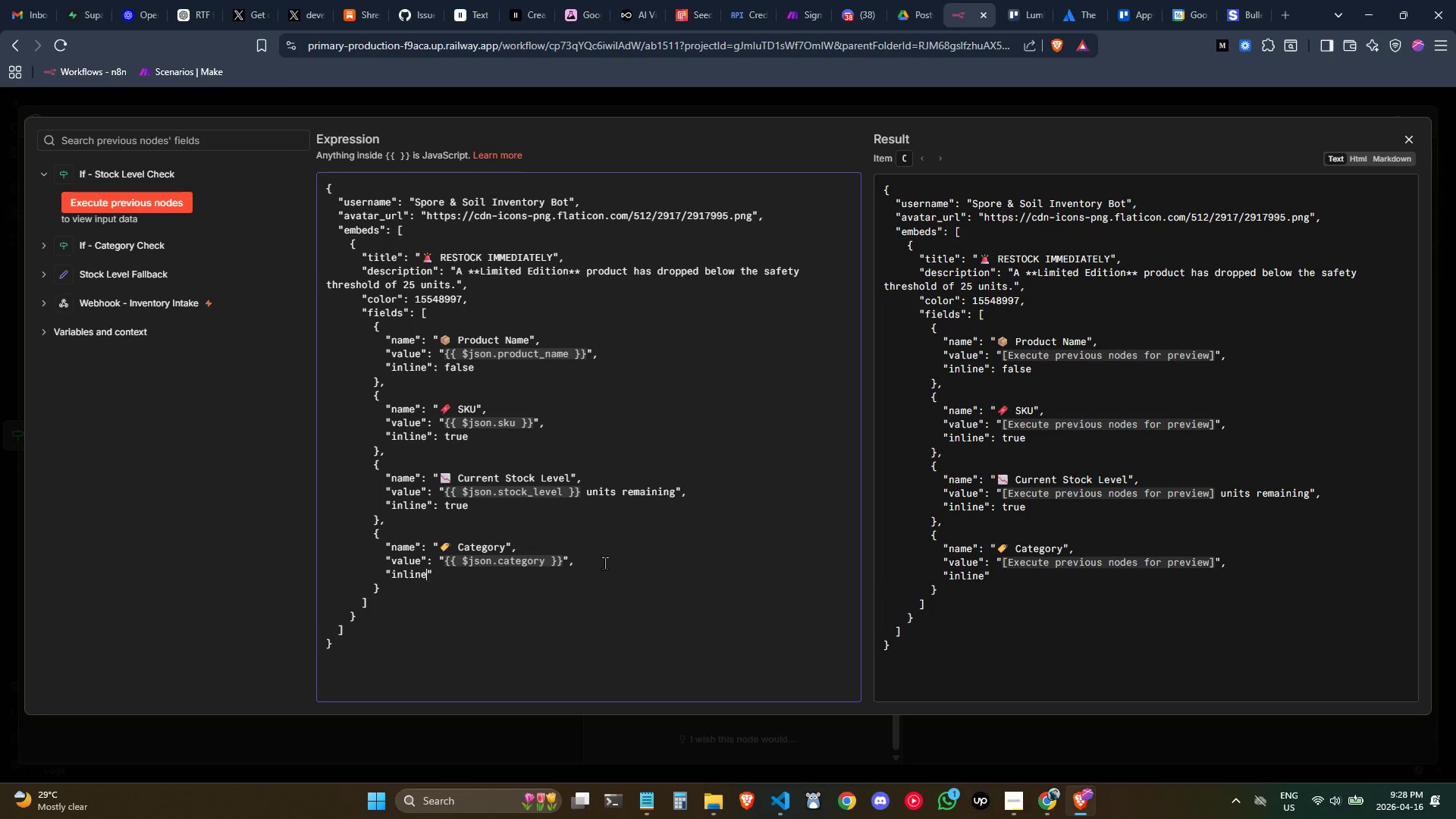 
key(ArrowRight)
 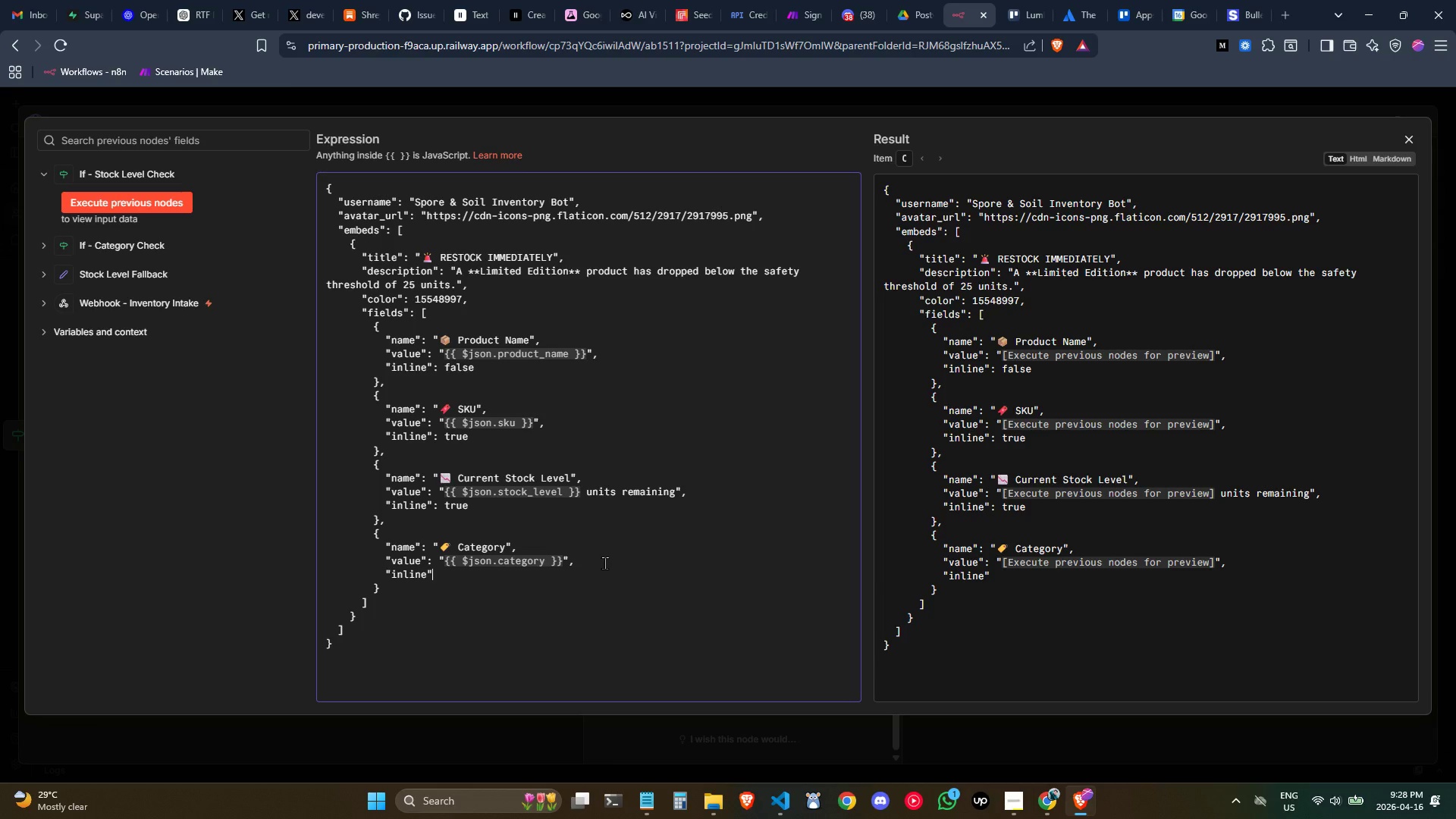 
type(: true)
 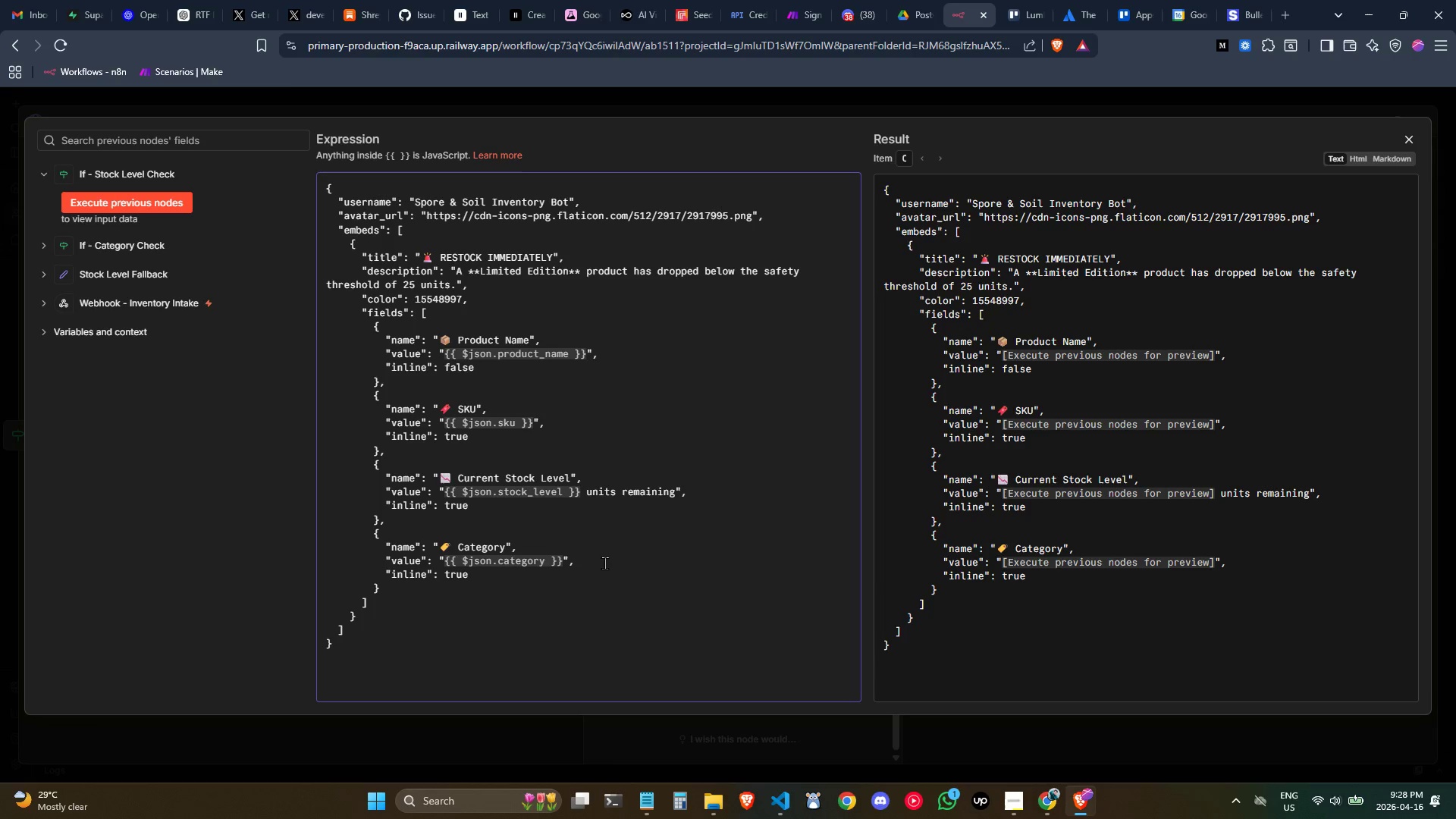 
key(ArrowUp)
 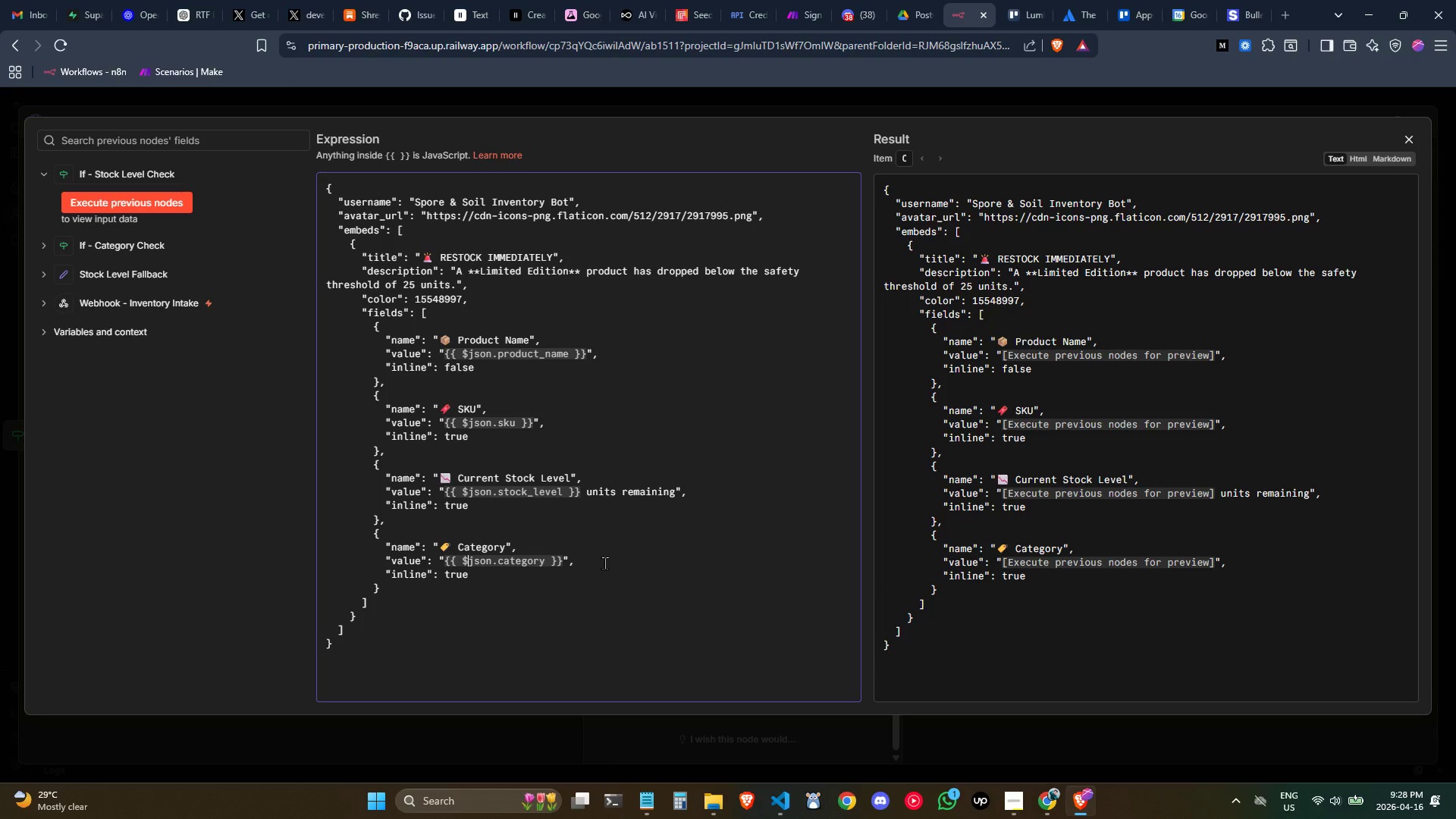 
key(ArrowDown)
 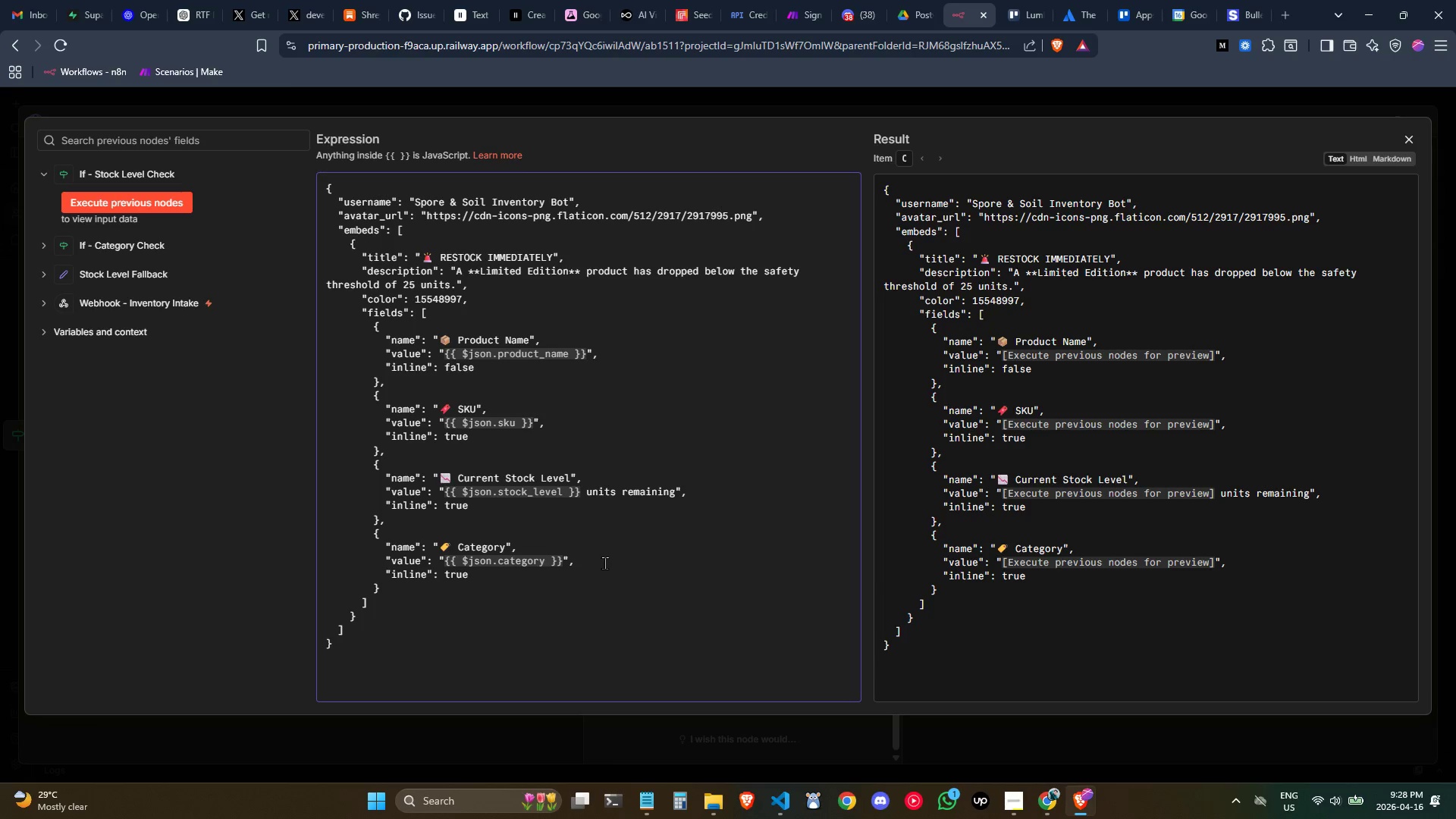 
key(ArrowDown)
 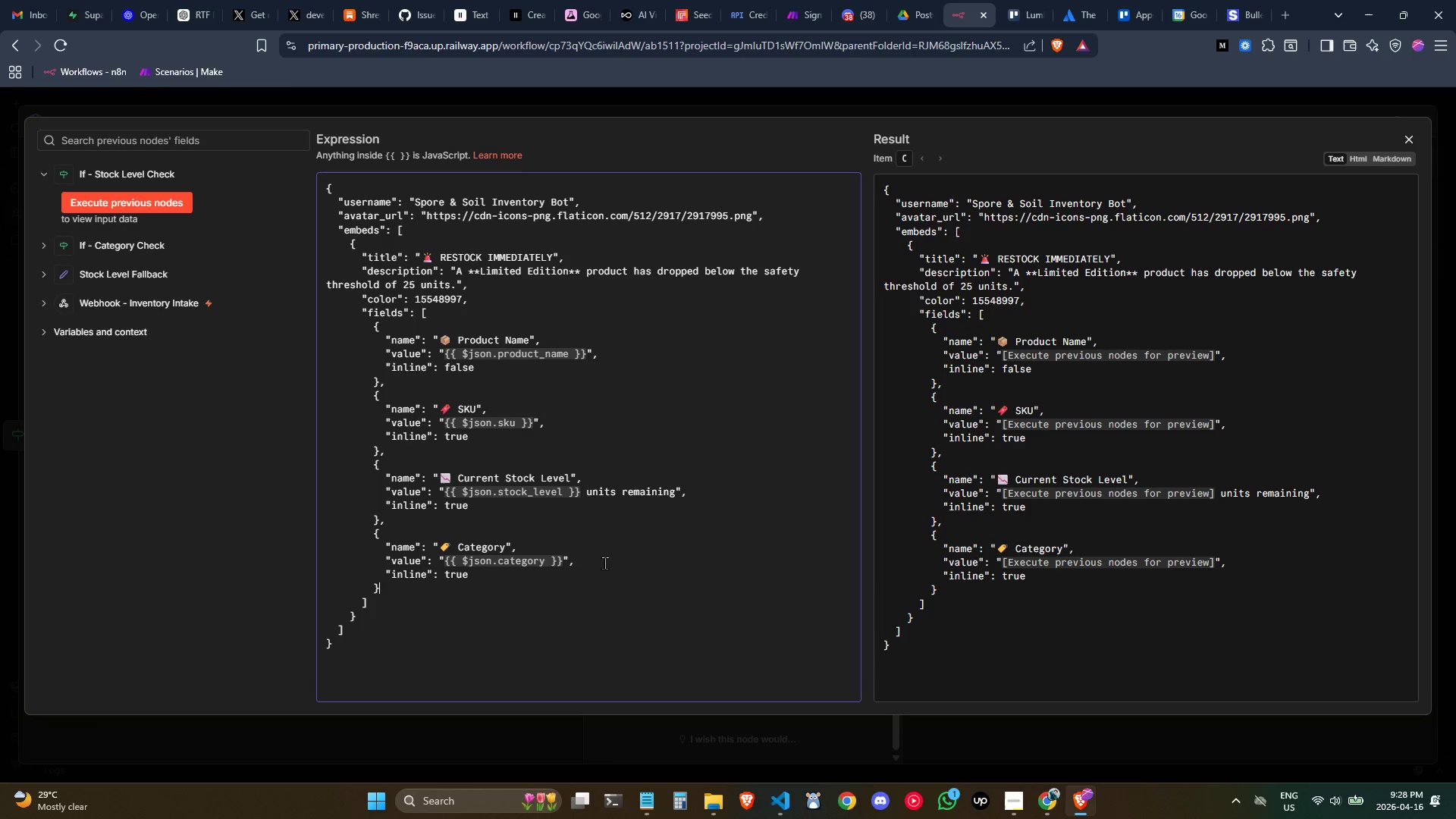 
key(ArrowDown)
 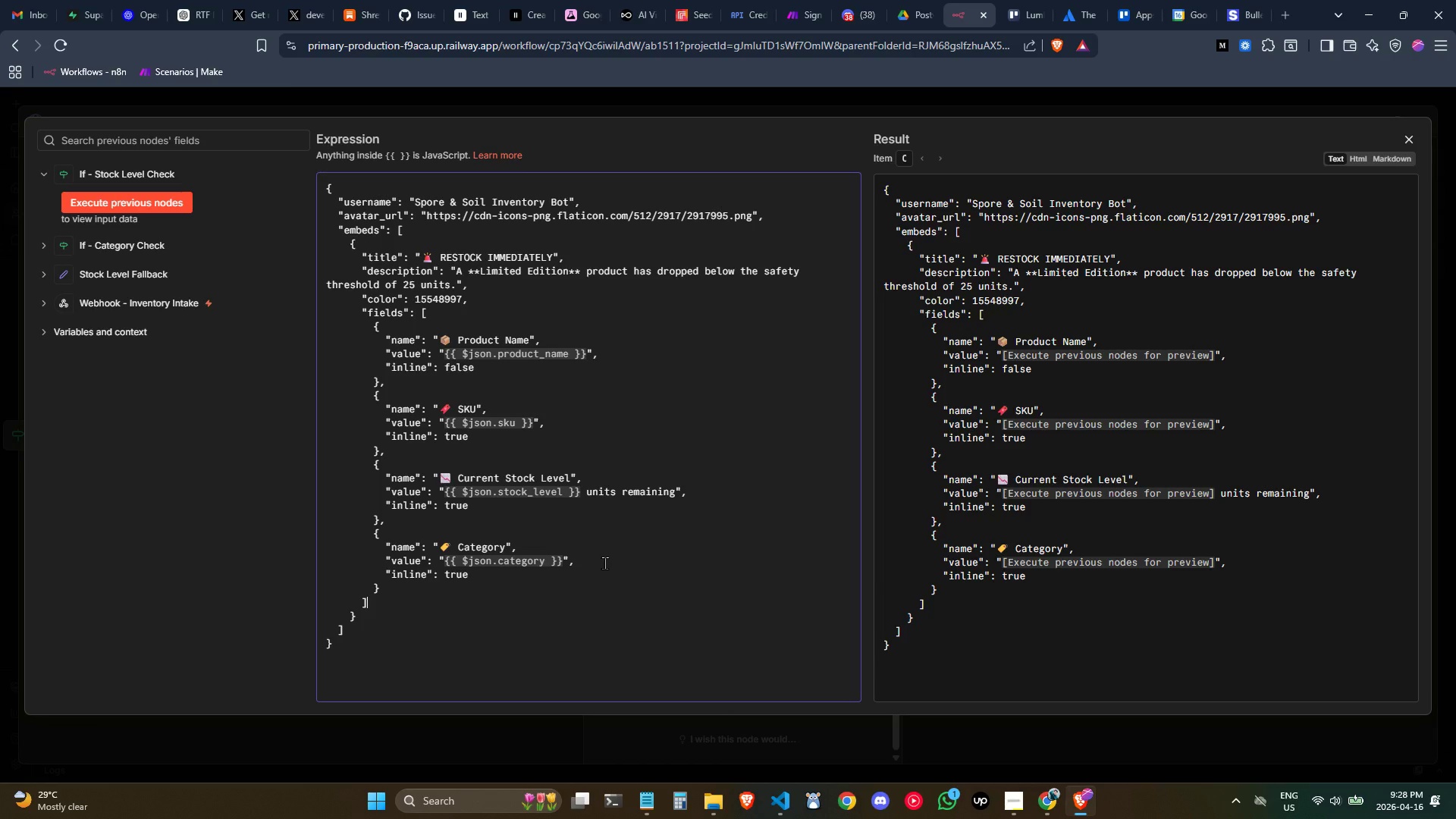 
wait(6.19)
 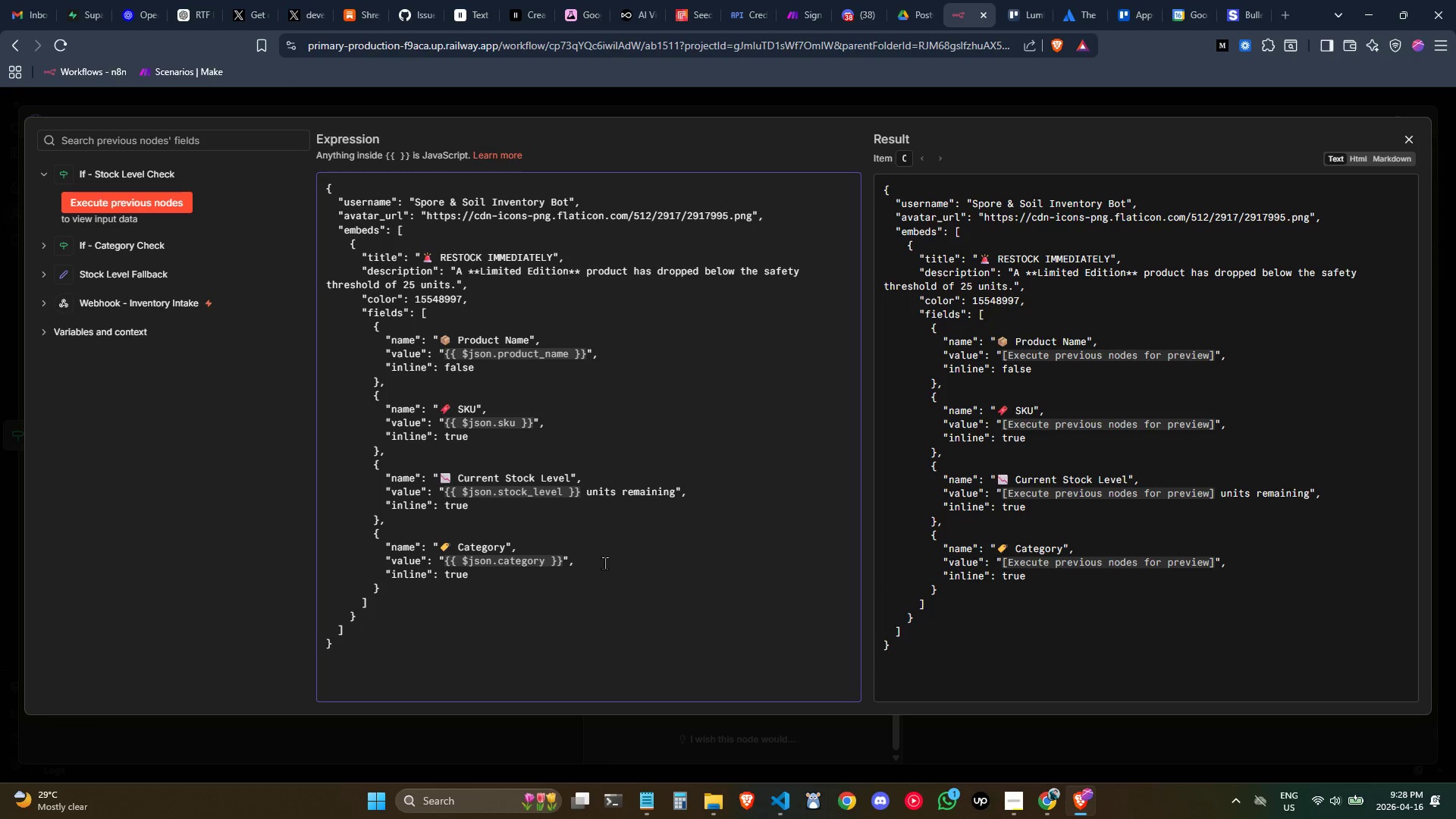 
key(Comma)
 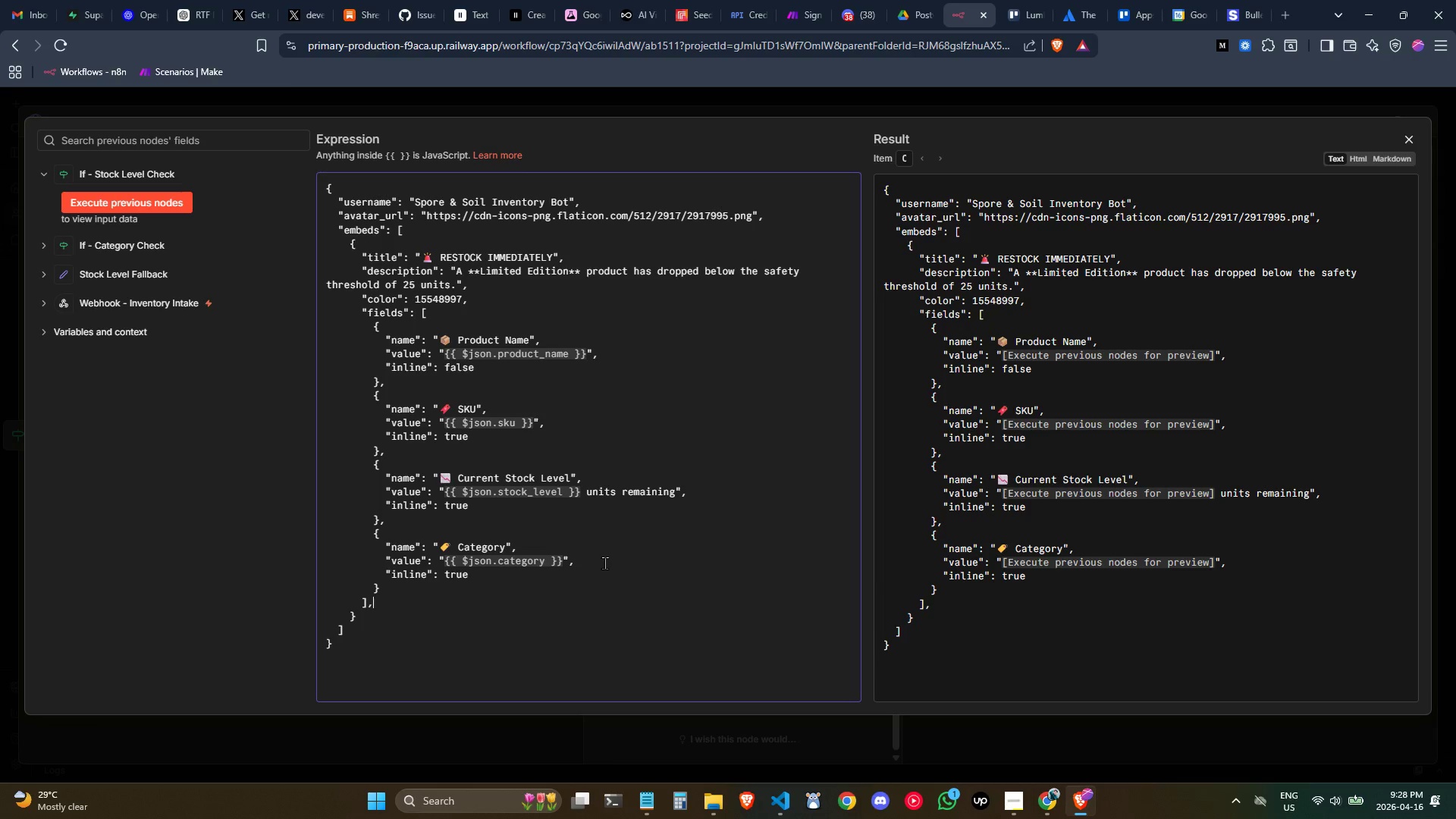 
key(Enter)
 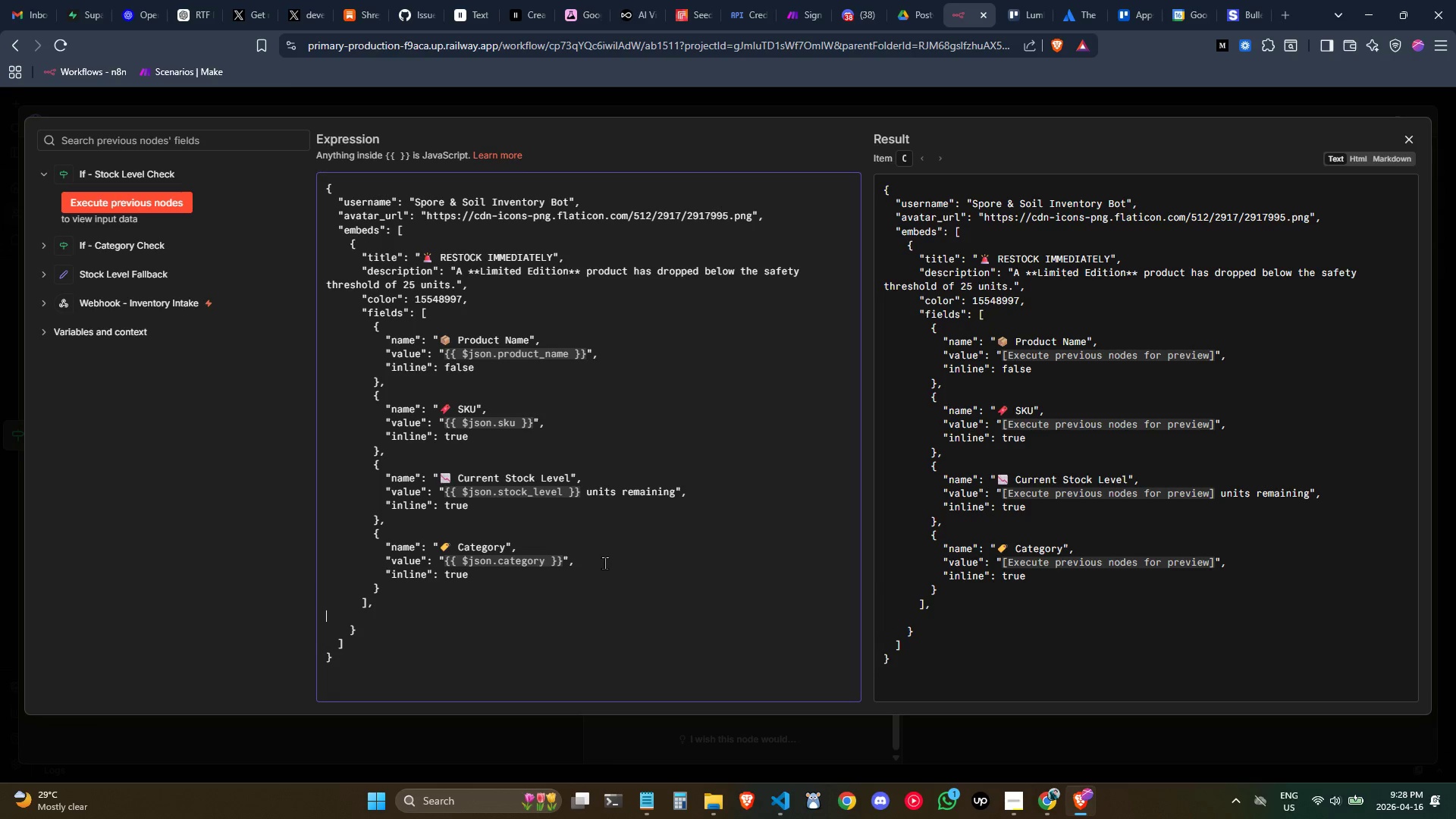 
key(Tab)
 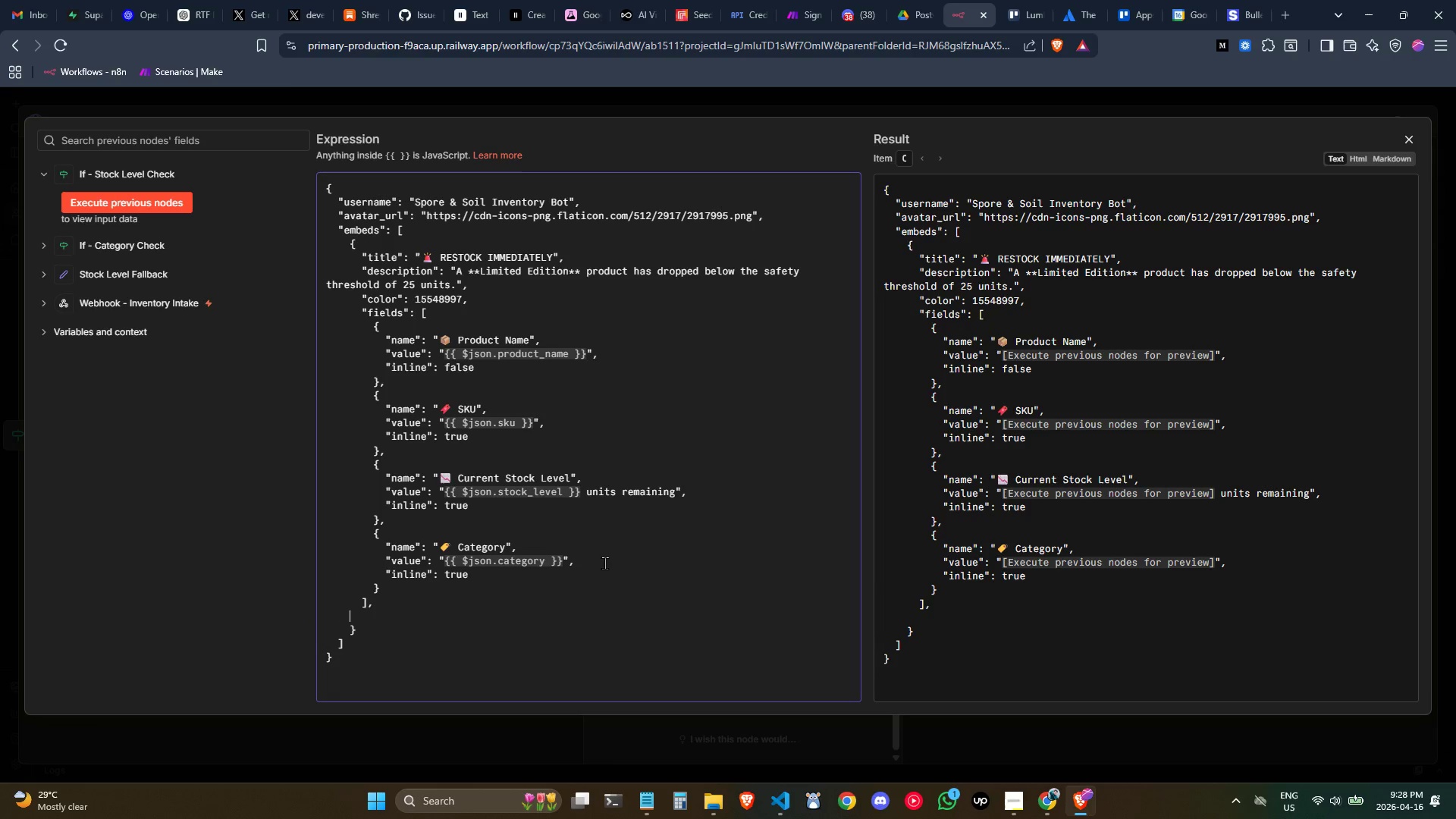 
key(Tab)
 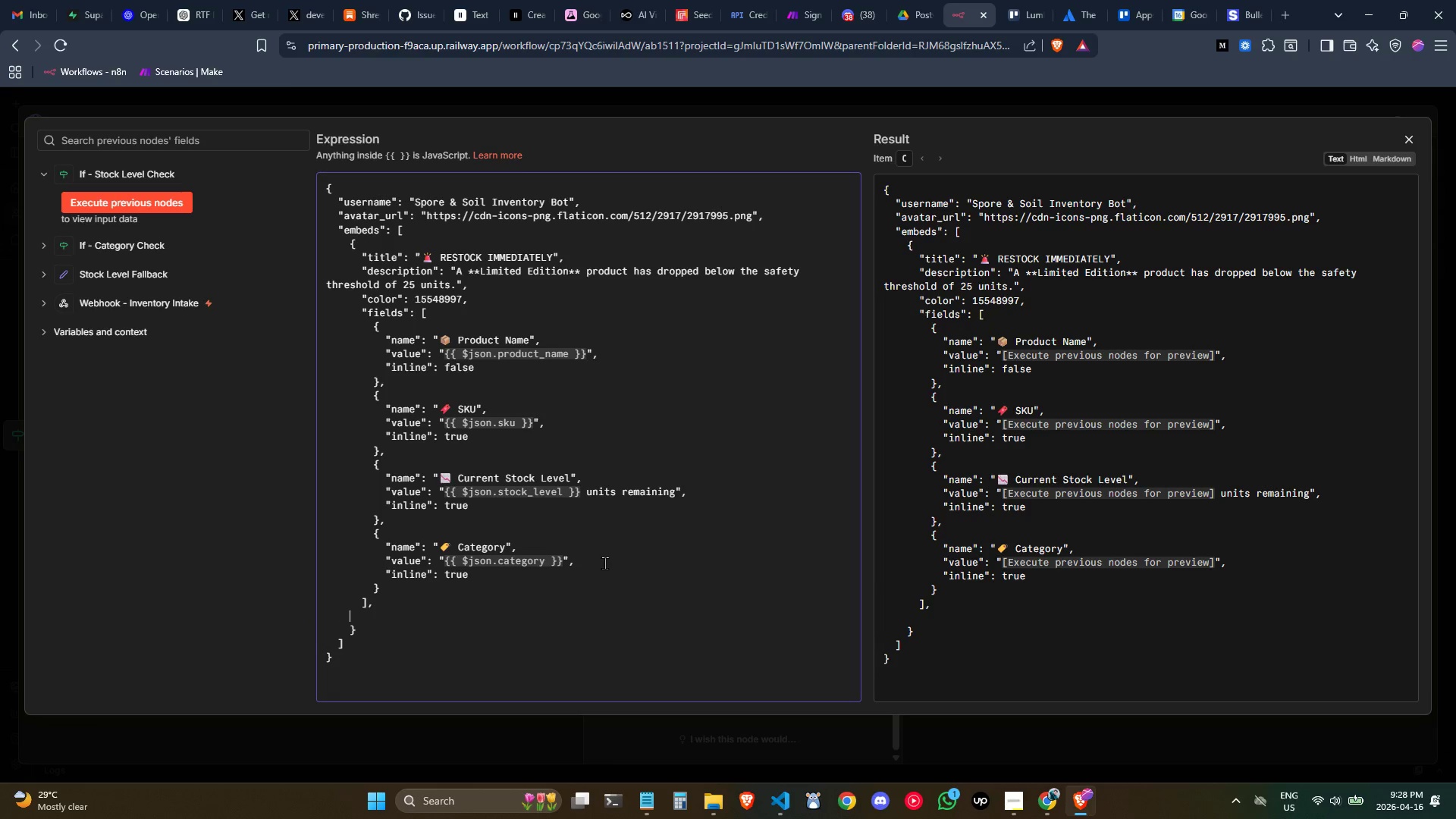 
key(Tab)
 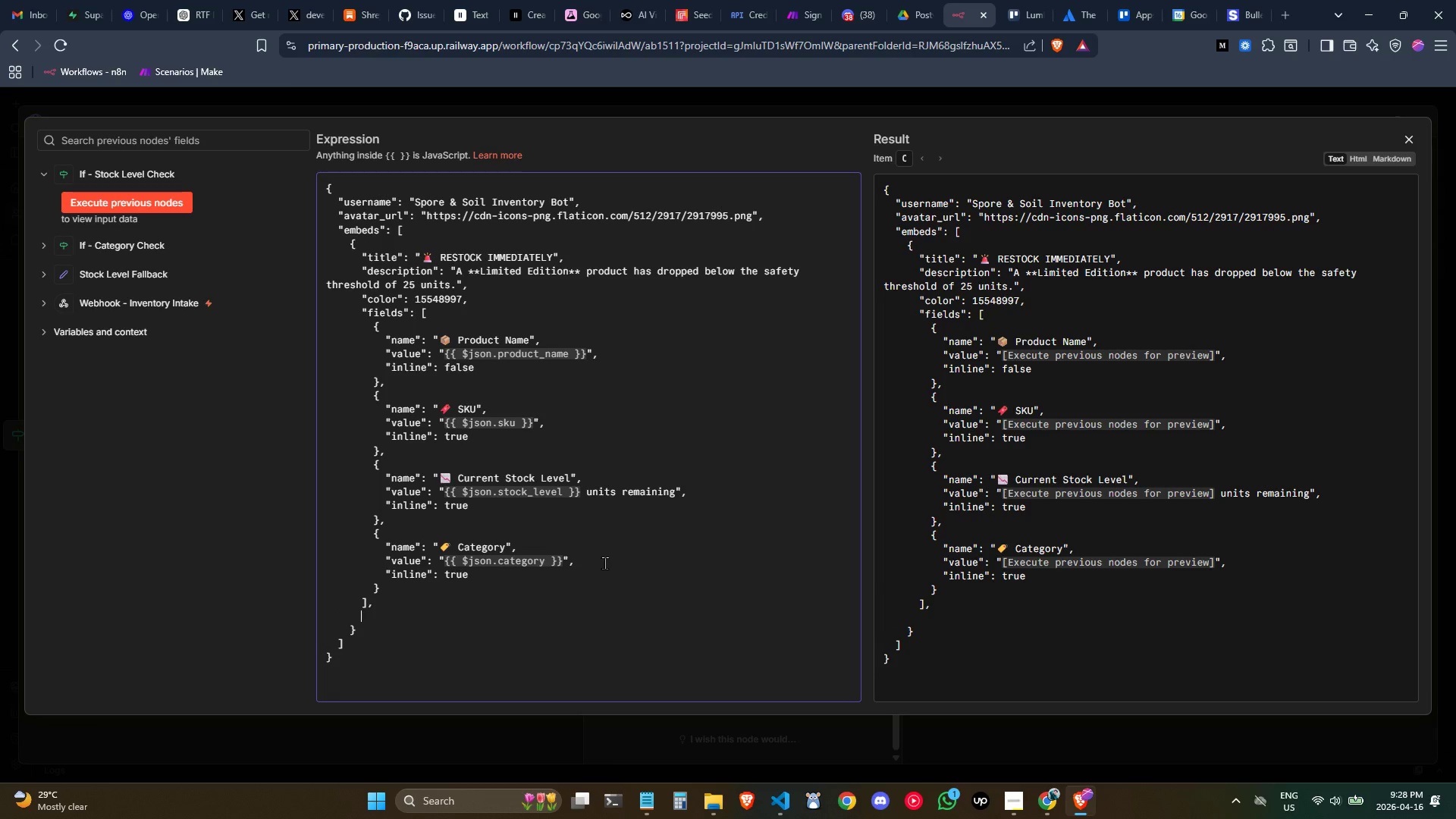 
key(Shift+Quote)
 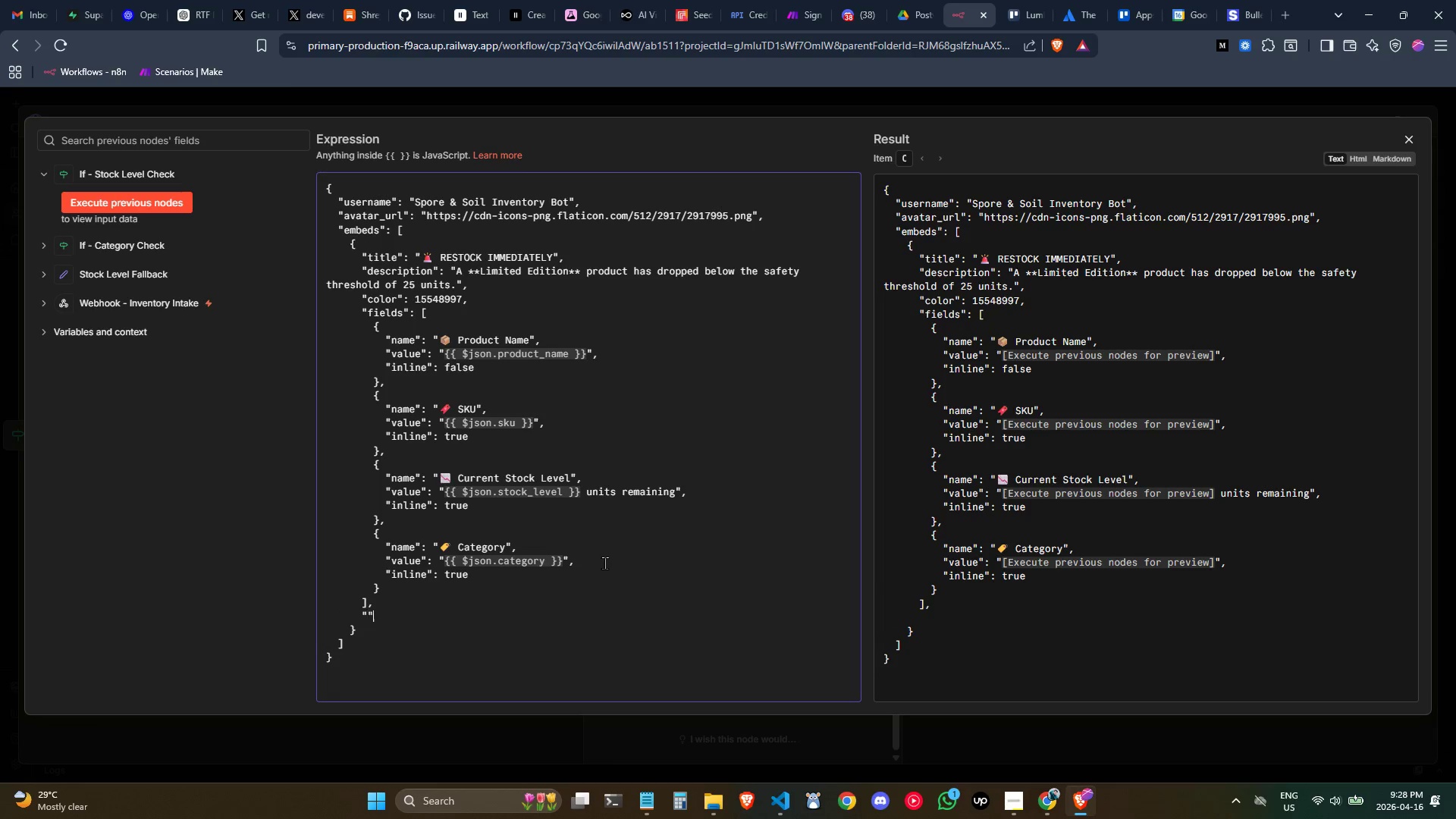 
key(Shift+Quote)
 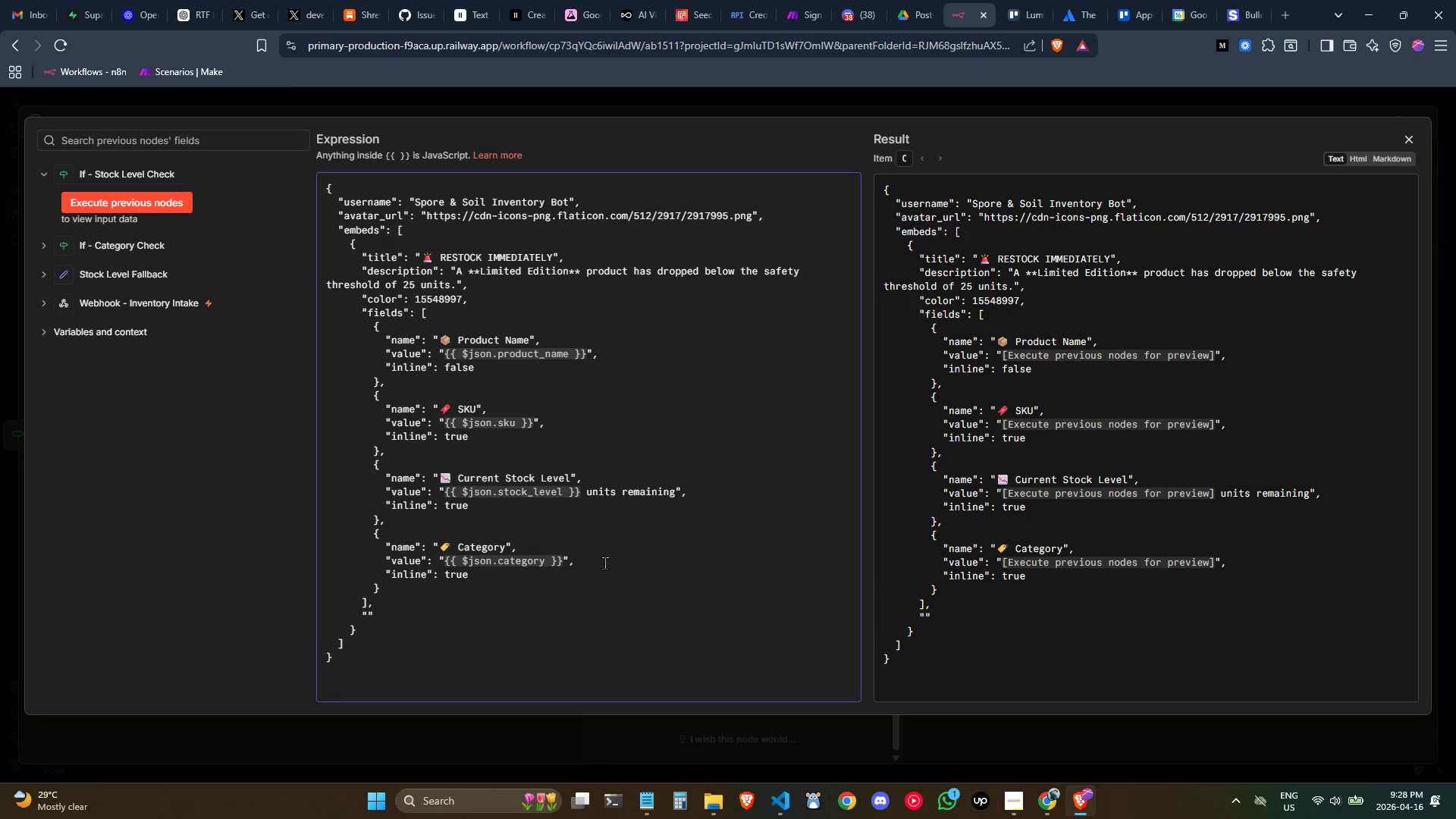 
key(ArrowLeft)
 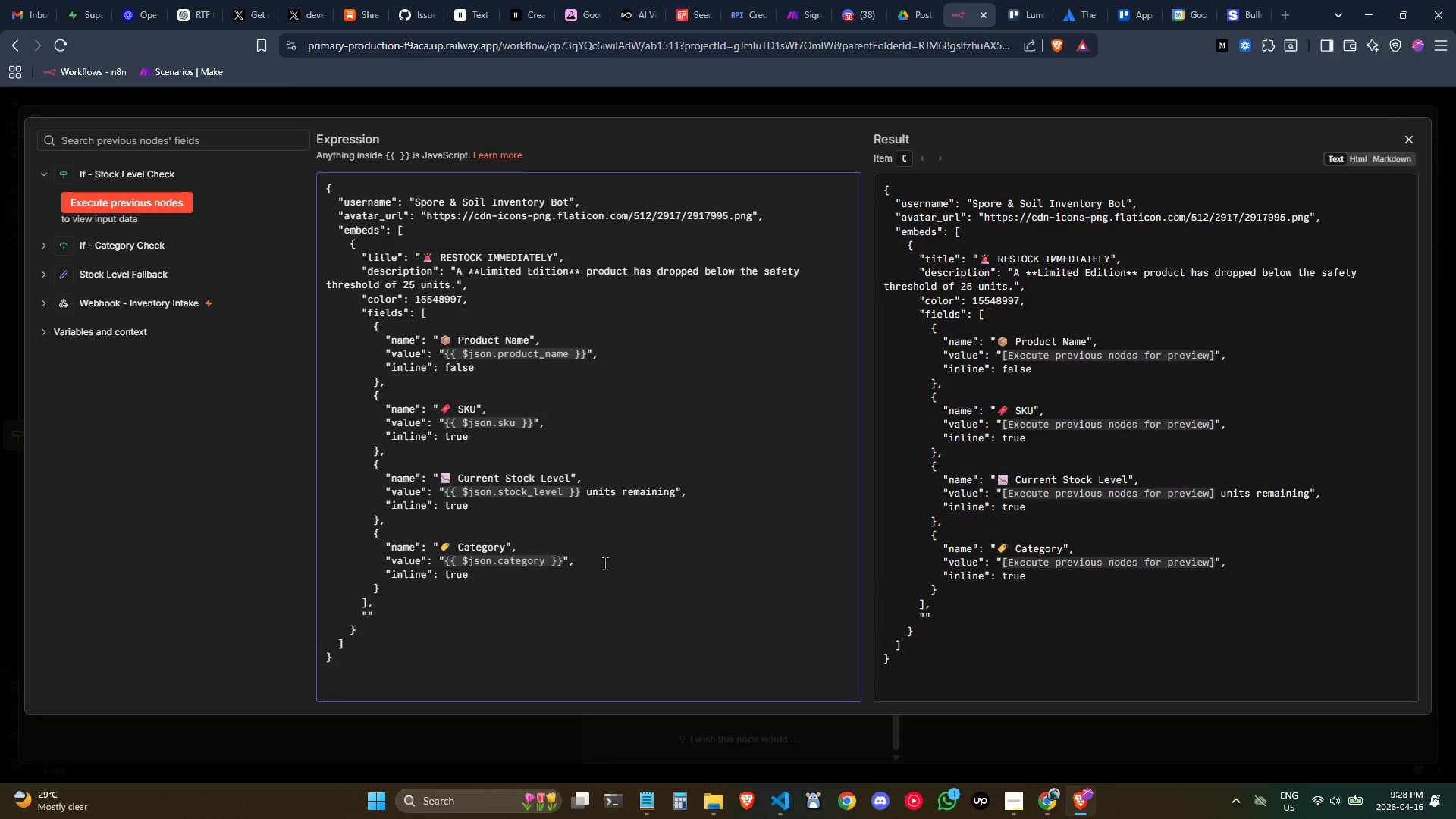 
type(footer)
 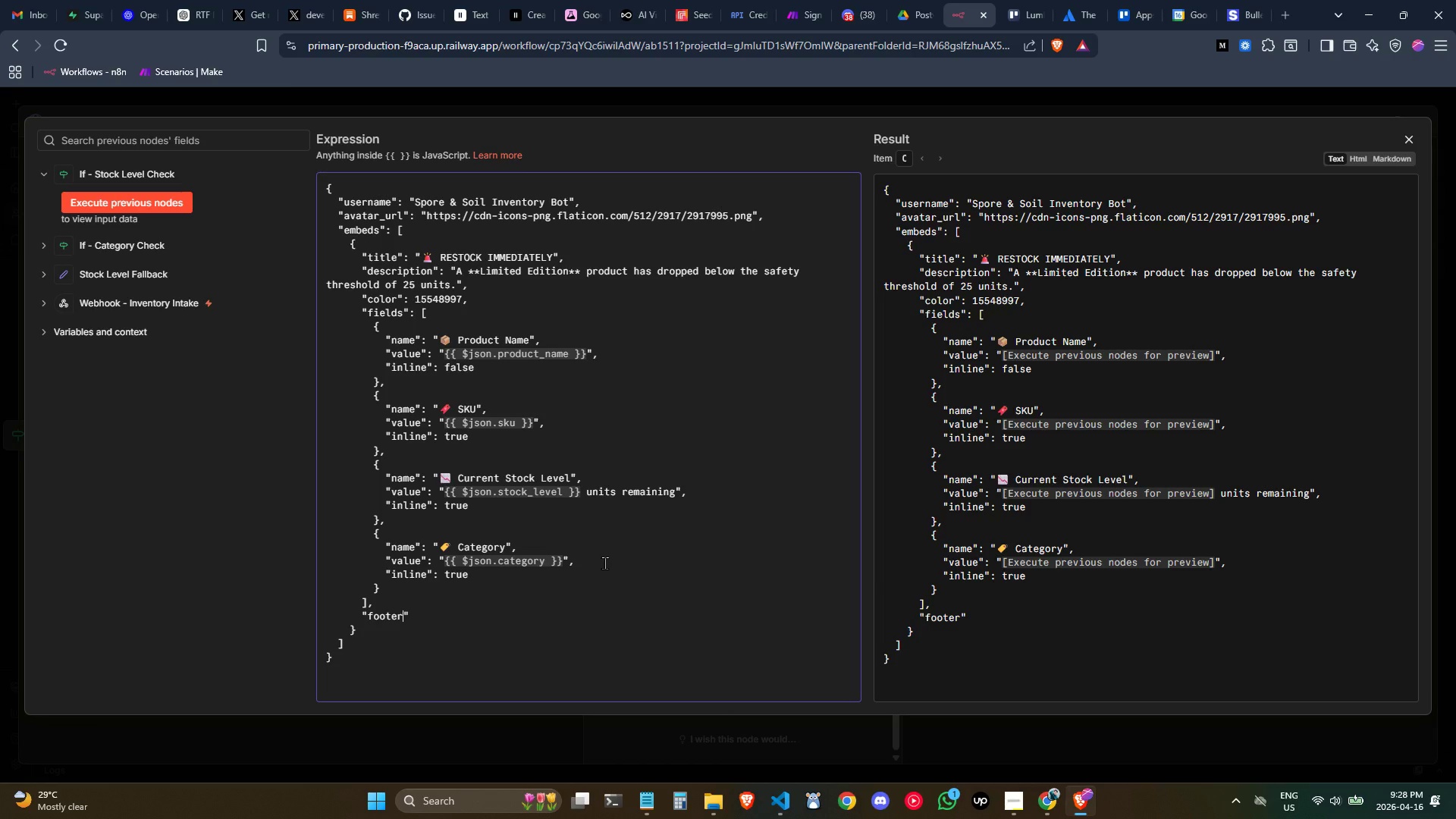 
key(ArrowRight)
 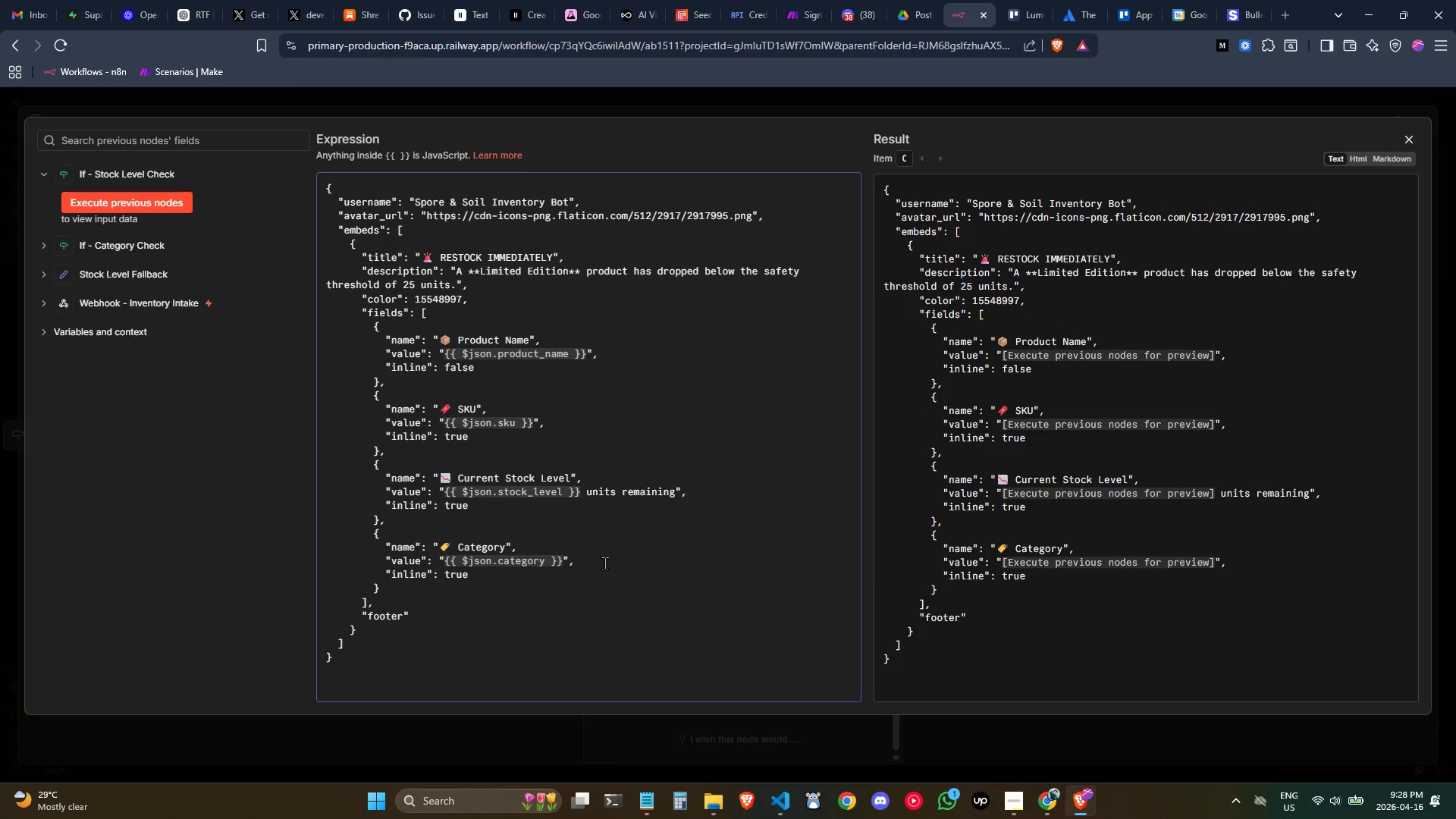 
key(Shift+Semicolon)
 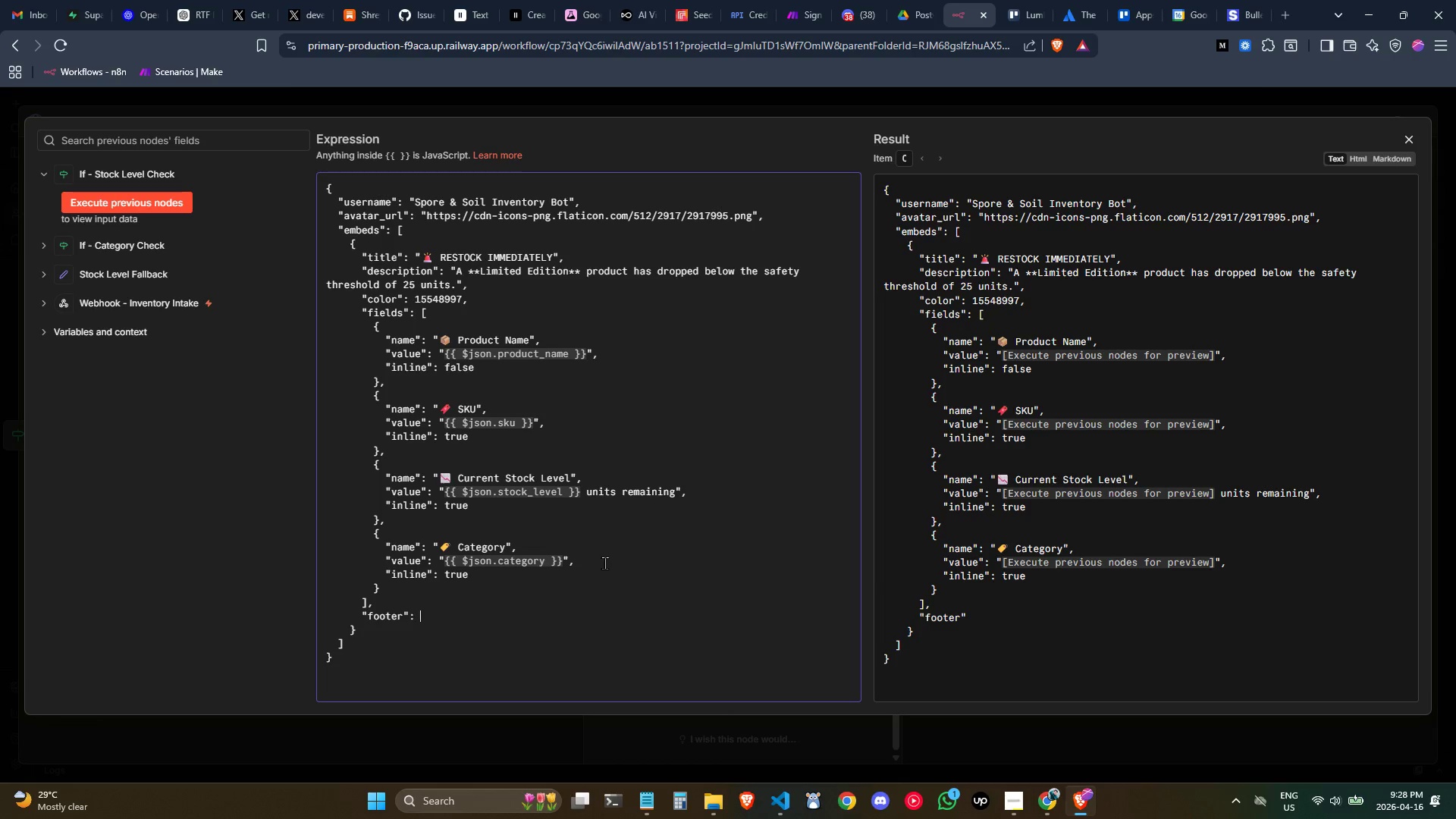 
key(Space)
 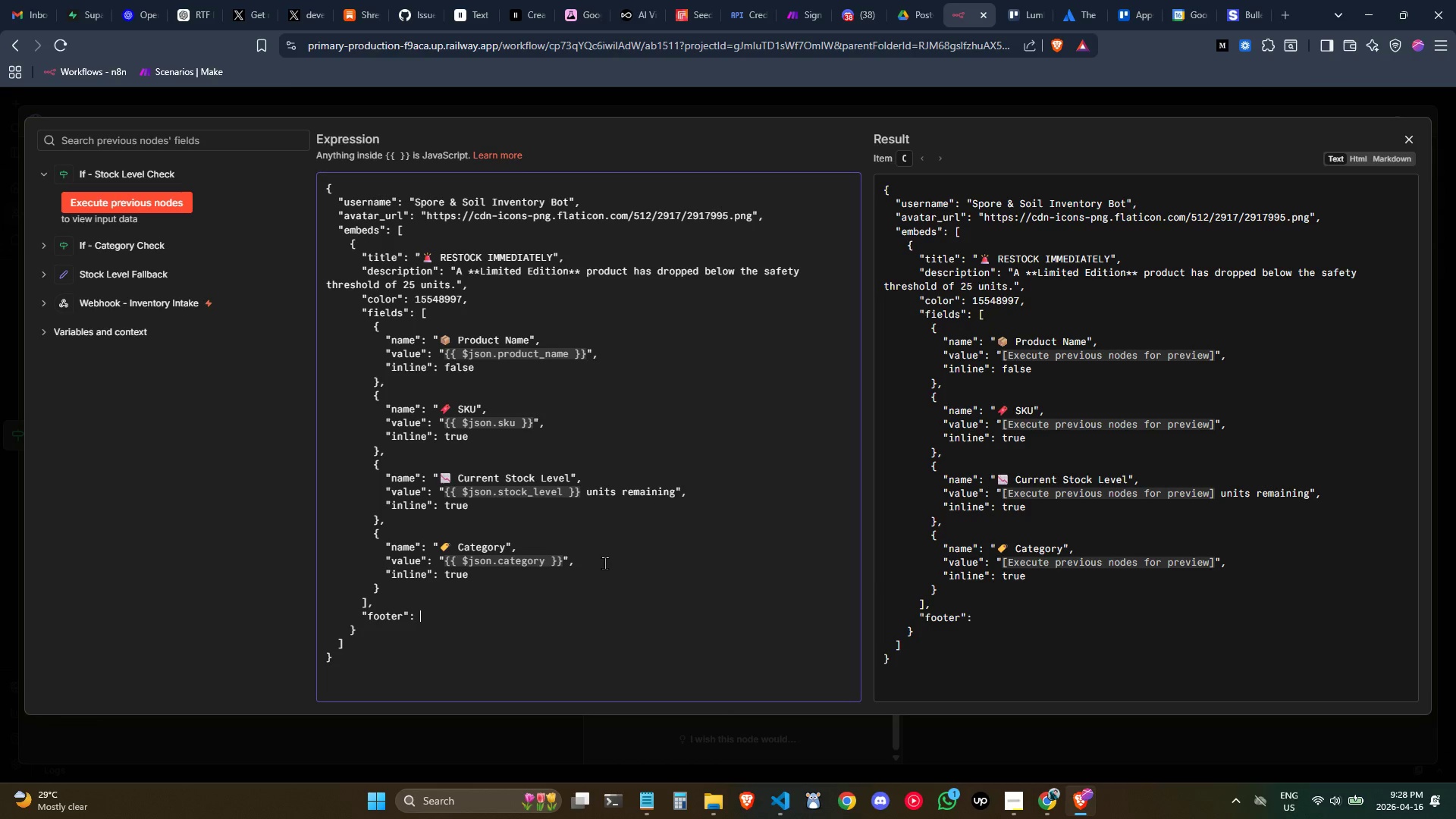 
key(Shift+BracketLeft)
 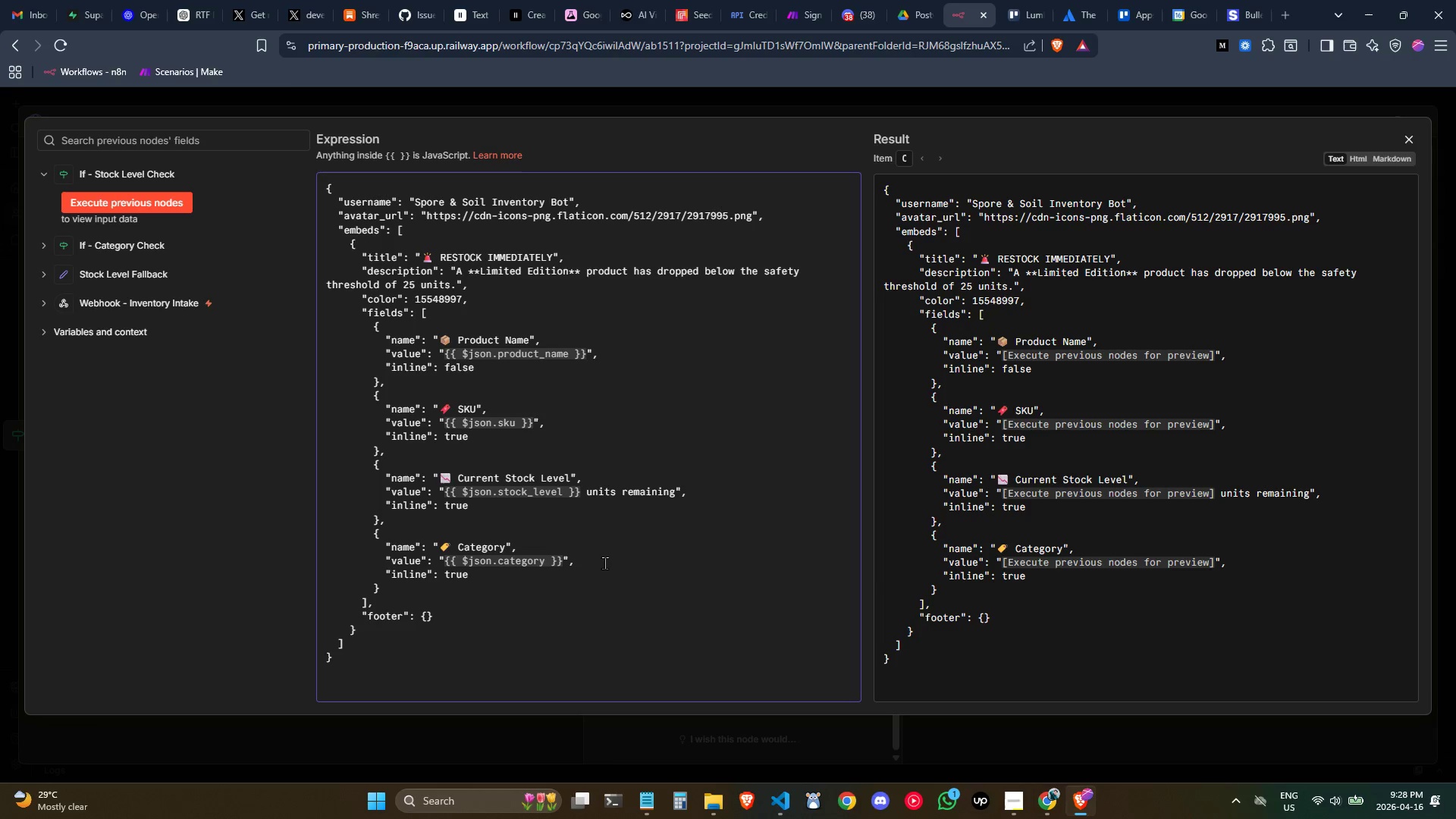 
key(Enter)
 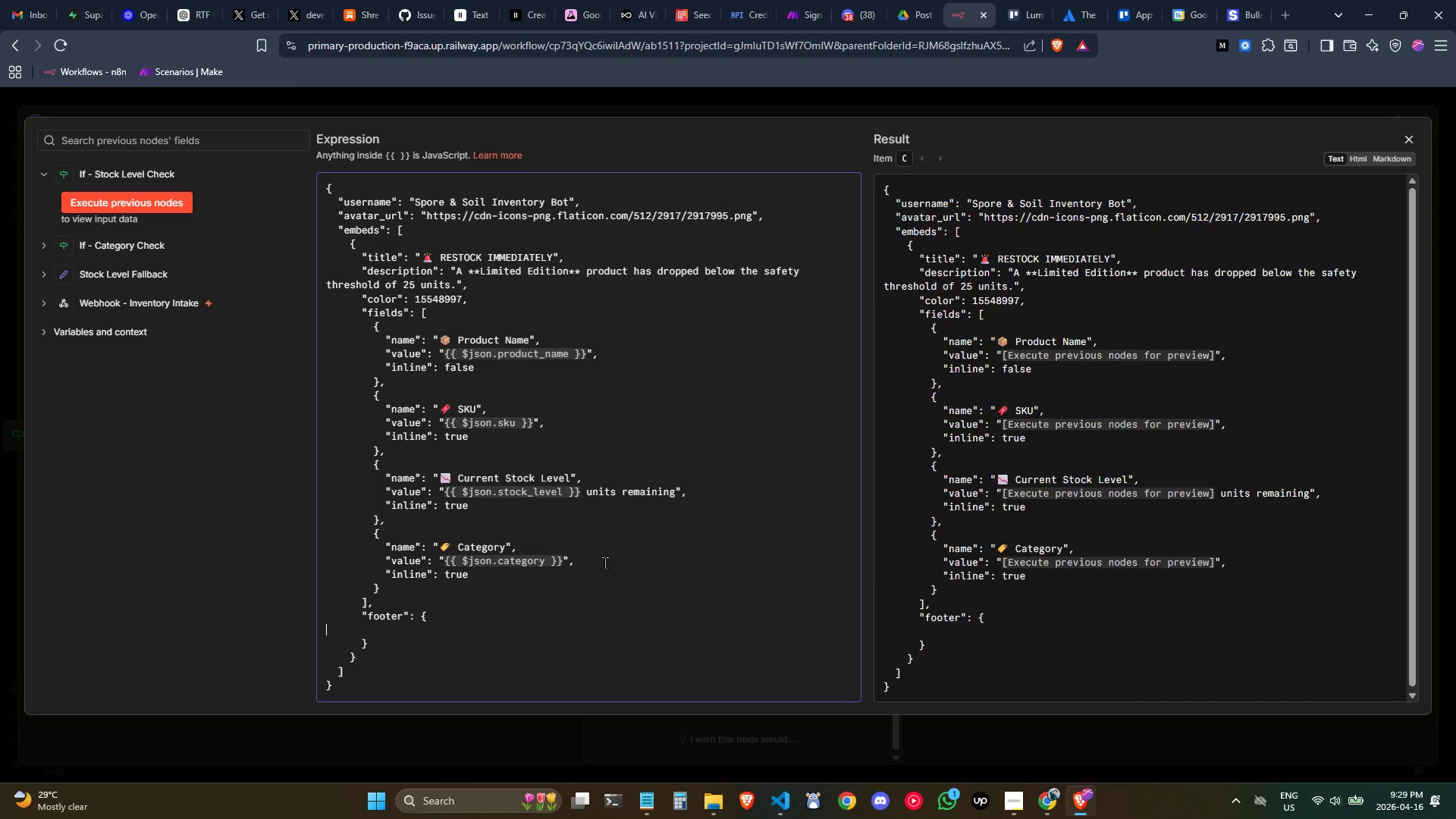 
key(Tab)
key(Tab)
key(Tab)
key(Tab)
type(te)
key(Backspace)
key(Backspace)
type("")
 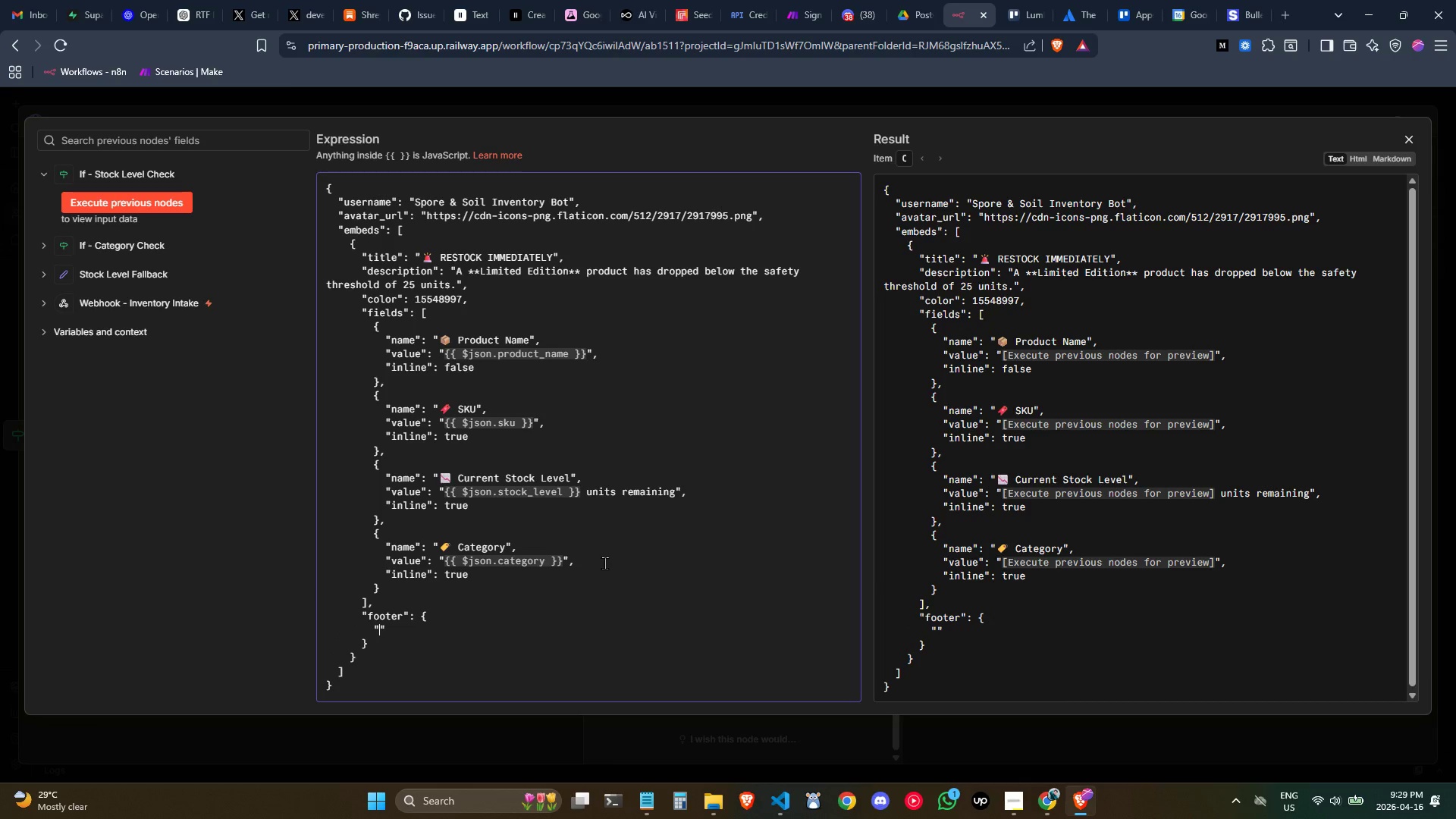 
 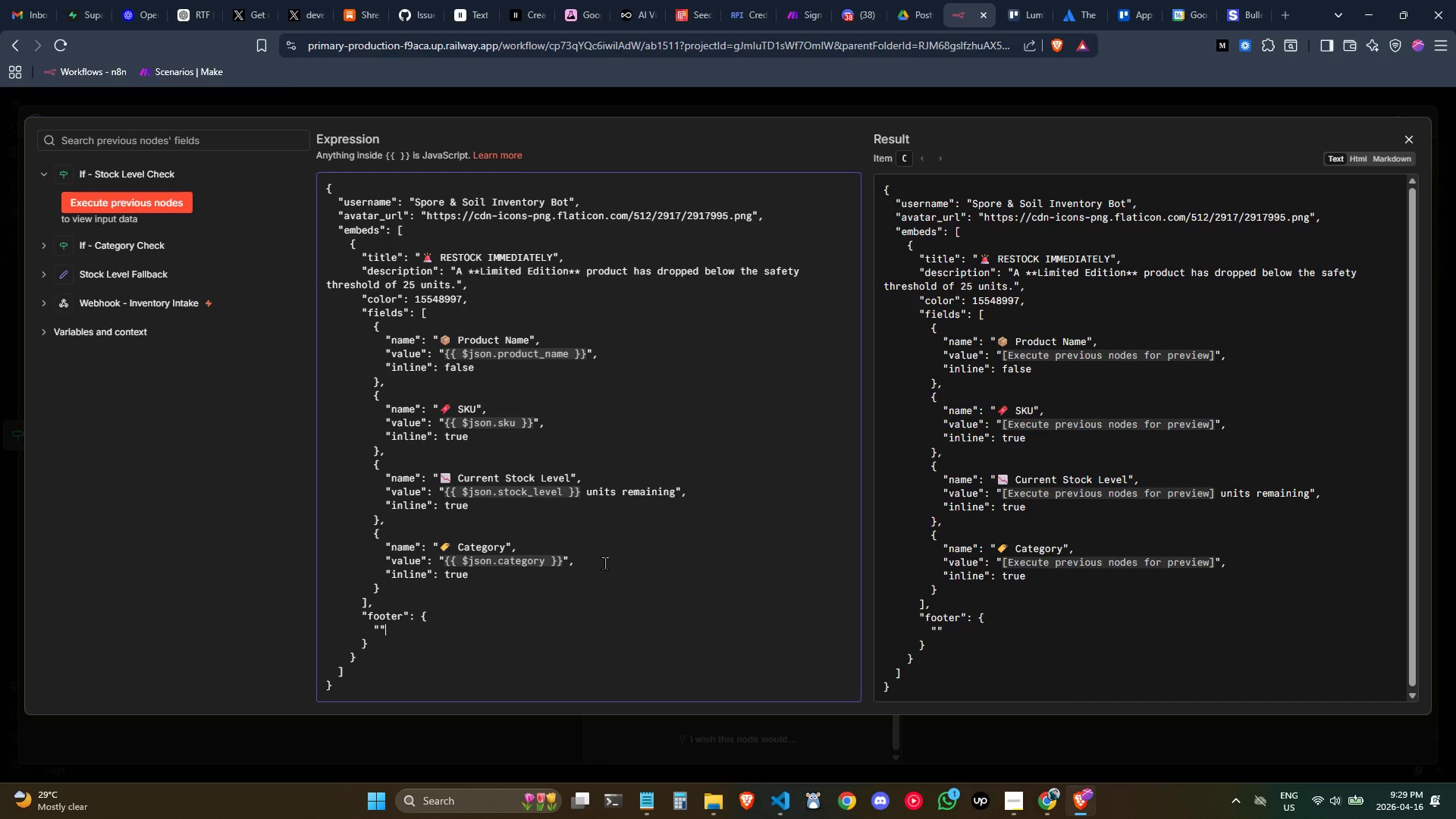 
key(ArrowLeft)
 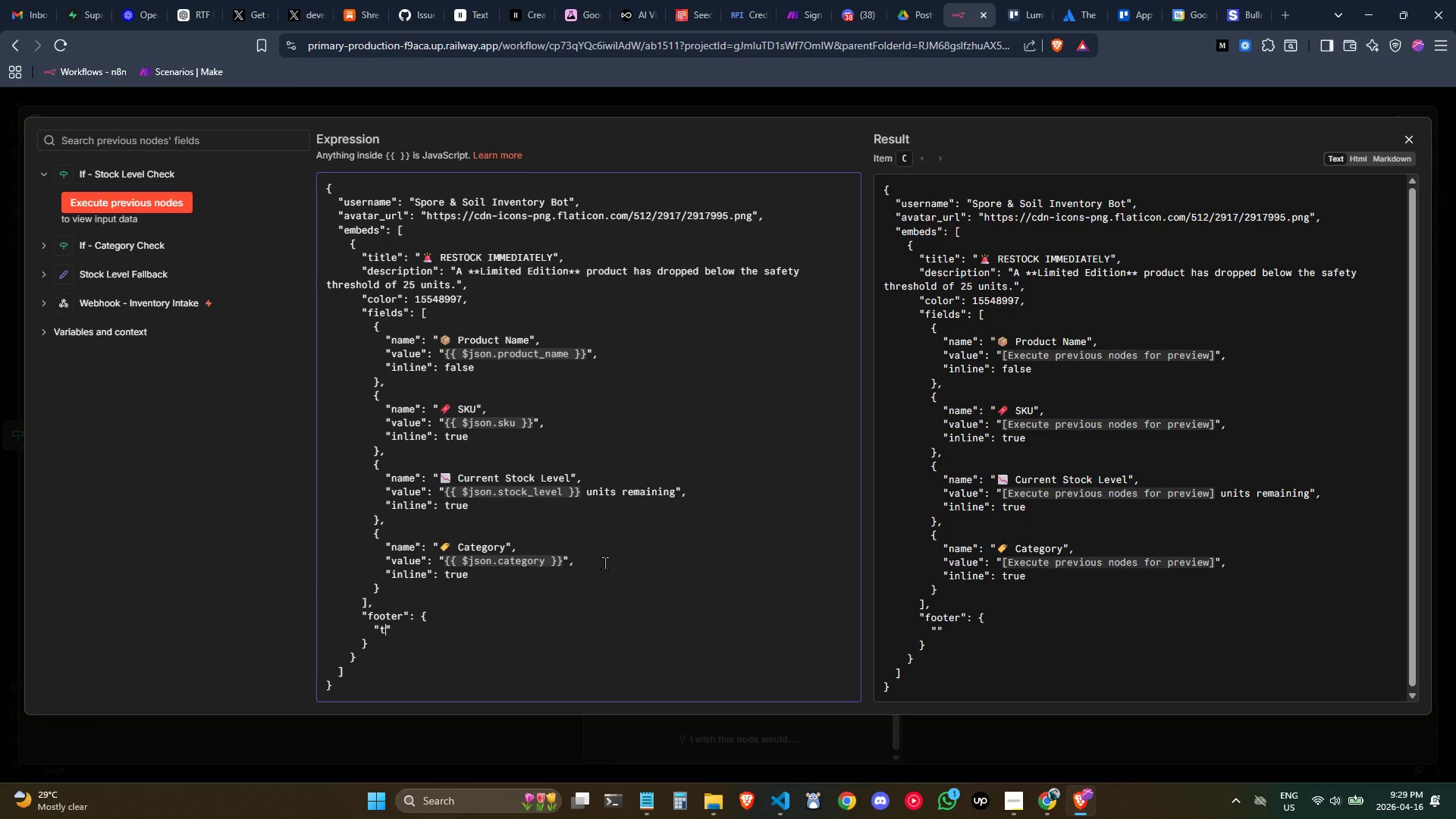 
type(text)
 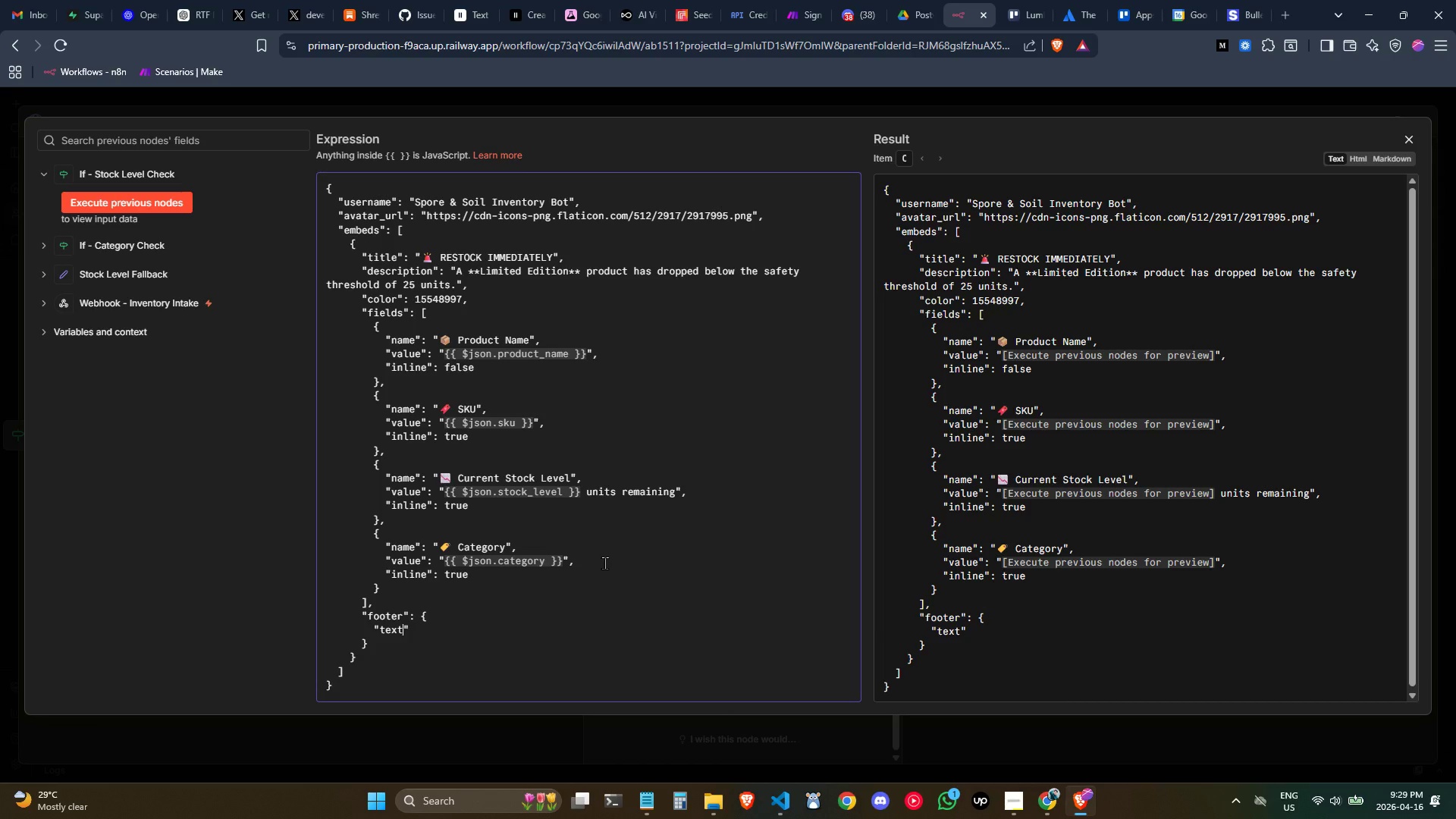 
key(ArrowRight)
 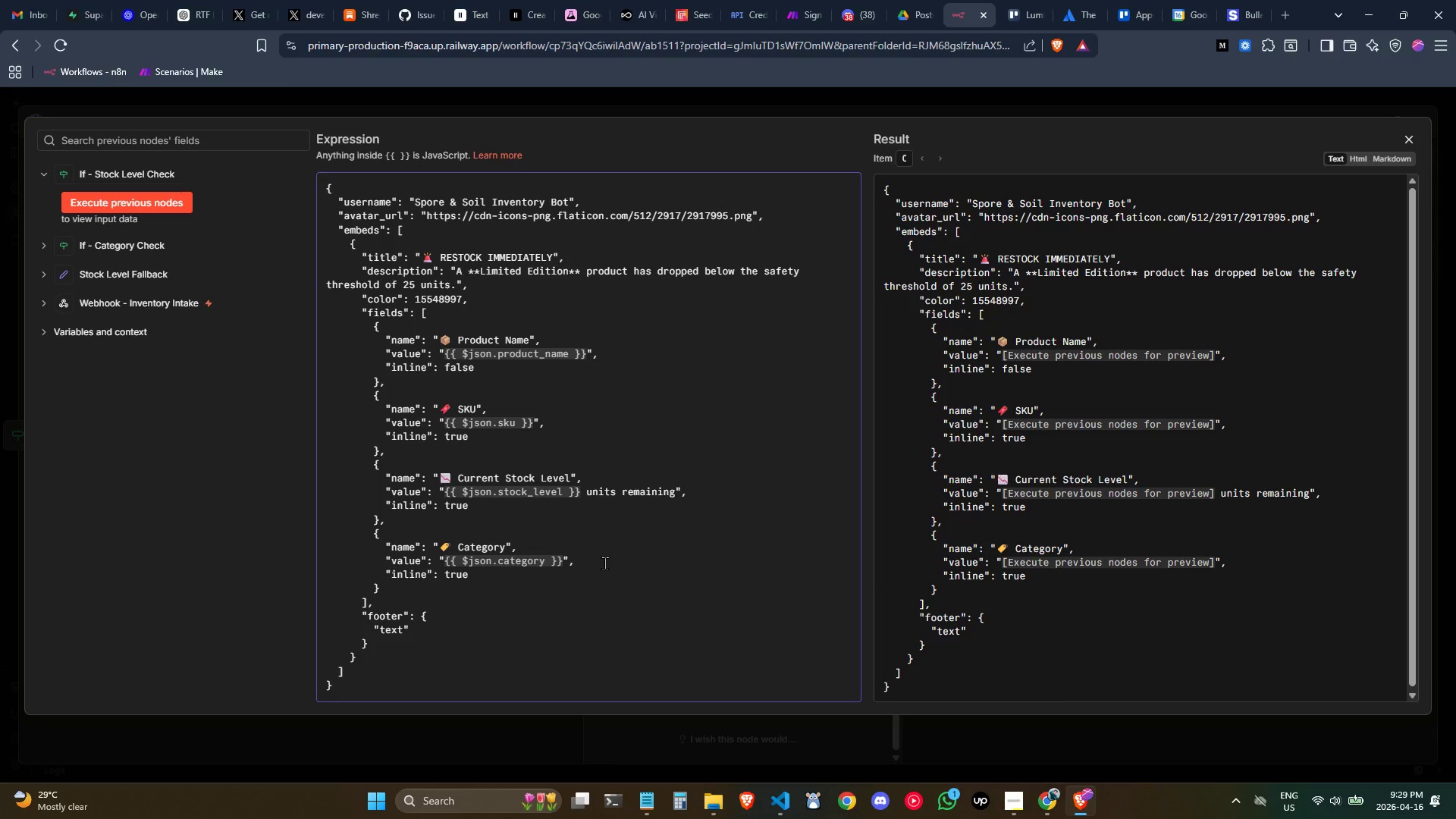 
key(Shift+Semicolon)
 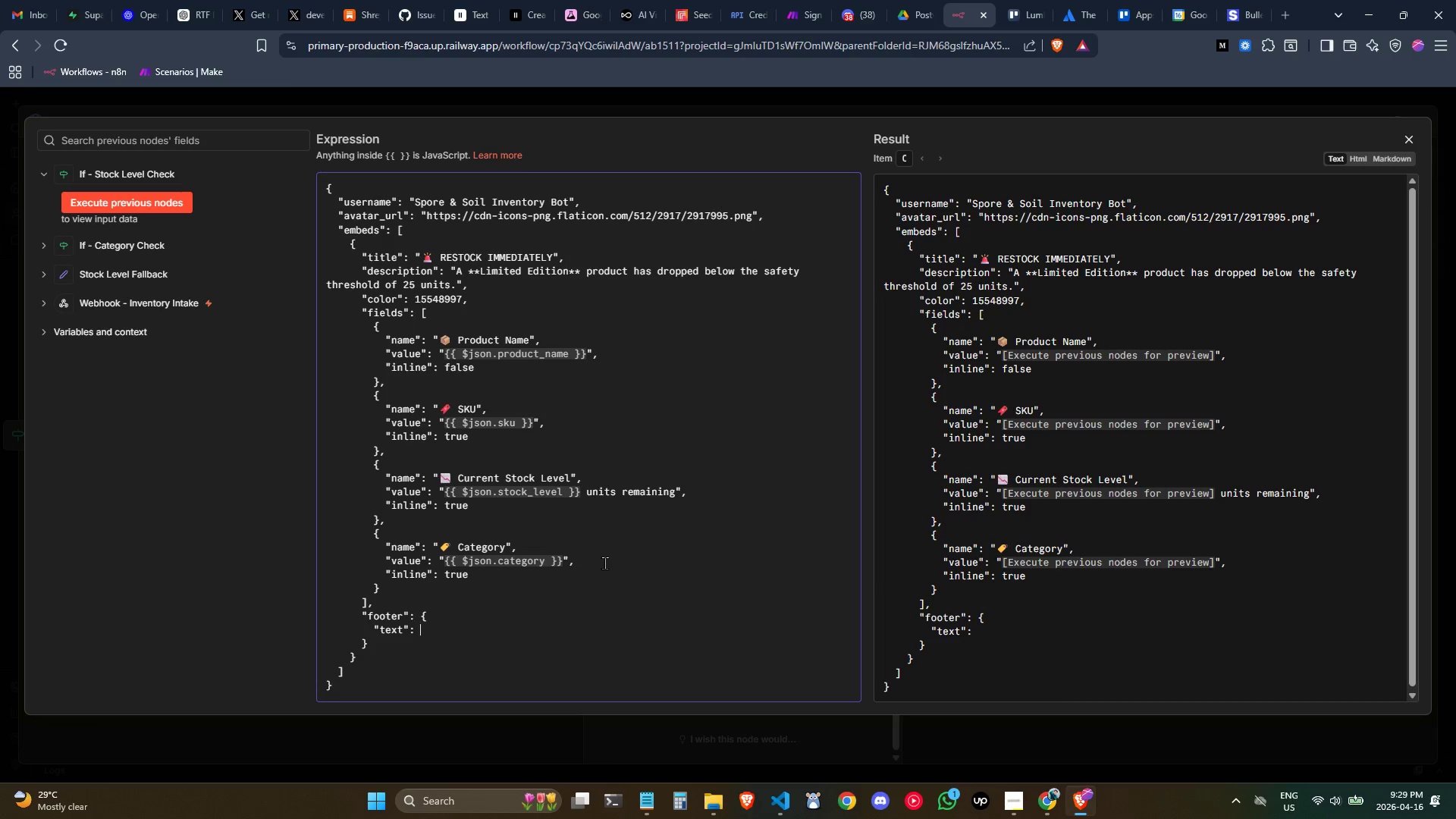 
key(Space)
 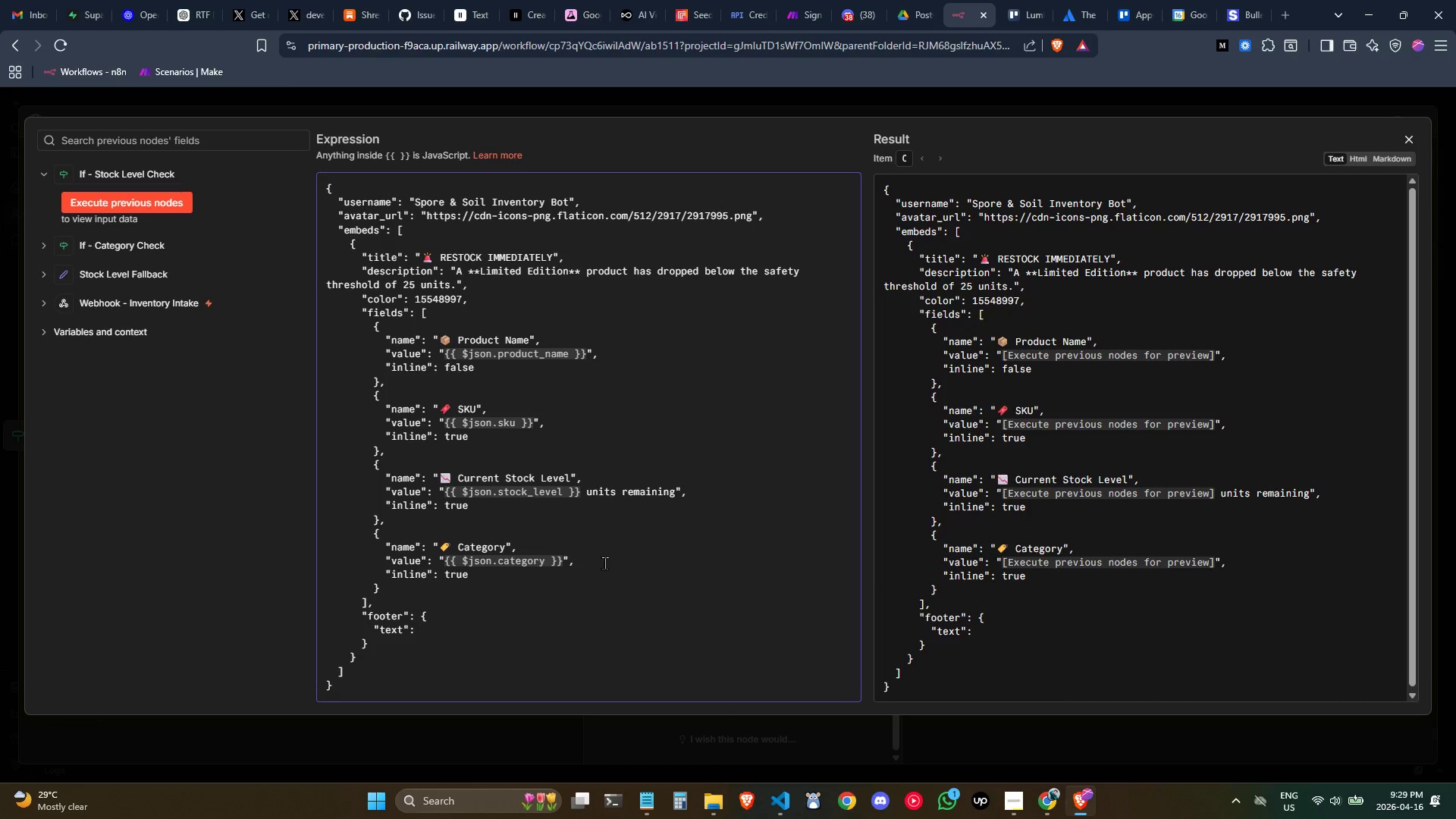 
key(Shift+Quote)
 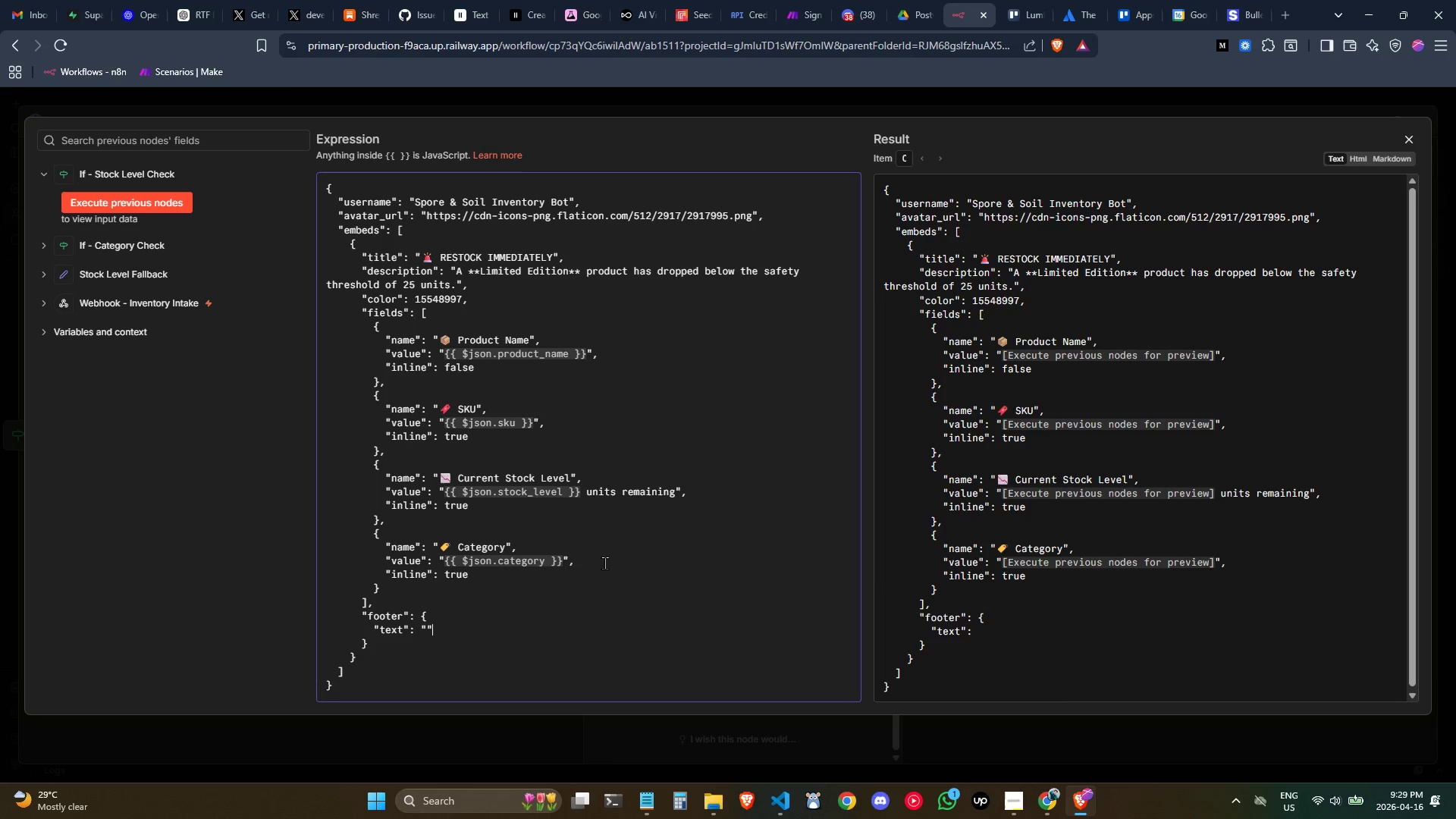 
key(Shift+Quote)
 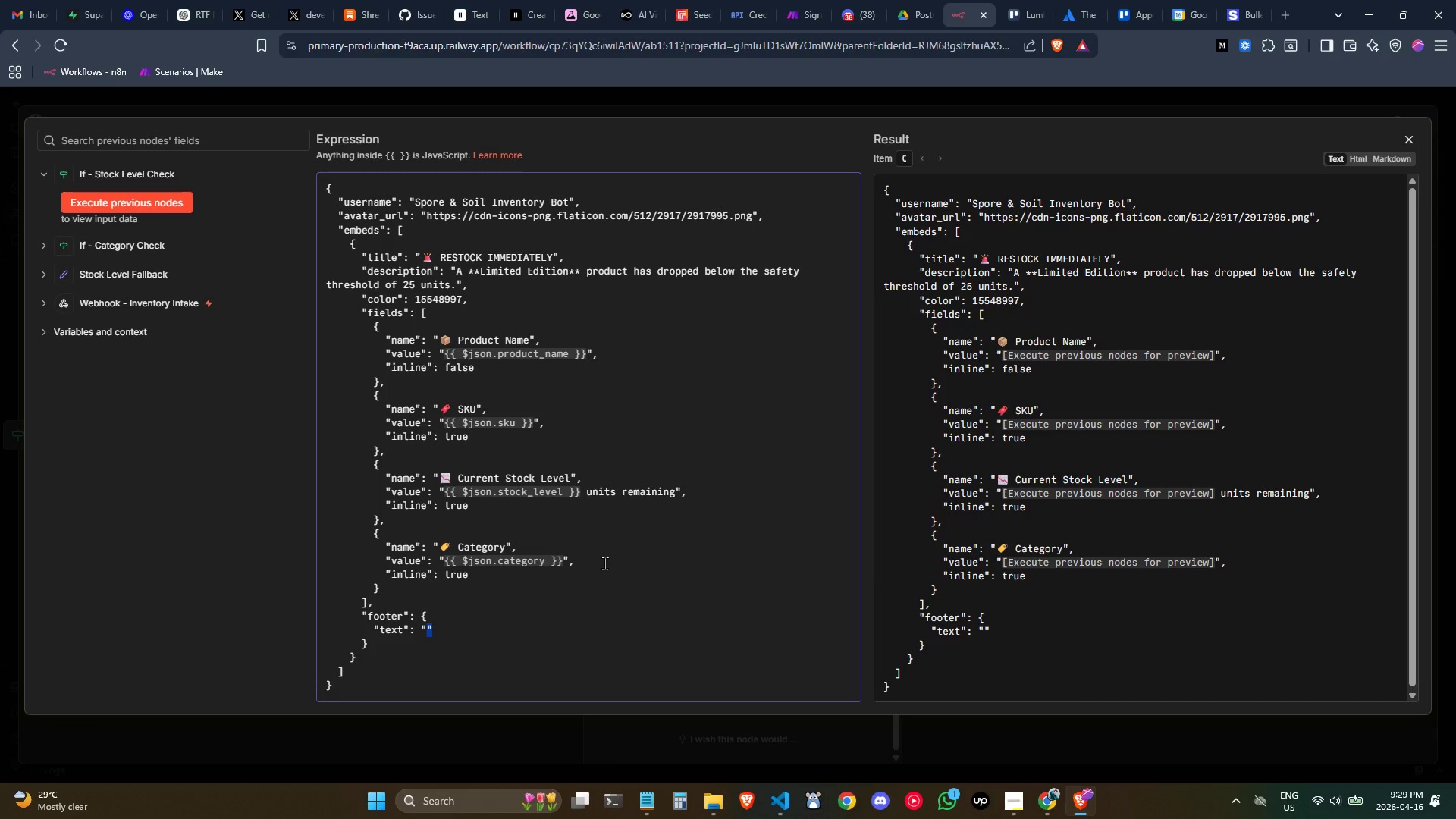 
key(Shift+ArrowLeft)
 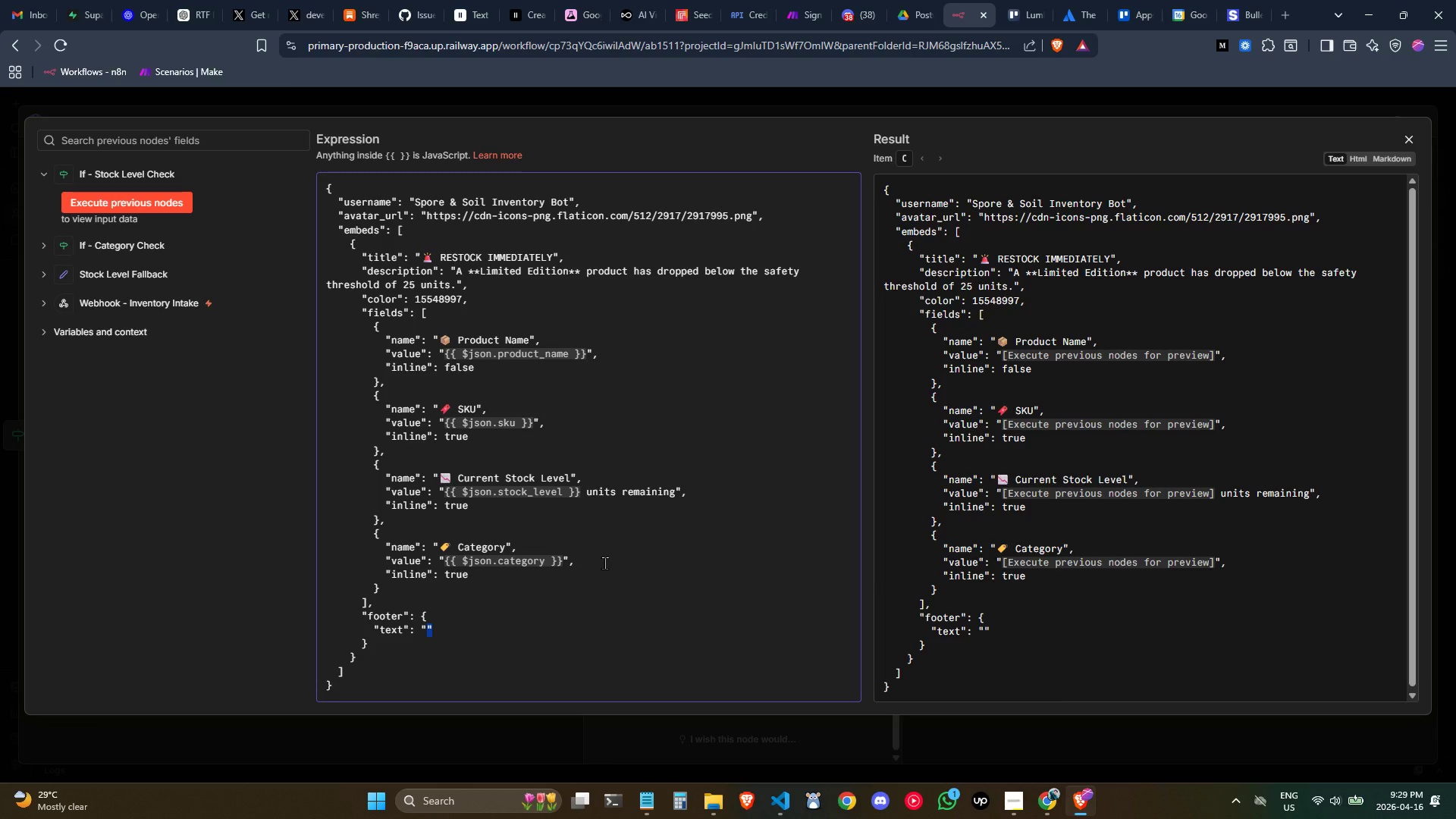 
key(ArrowLeft)
 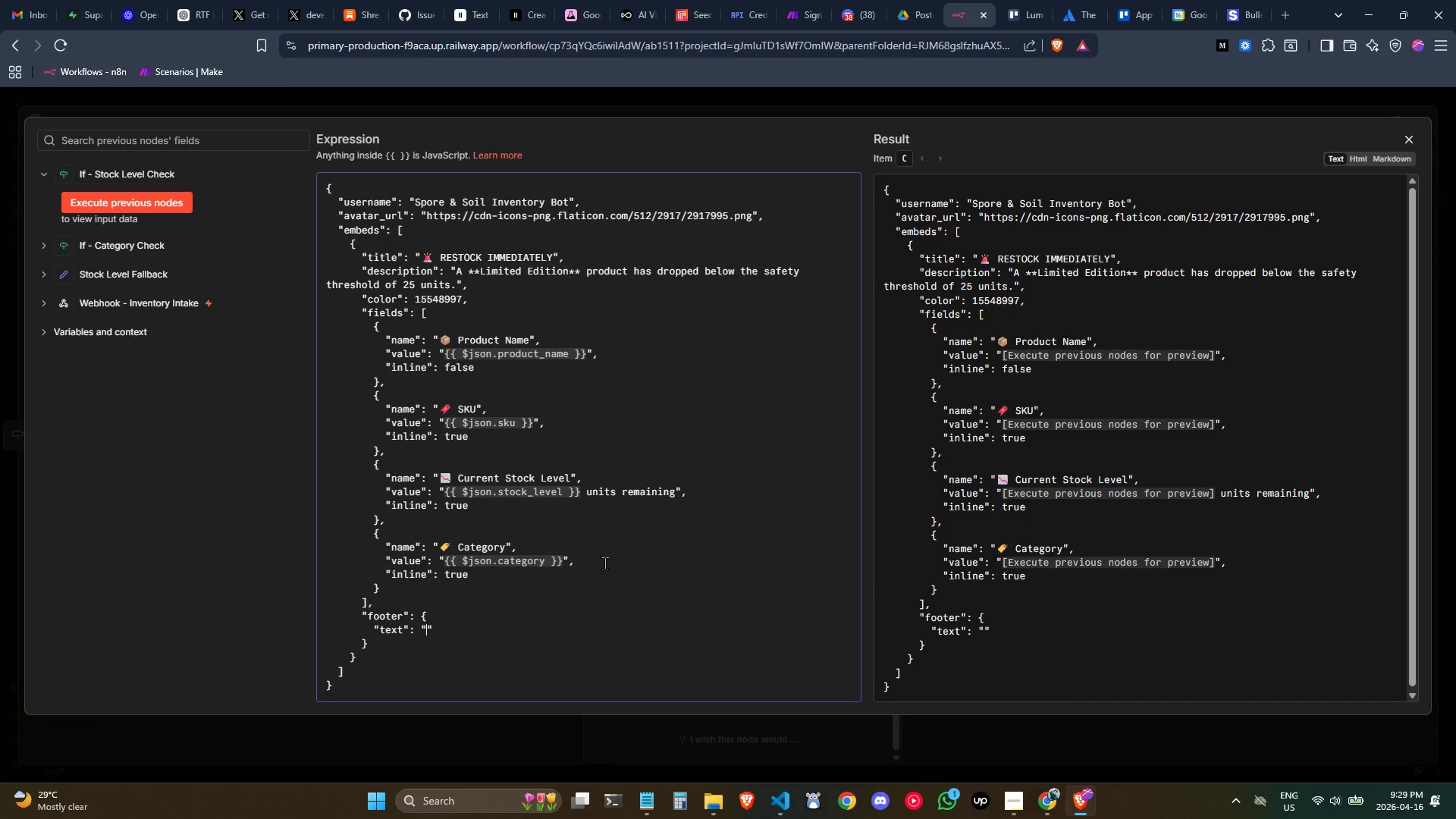 
type(Spore & Soil Ops Alert System )
 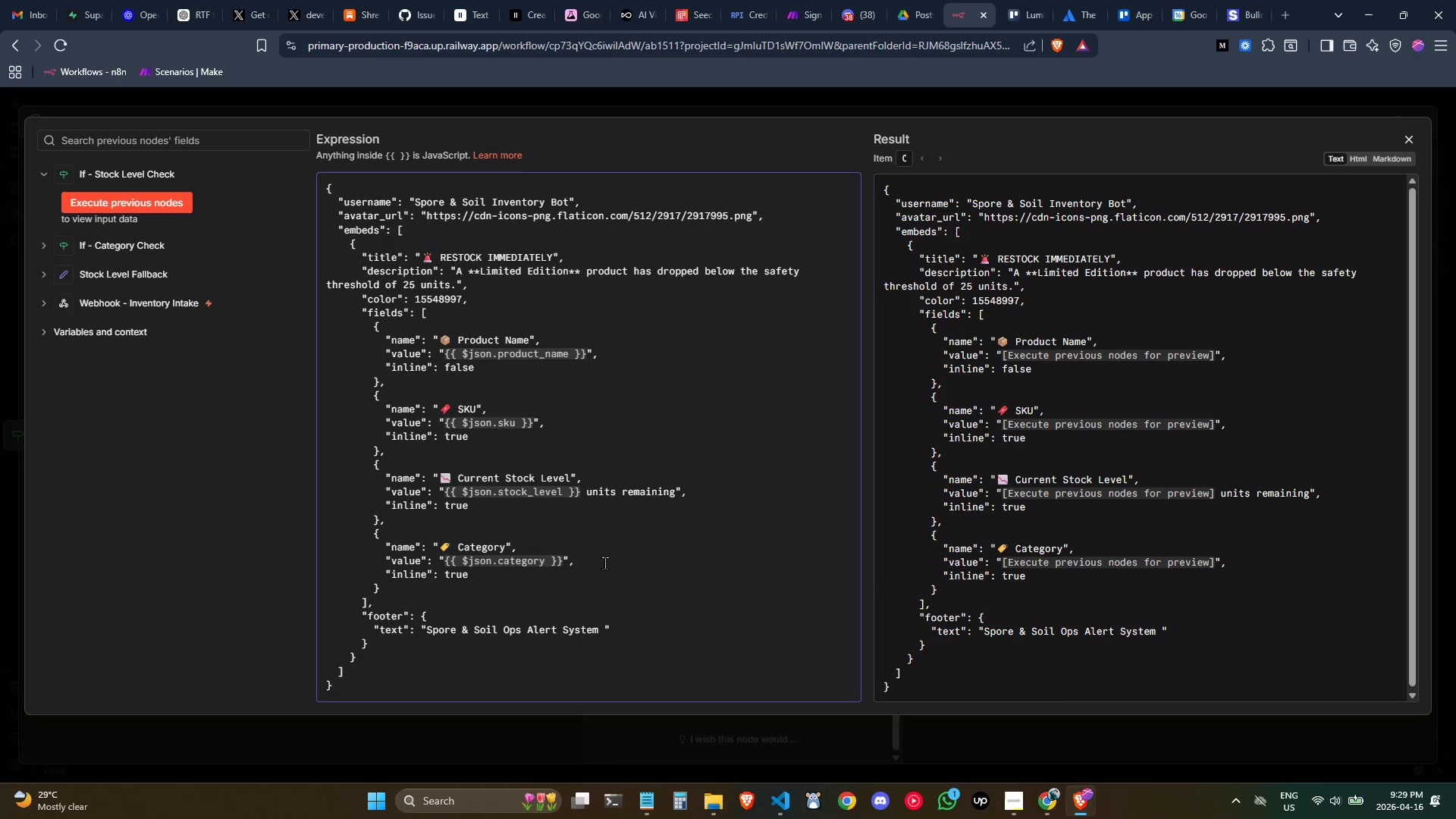 
left_click([1246, 0])
 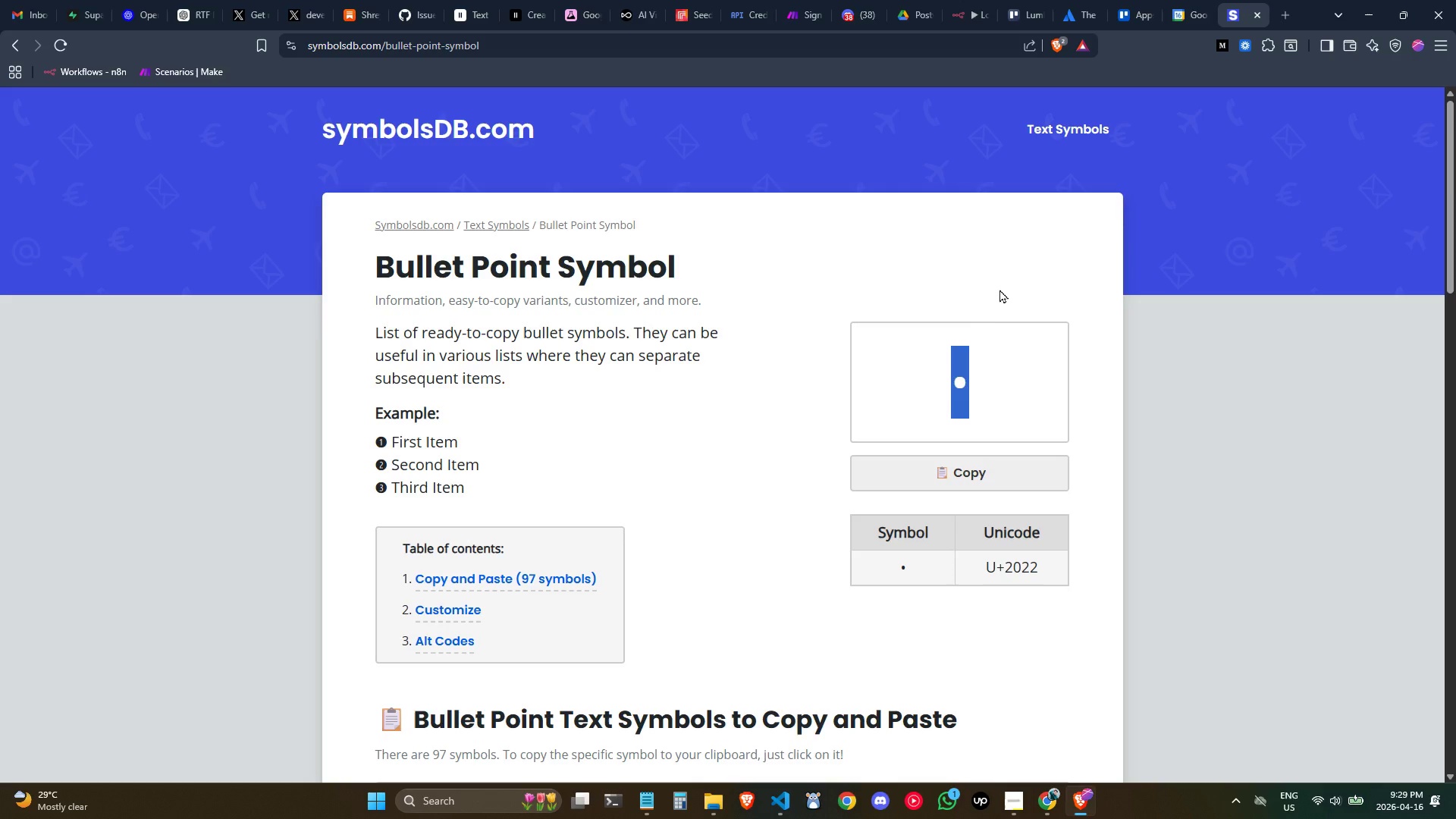 
key(Control+C)
 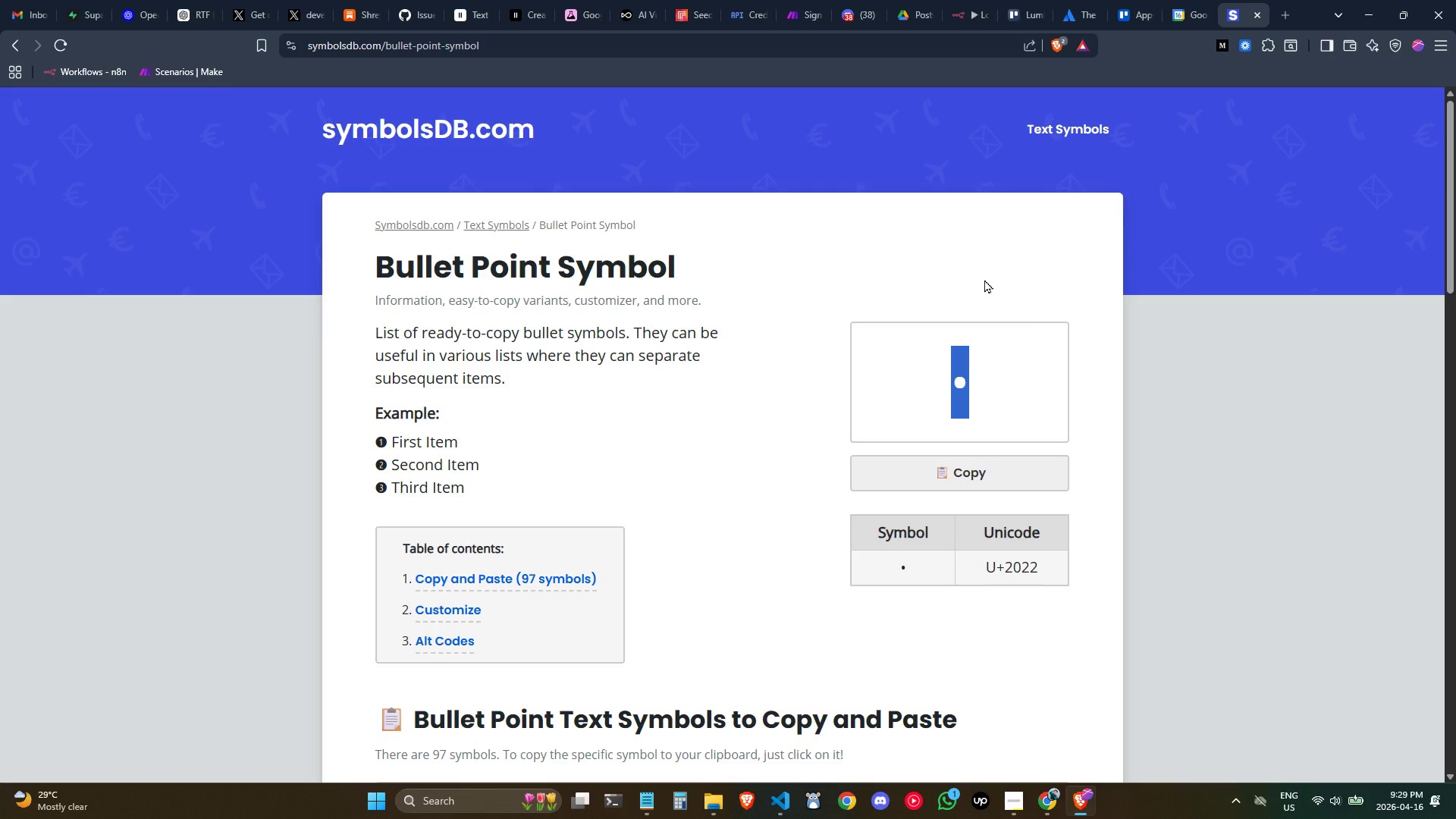 
key(Control+C)
 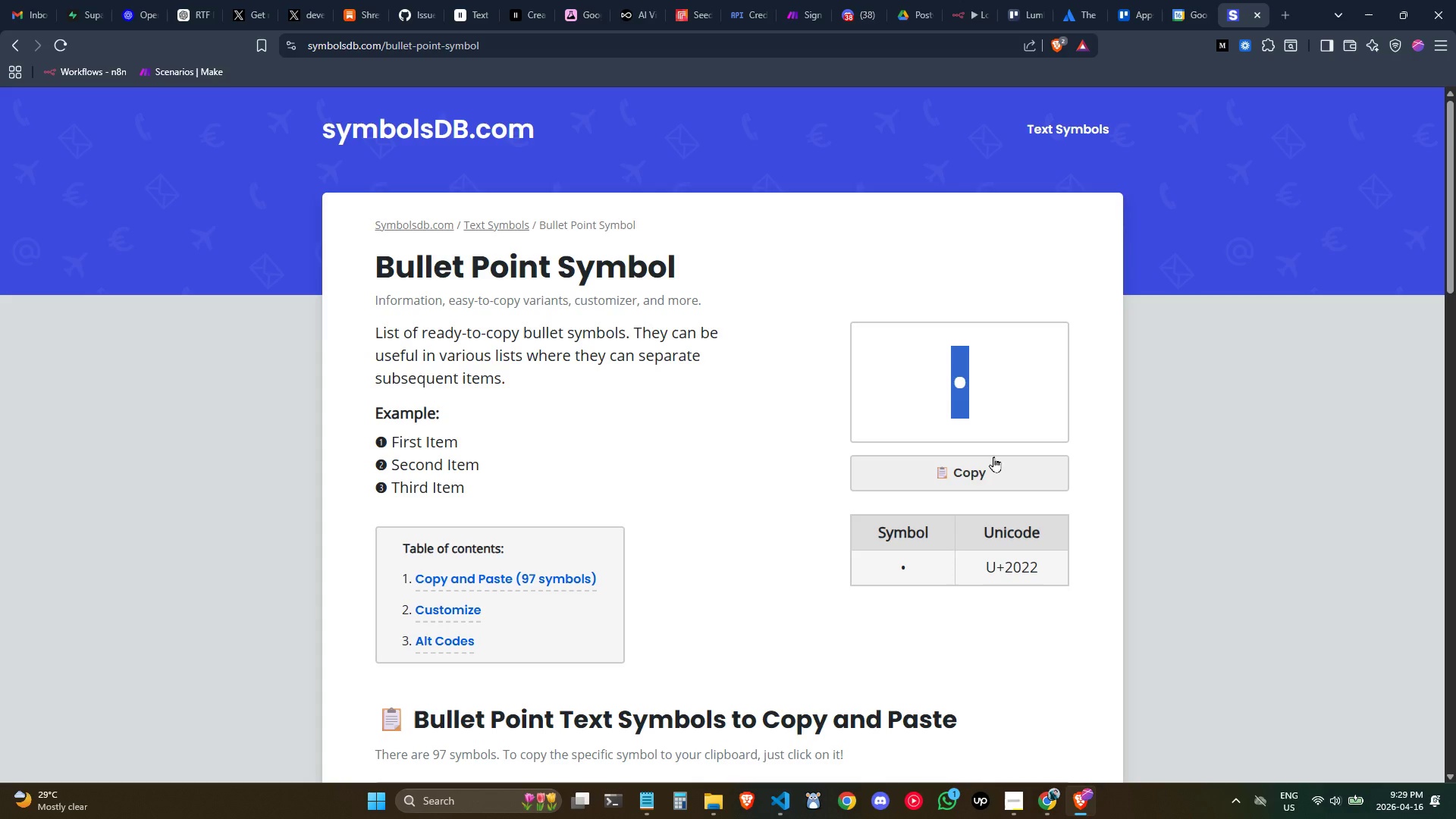 
left_click([975, 473])
 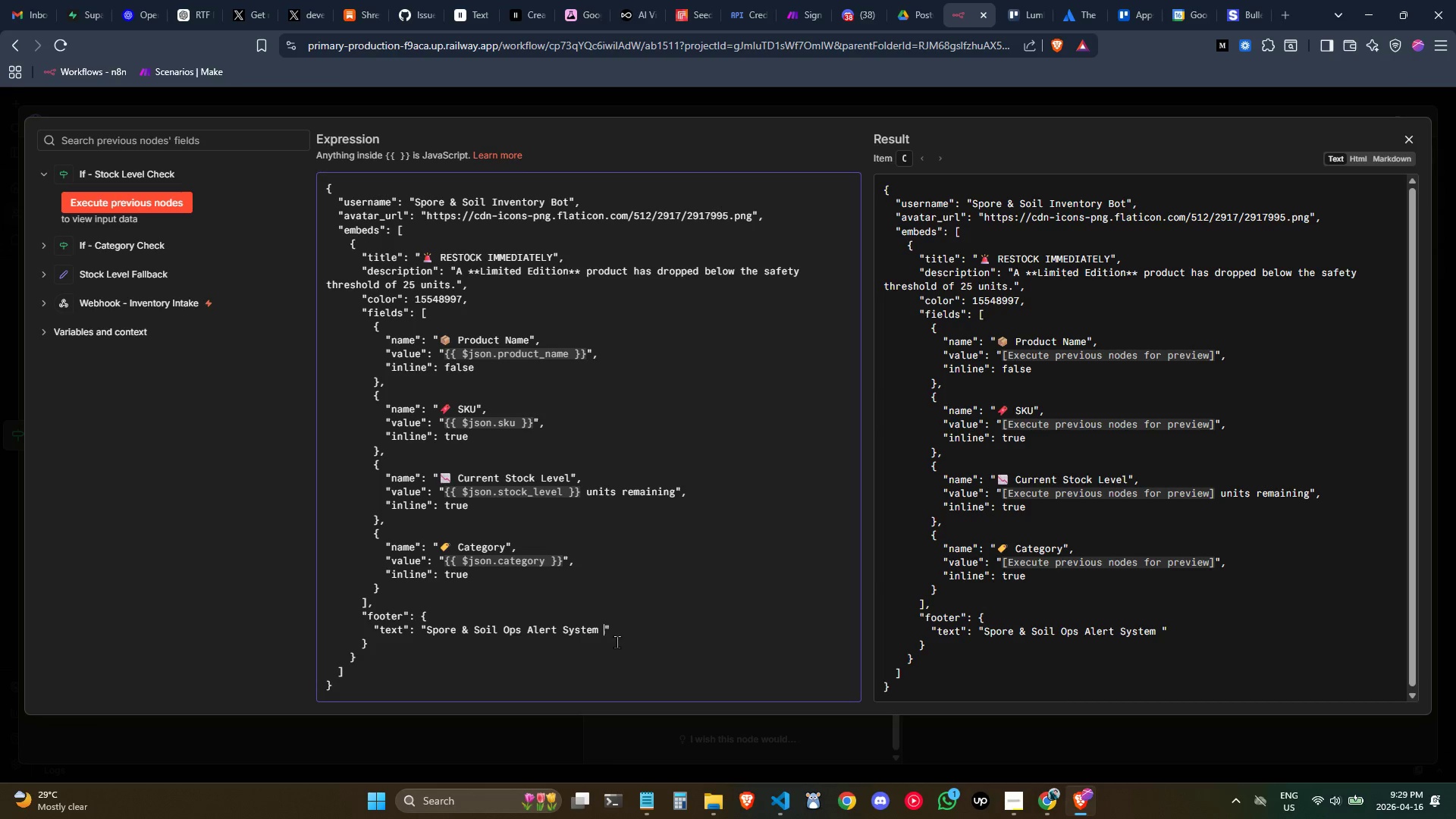 
key(Control+V)
 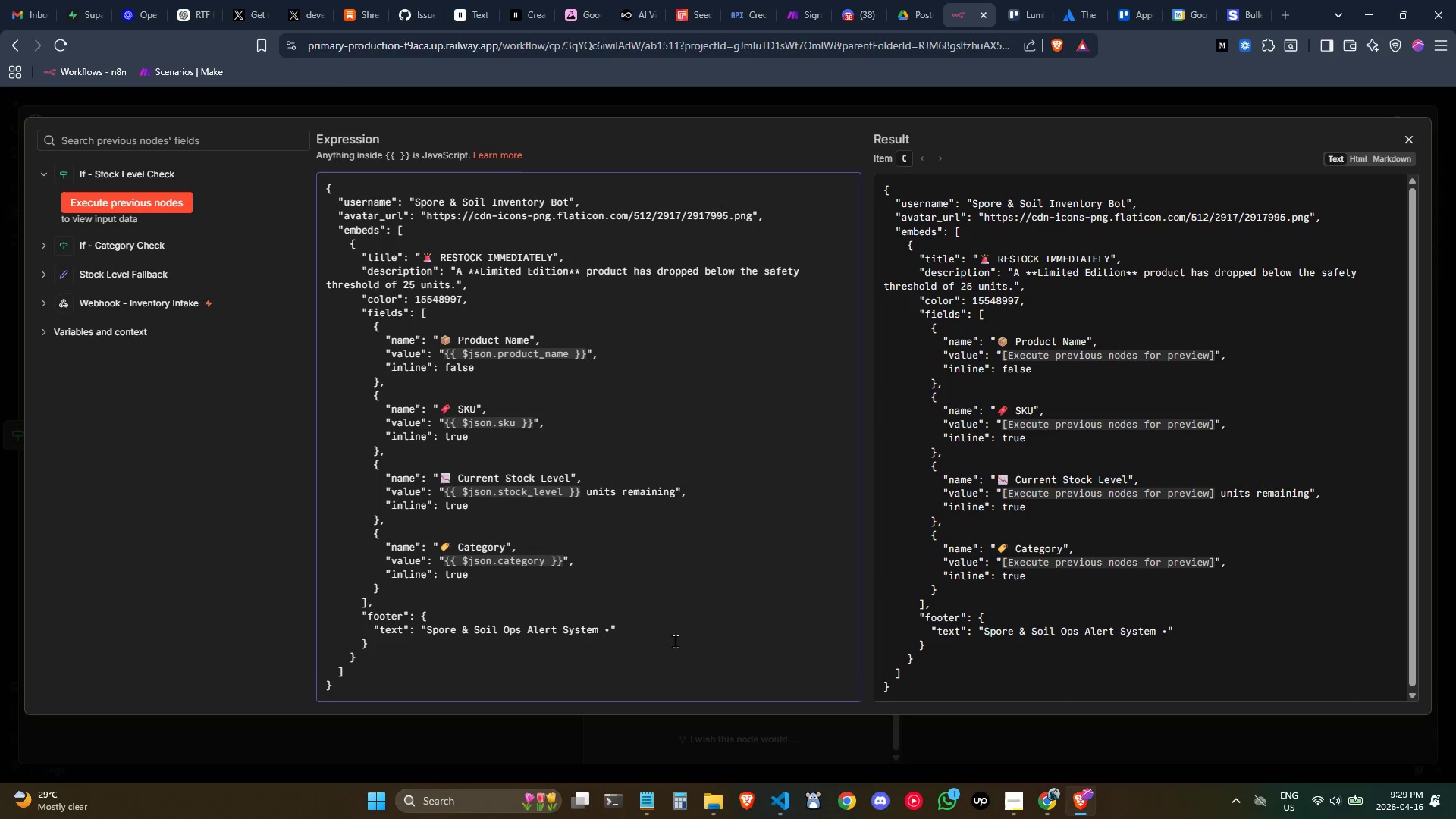 
type( Triggered auticamm)
key(Backspace)
key(Backspace)
key(Backspace)
key(Backspace)
key(Backspace)
type(omatically)
 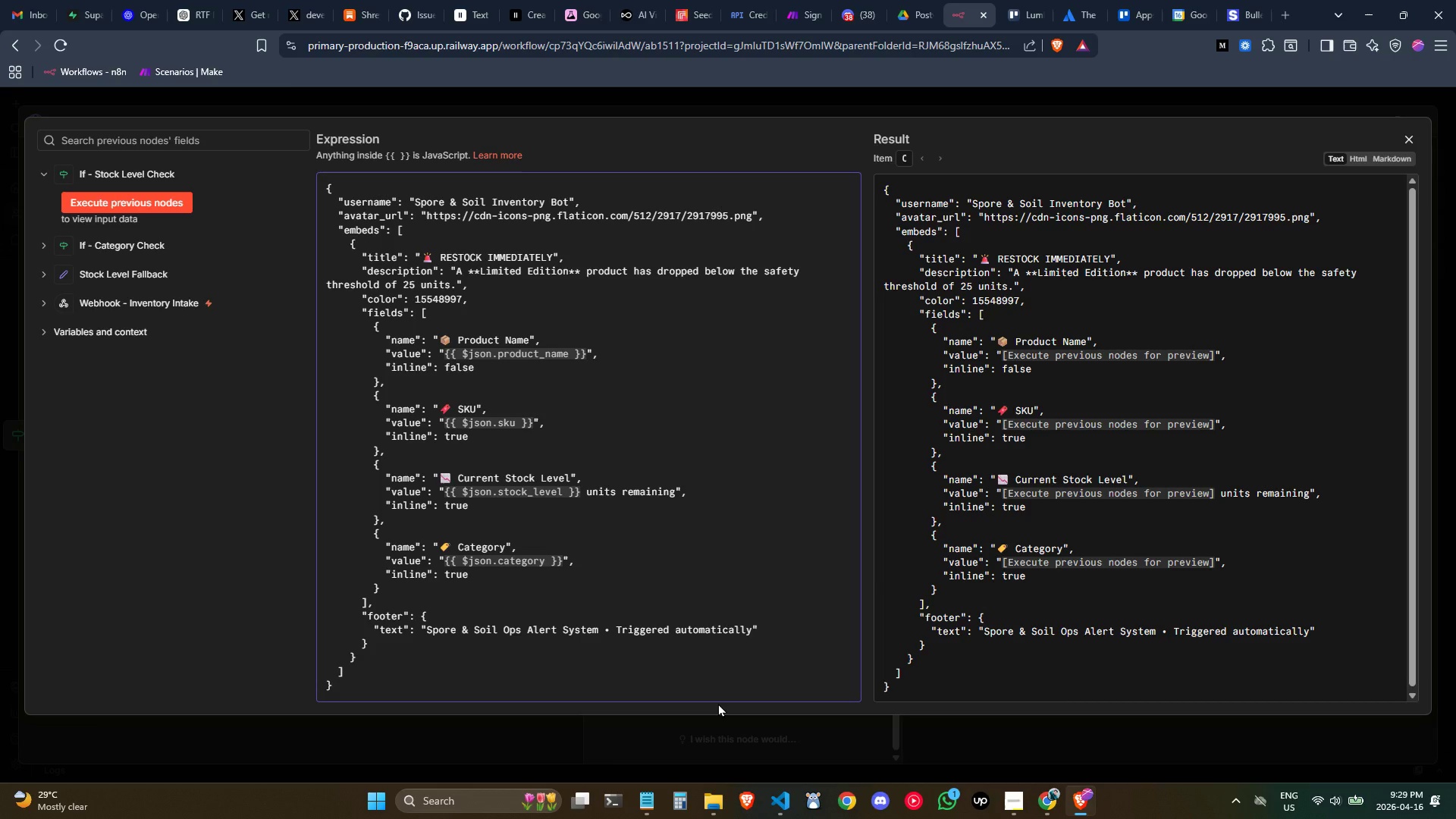 
wait(11.95)
 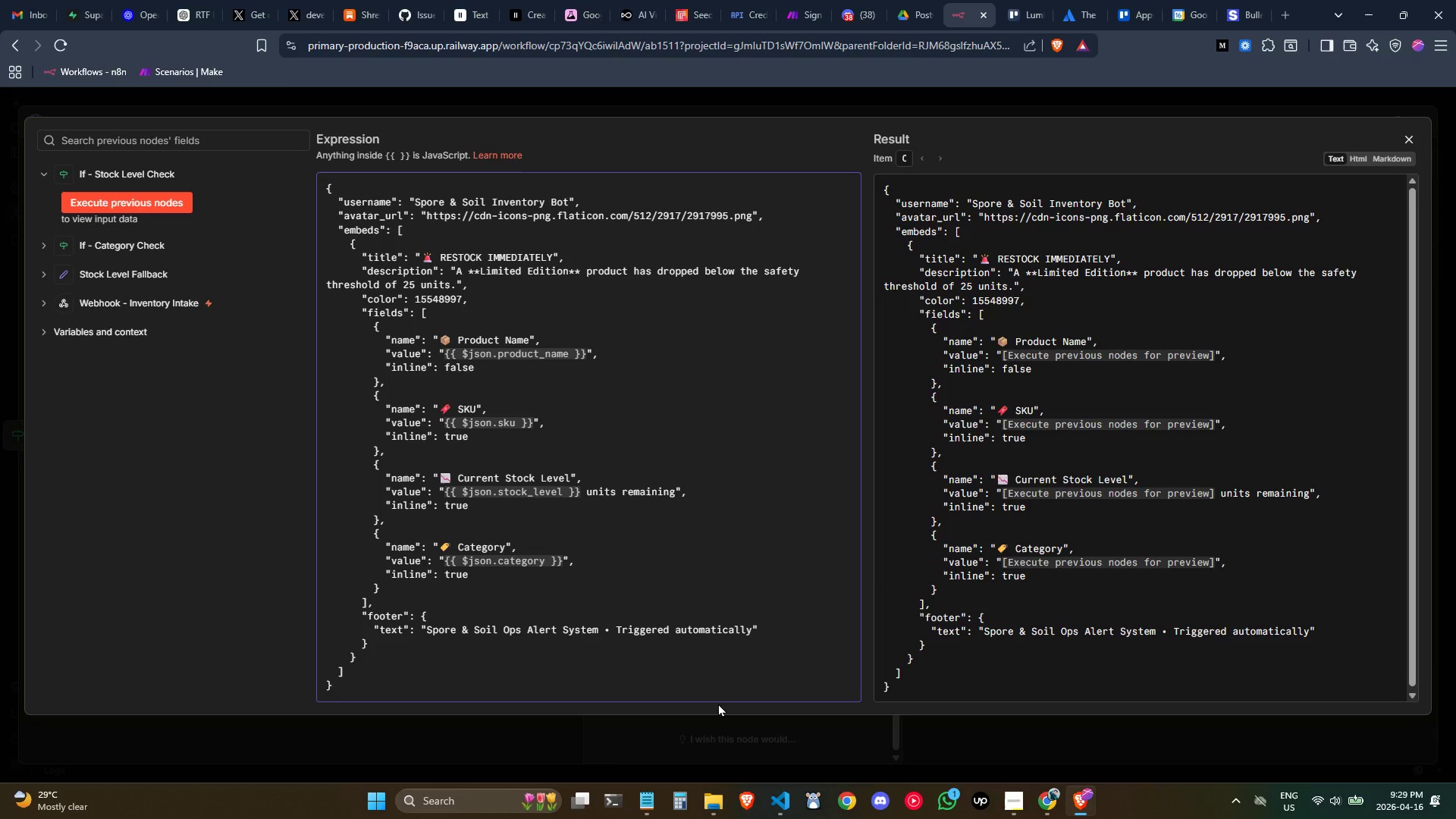 
left_click([447, 642])
 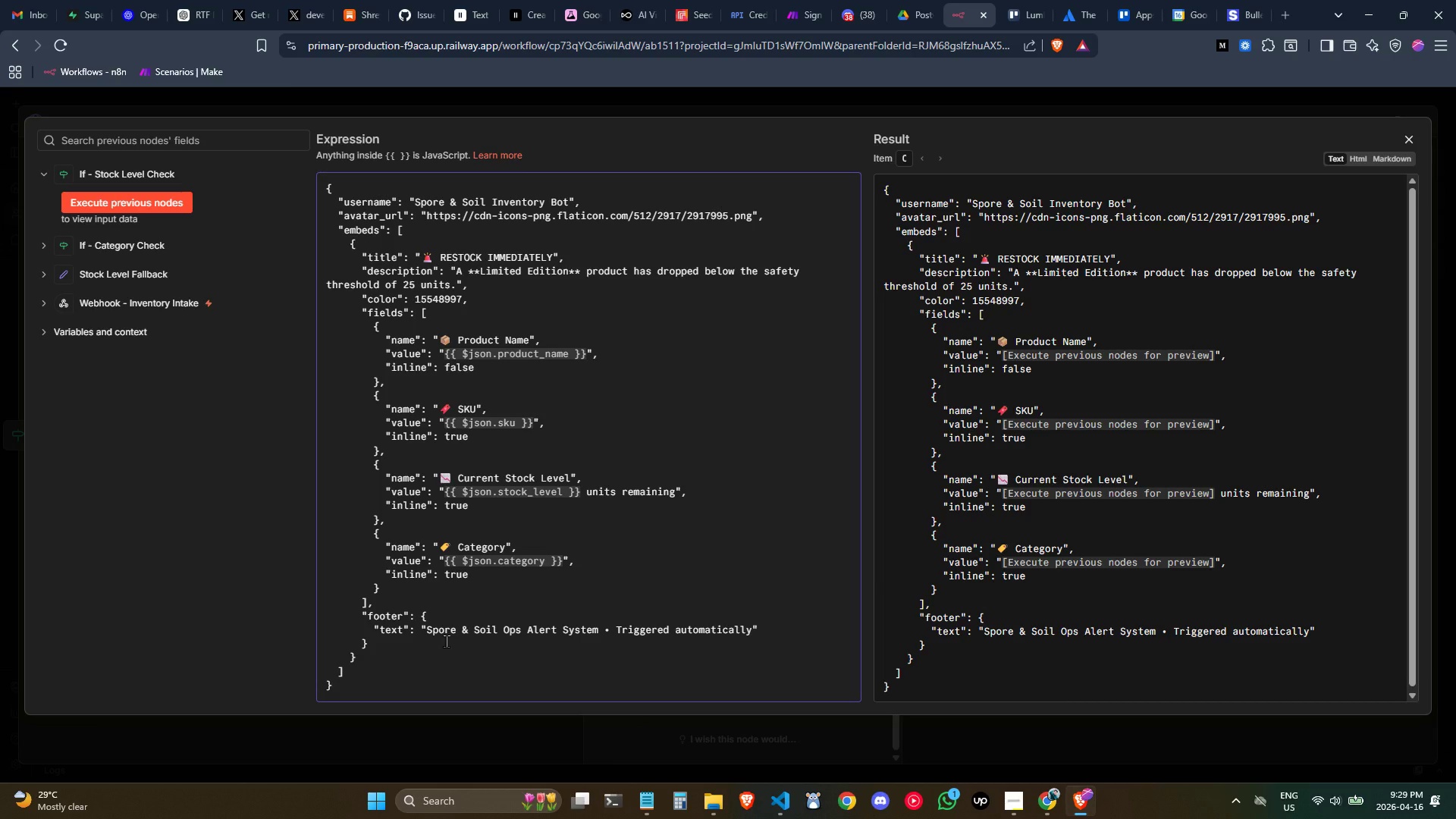 
key(Comma)
 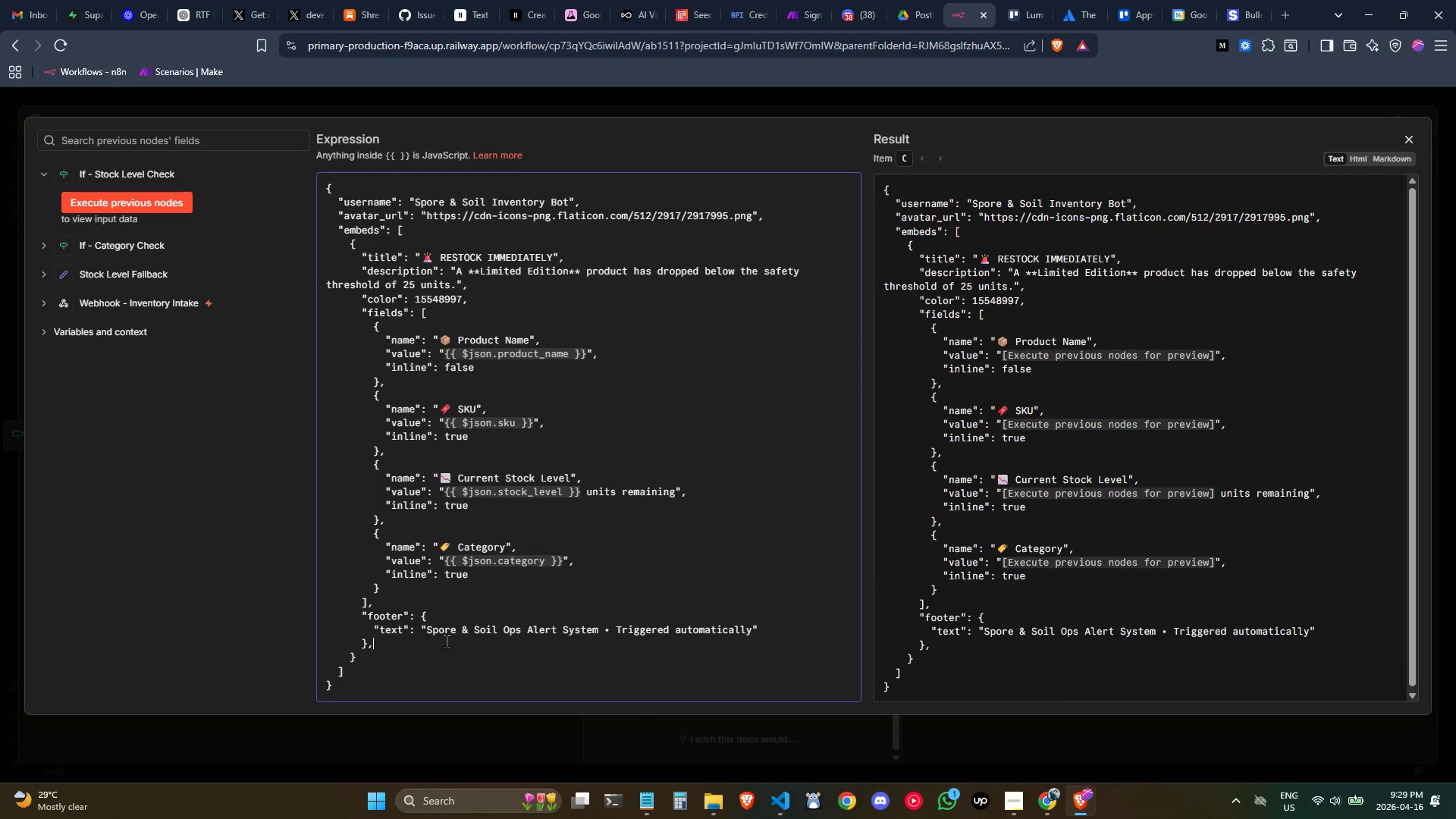 
key(Enter)
 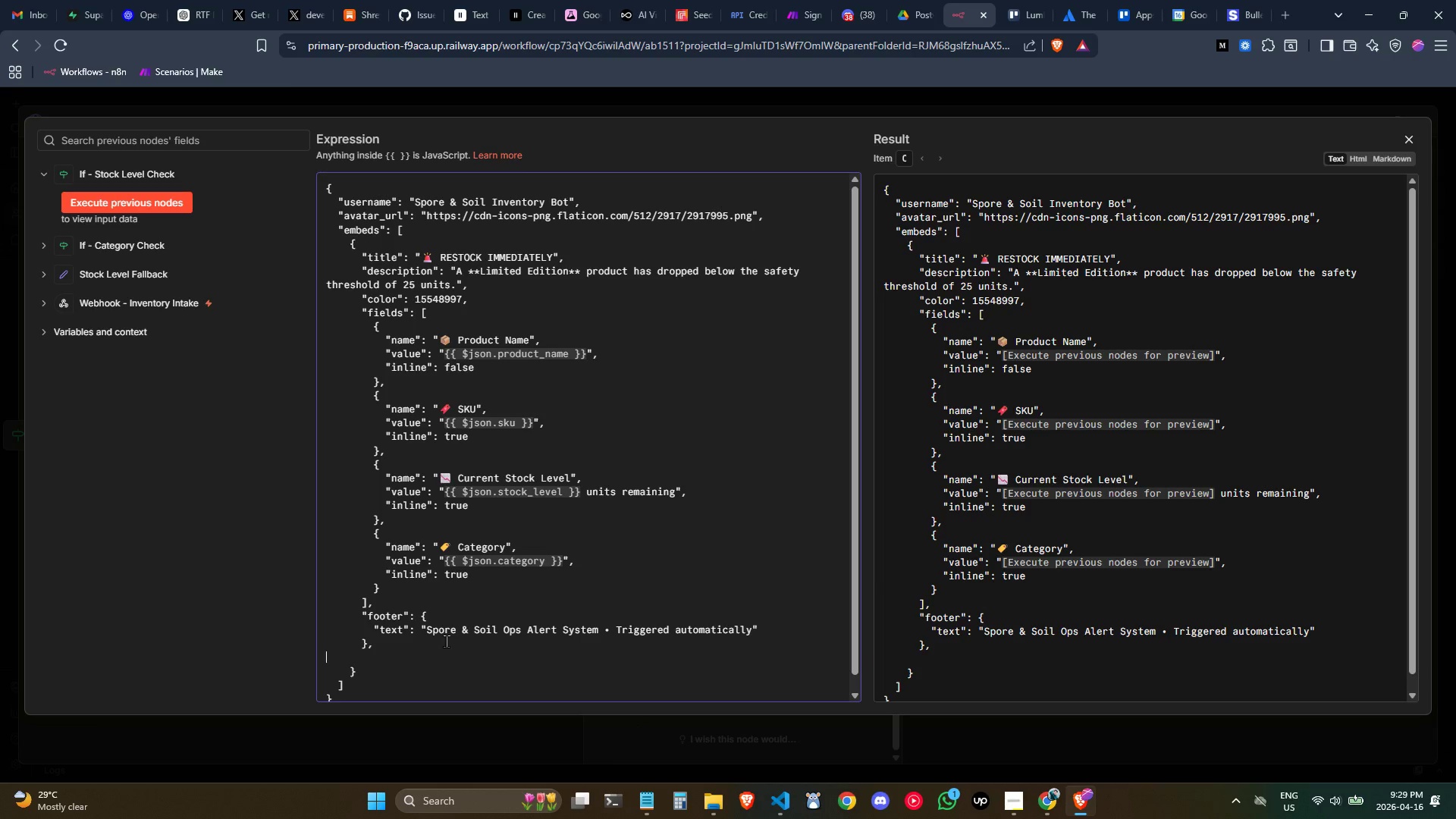 
key(Tab)
 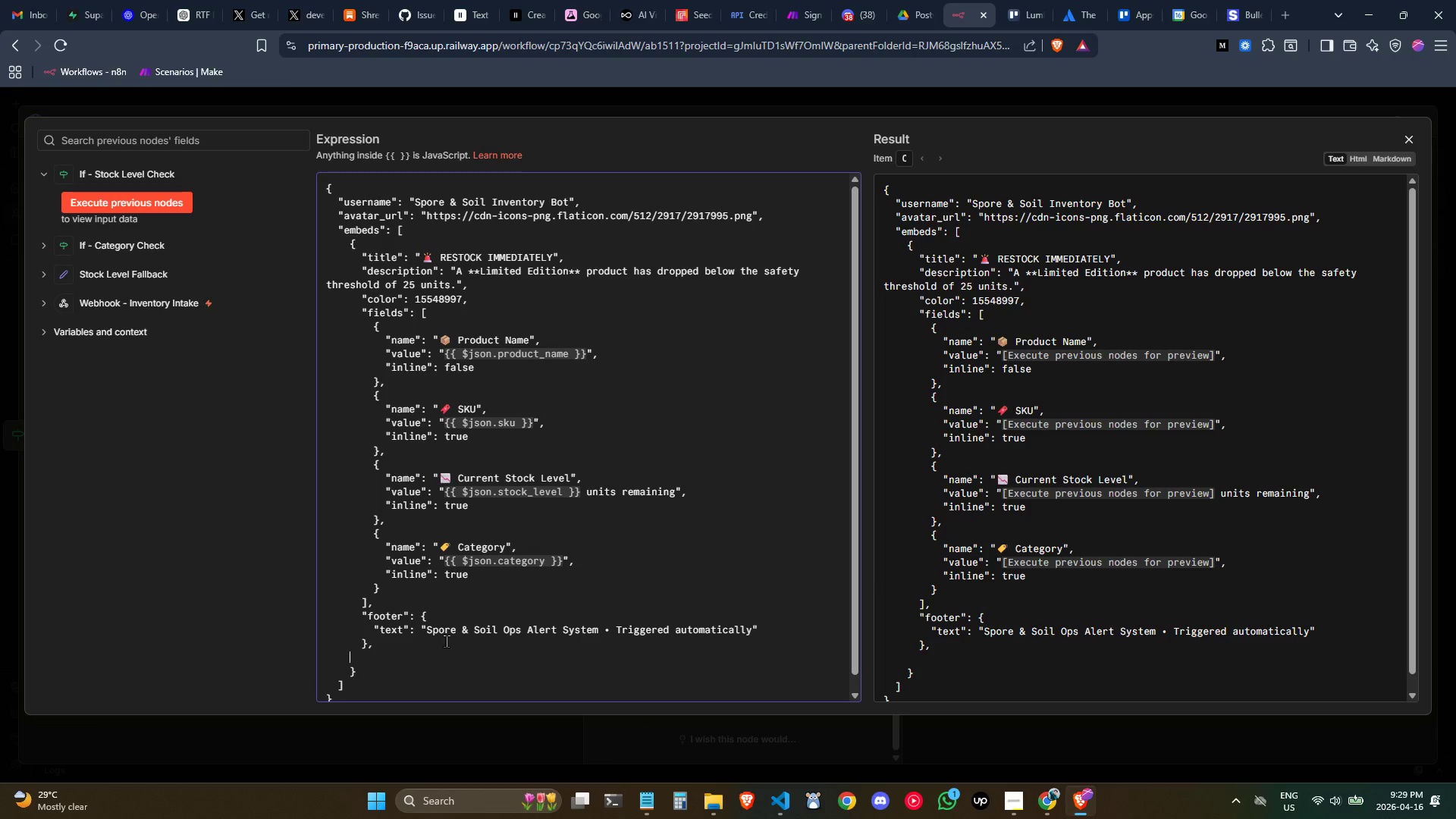 
key(Tab)
 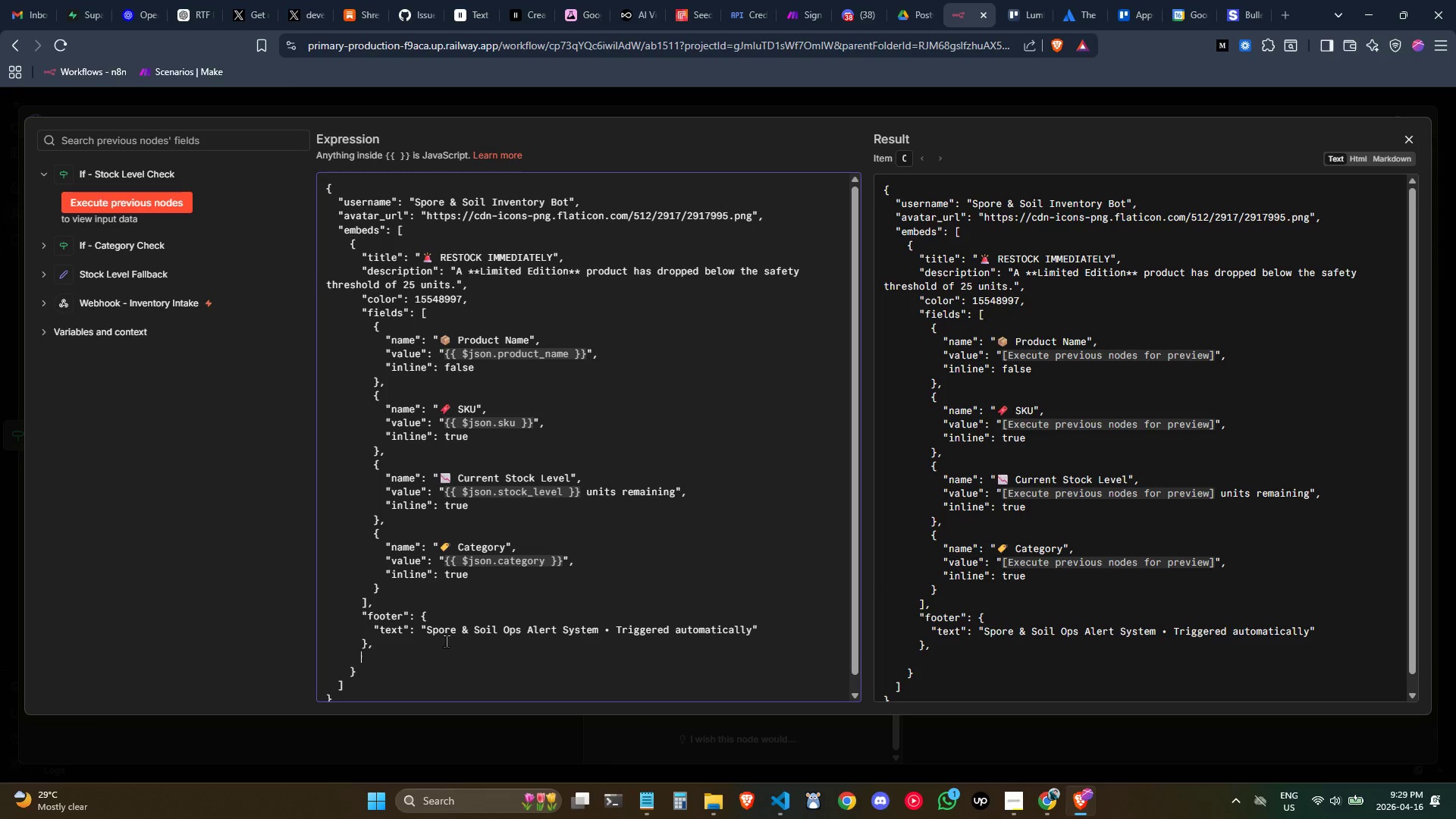 
key(Tab)
 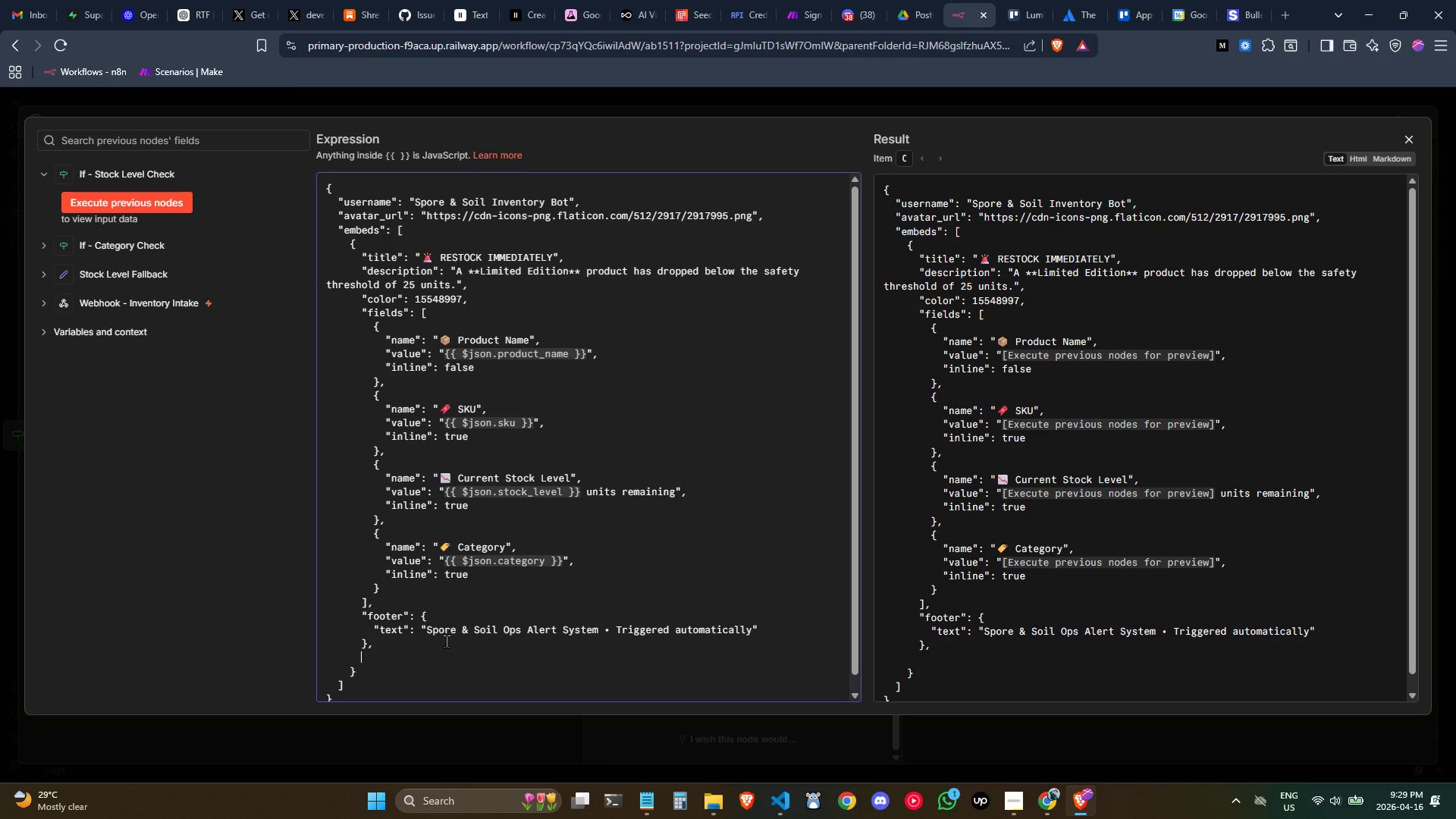 
key(Shift+Quote)
 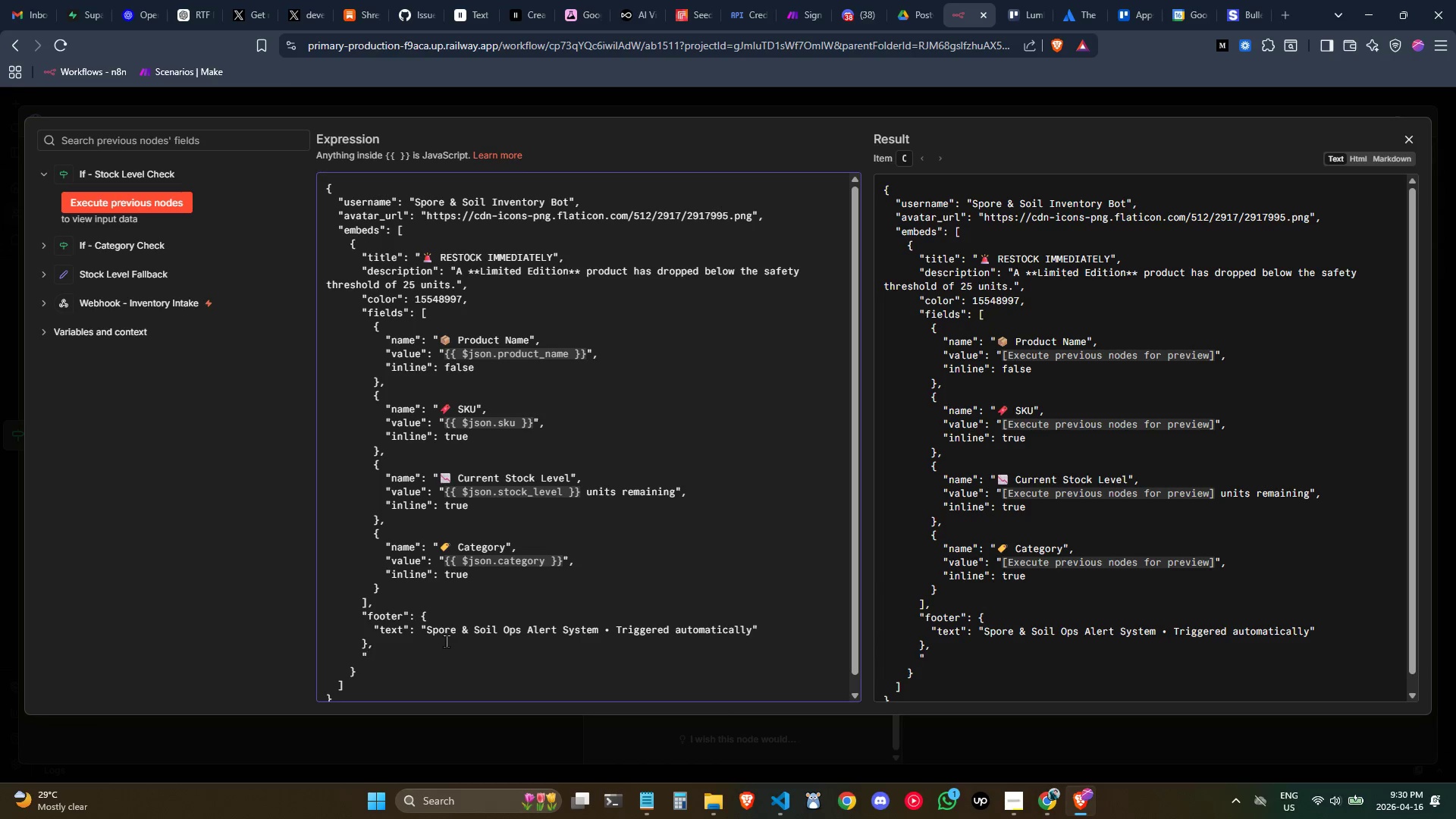 
key(Shift+Quote)
 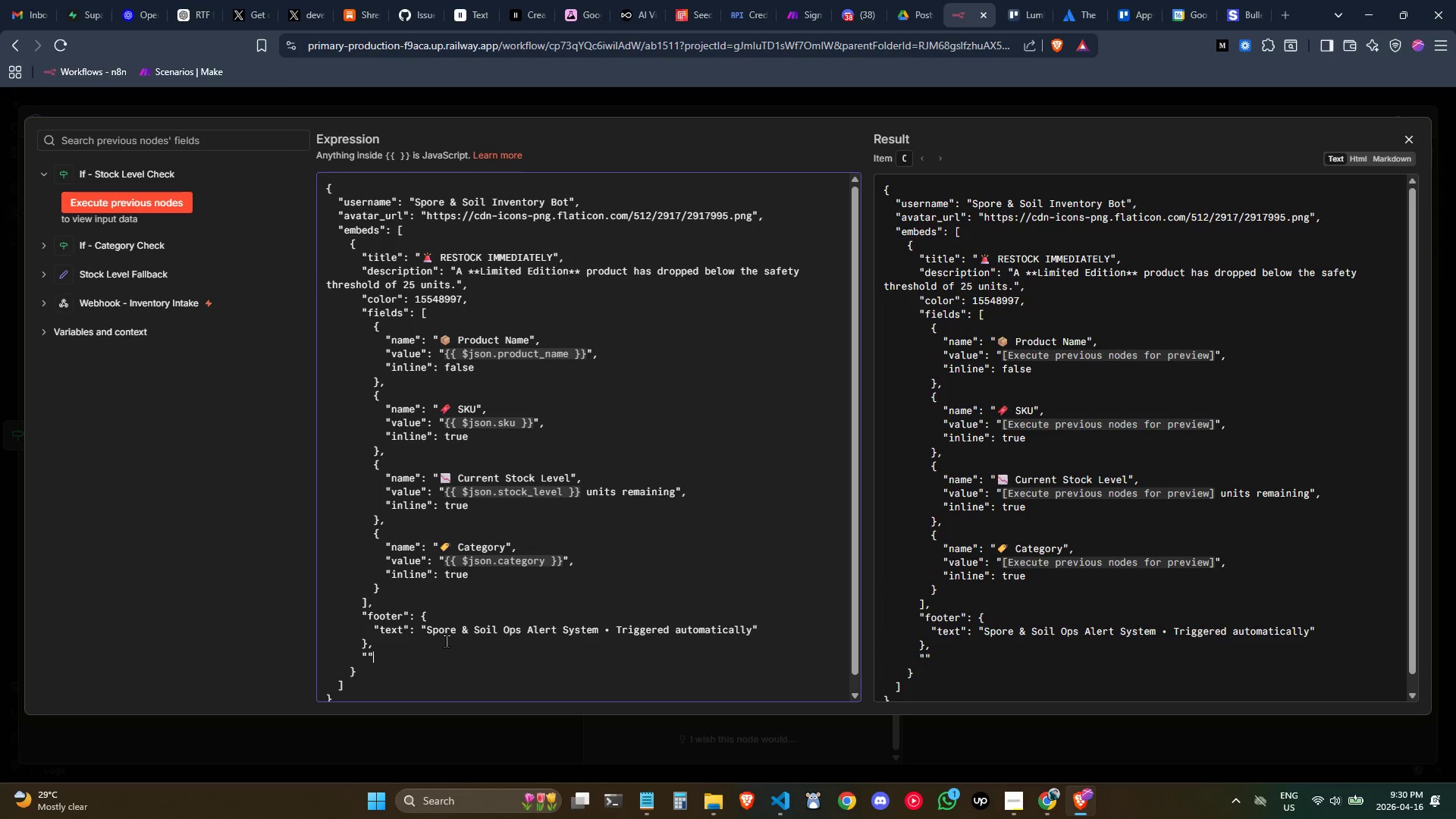 
key(ArrowLeft)
 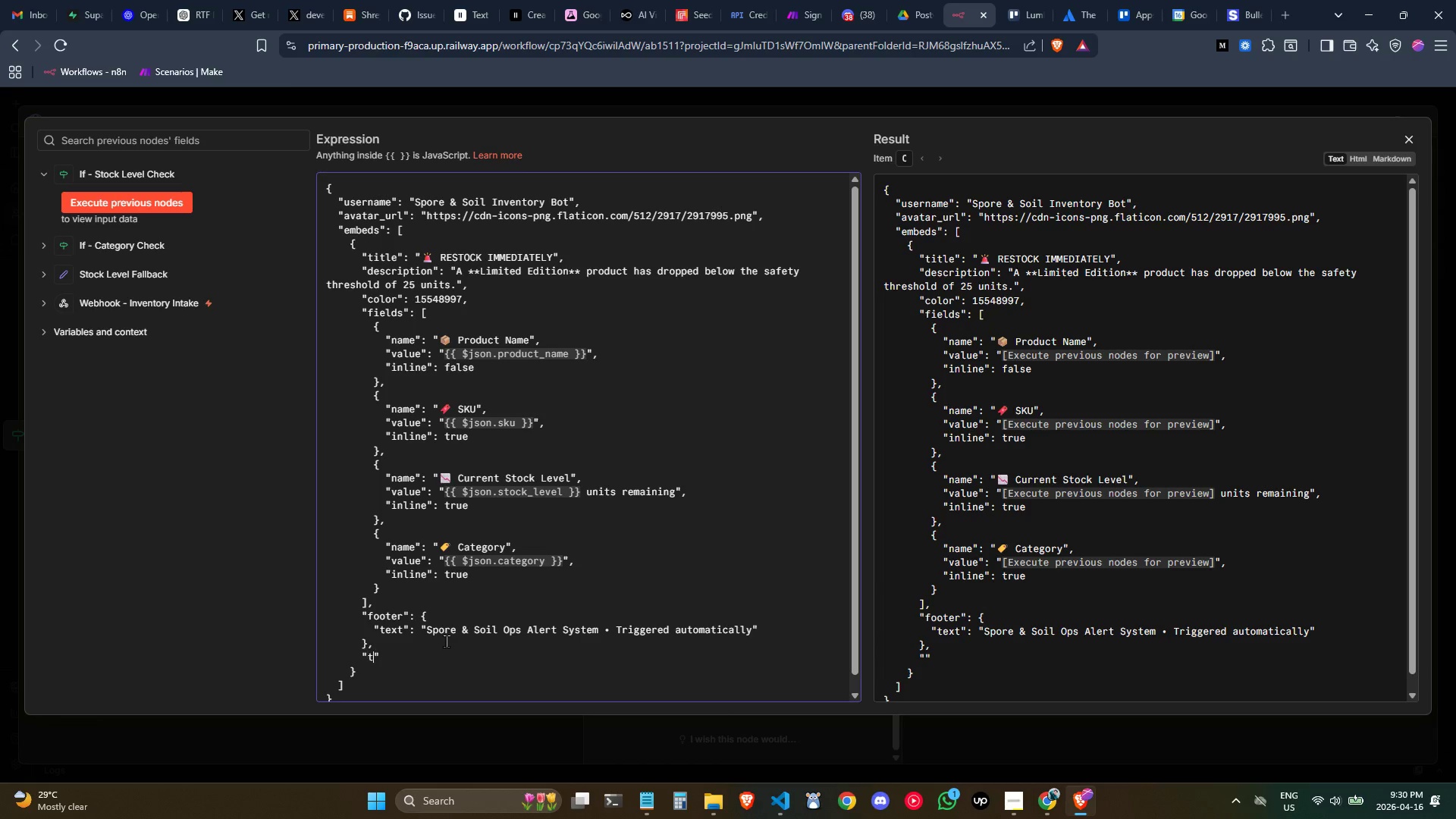 
type(timestamp)
 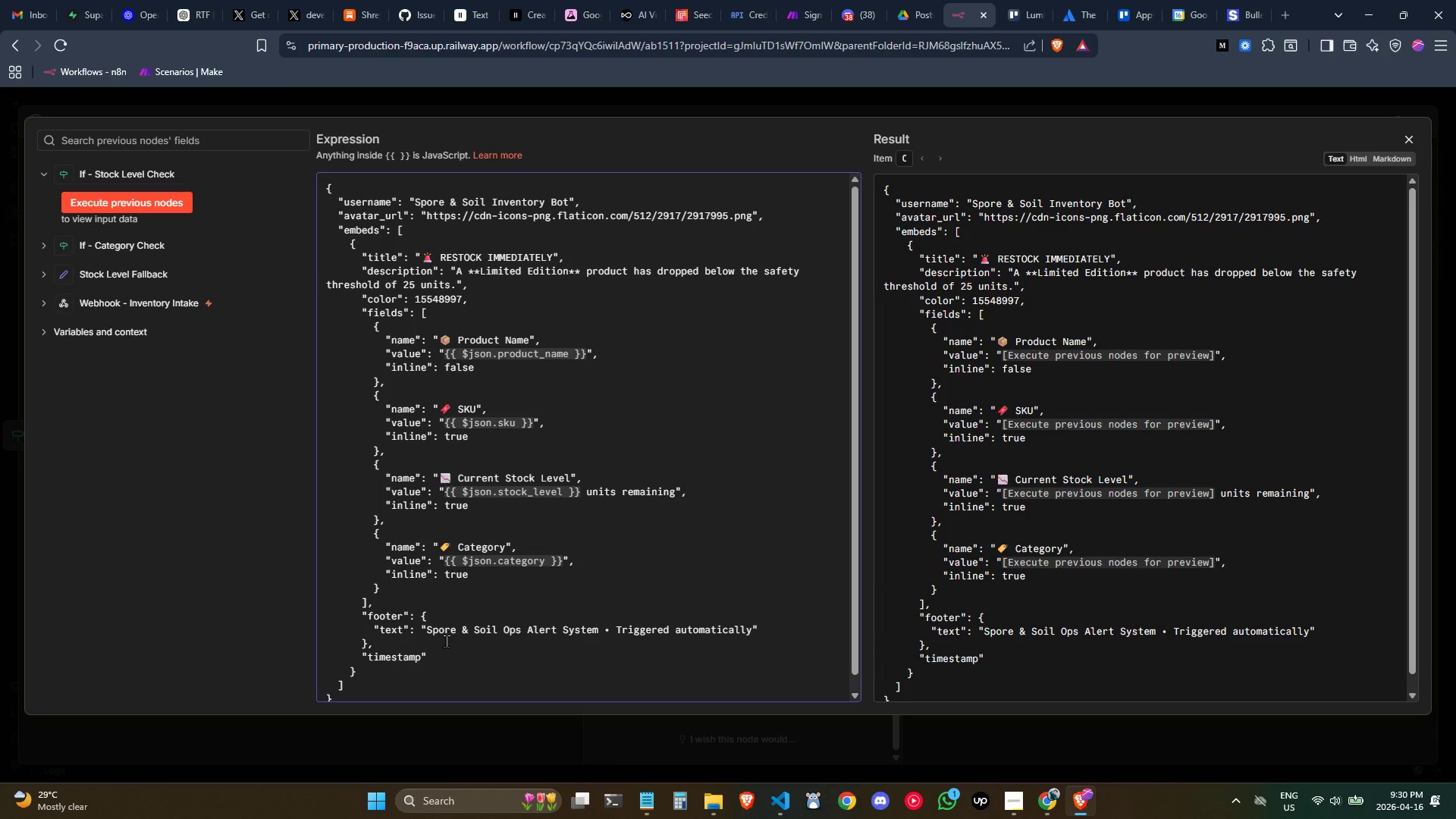 
key(ArrowRight)
 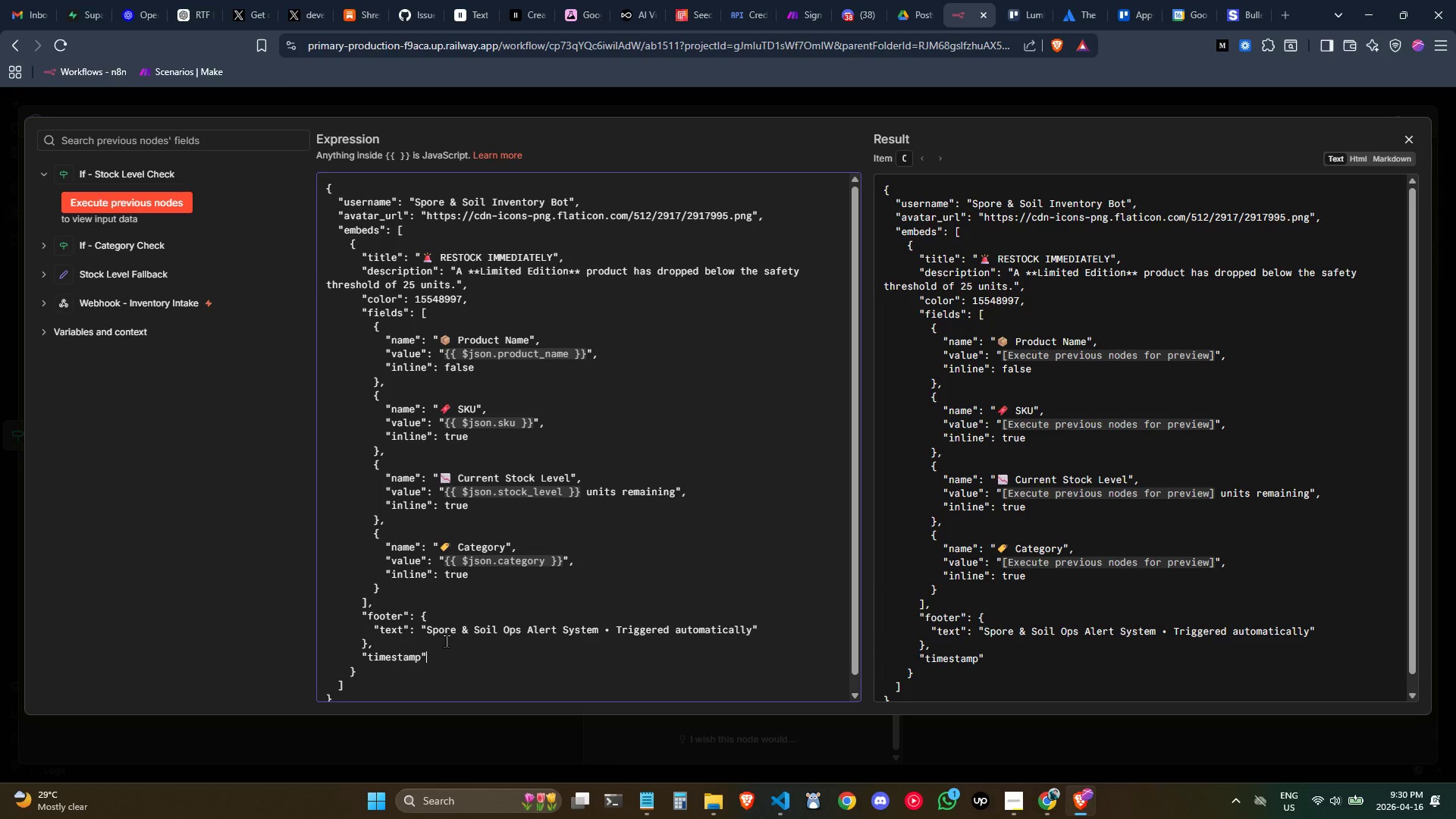 
key(Shift+Semicolon)
 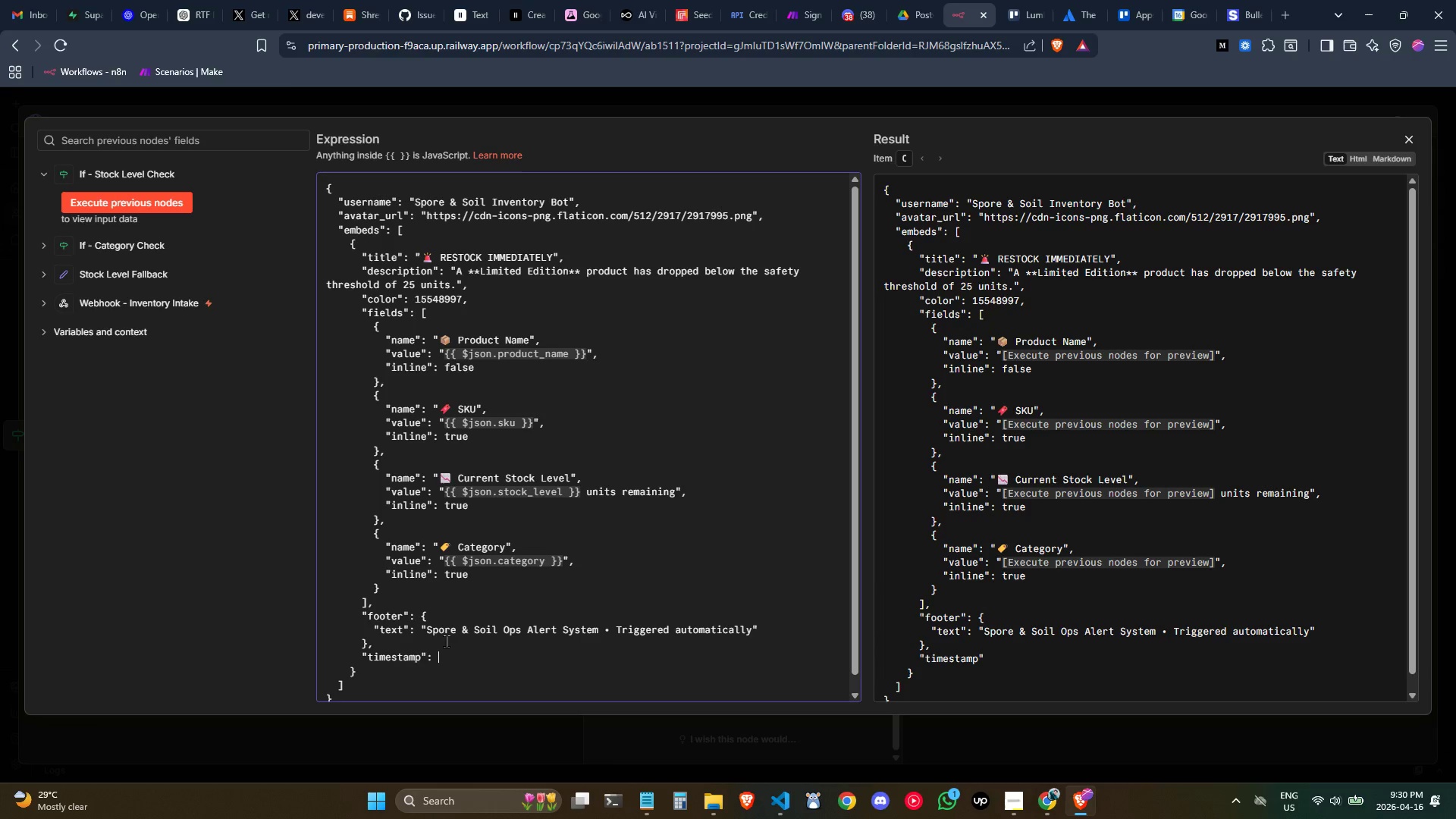 
key(Space)
 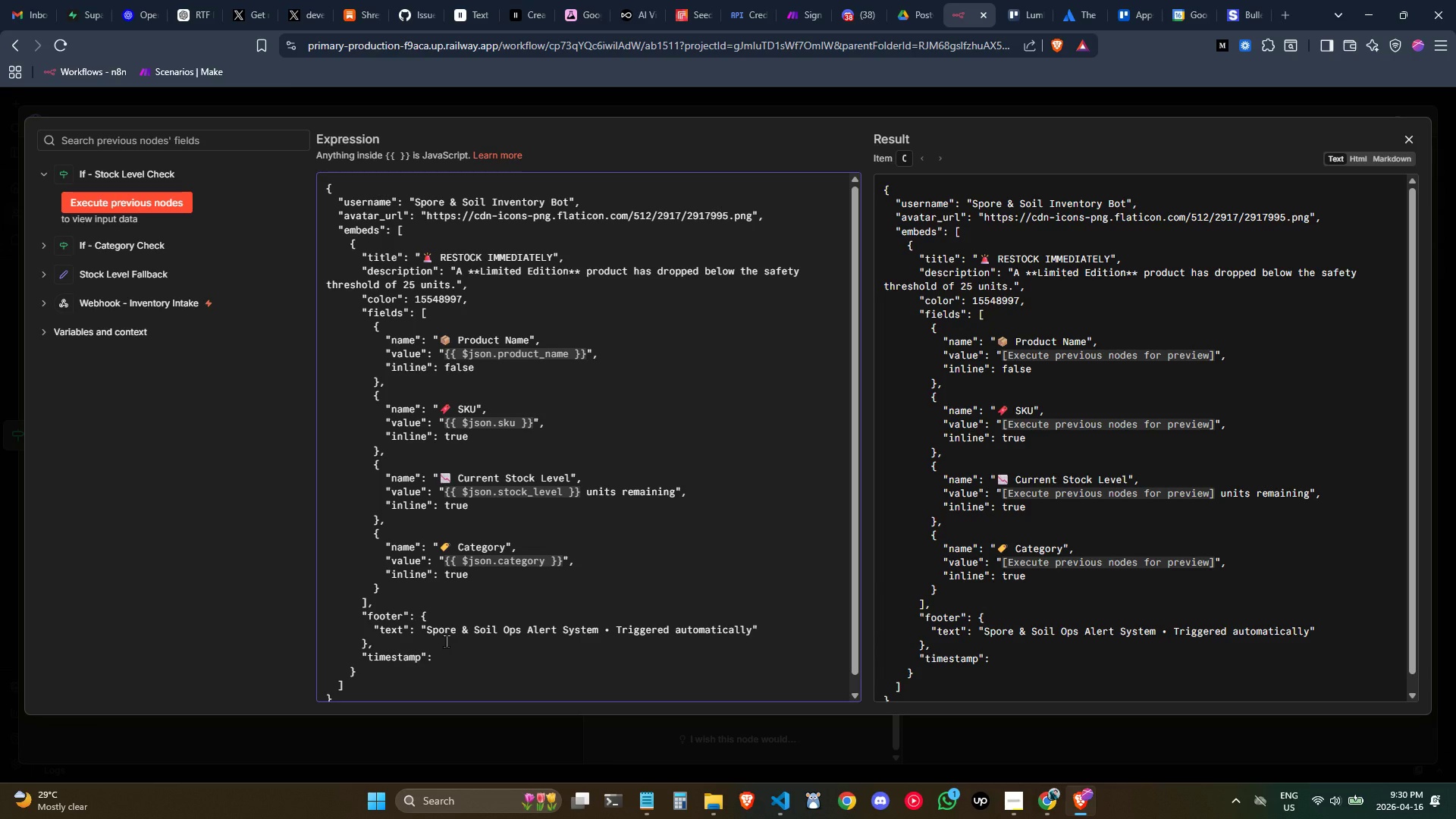 
key(Shift+Quote)
 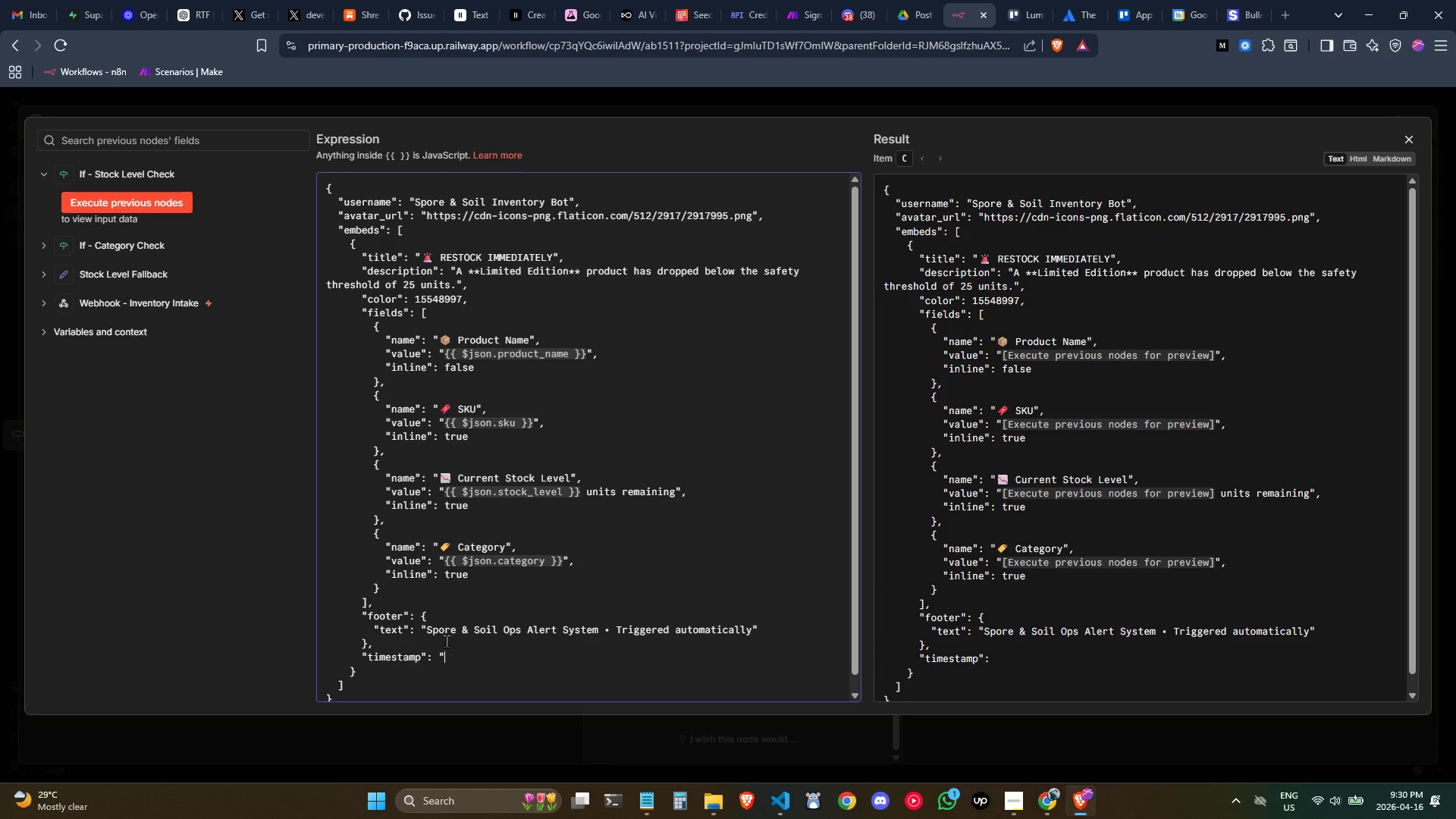 
key(Shift+Quote)
 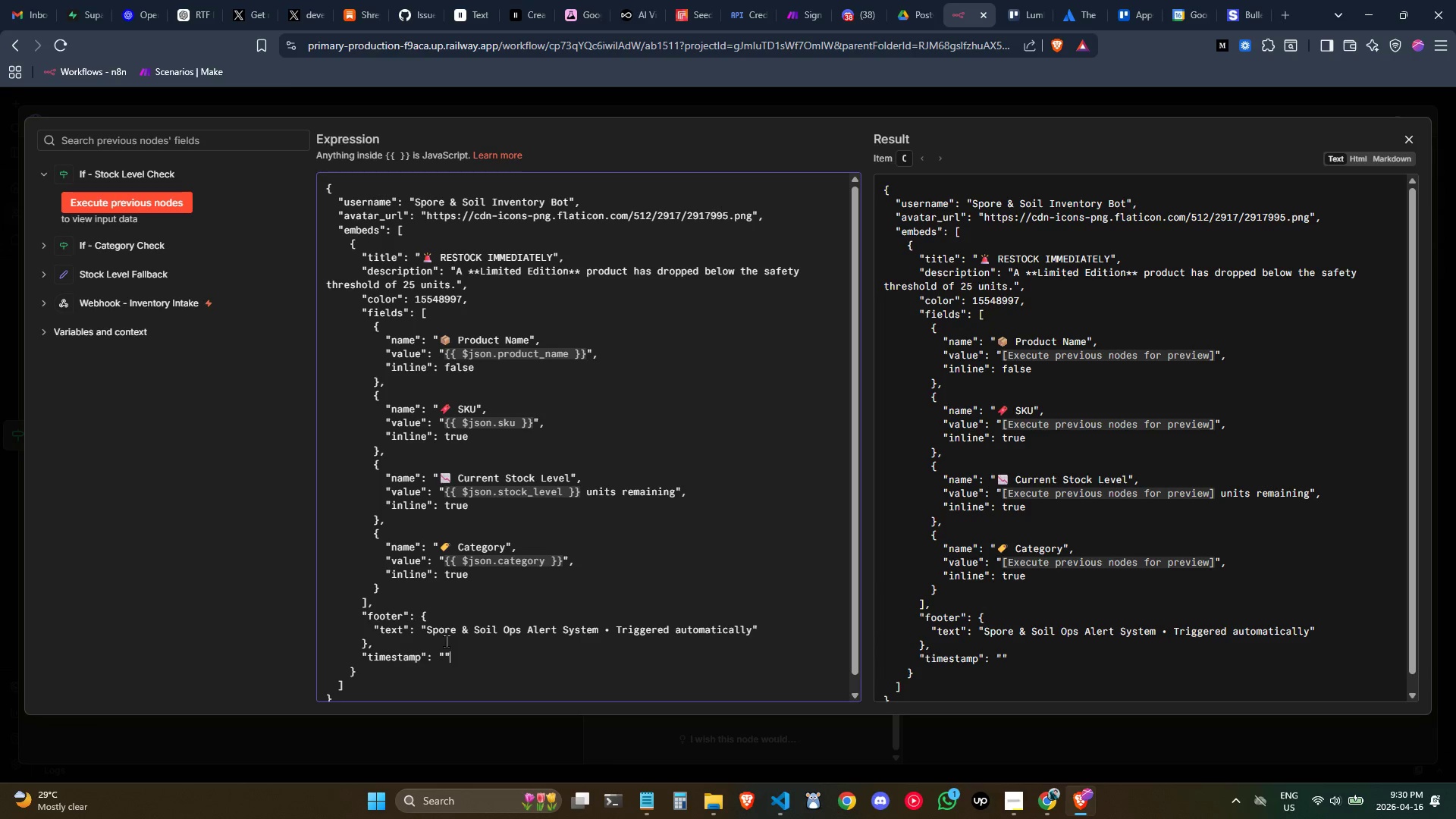 
key(ArrowLeft)
 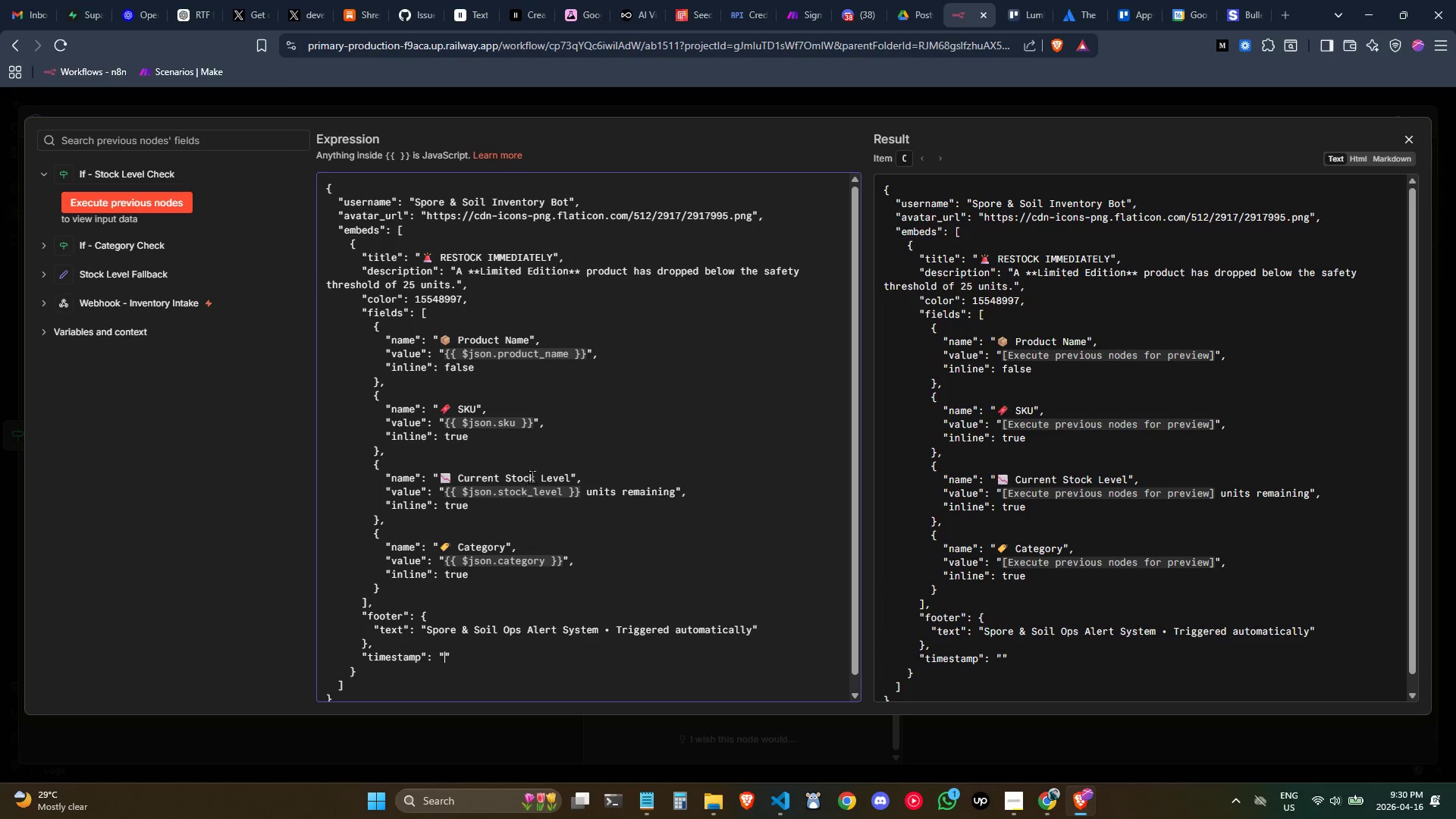 
key(Shift+BracketLeft)
 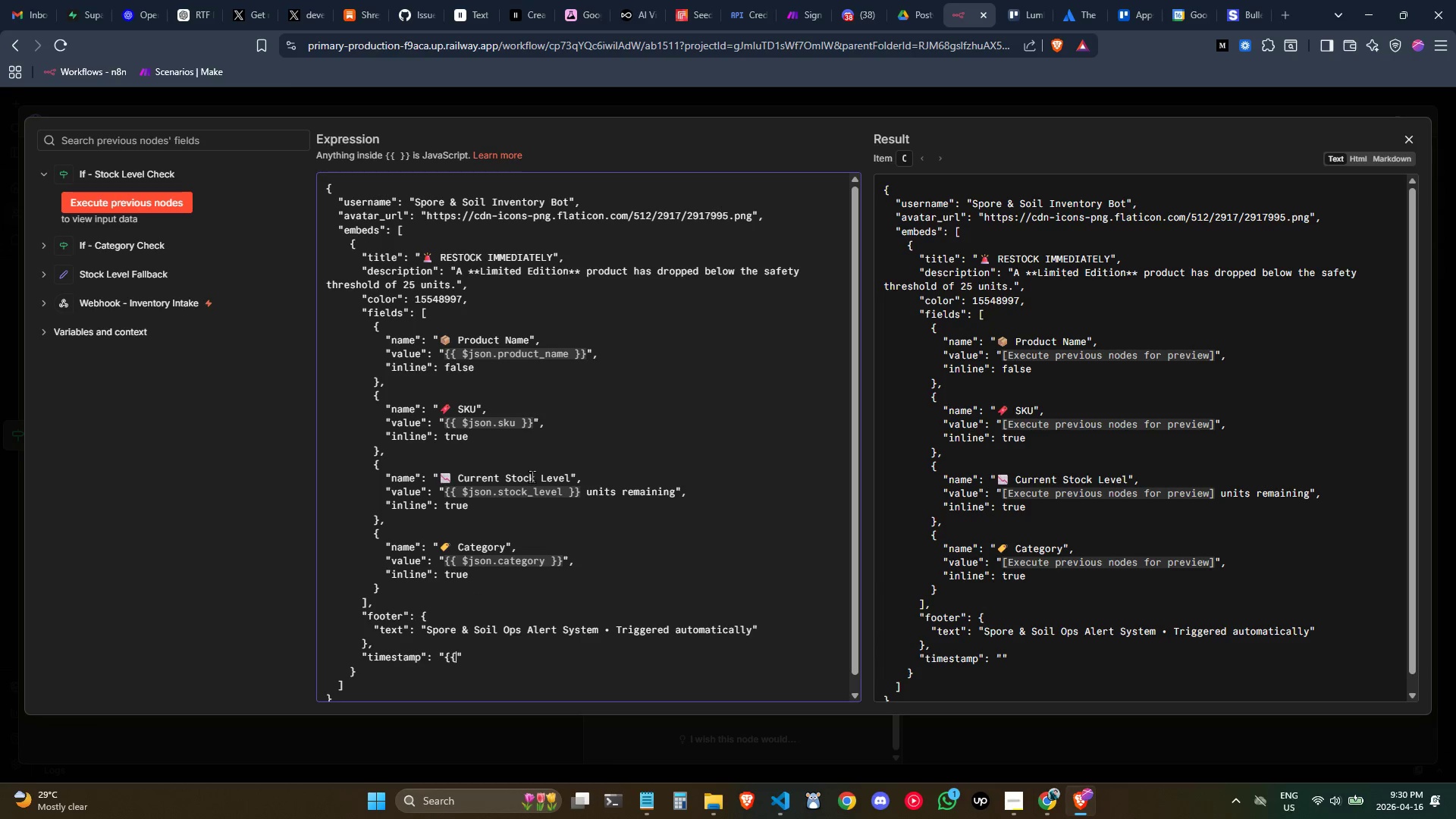 
key(Shift+BracketLeft)
 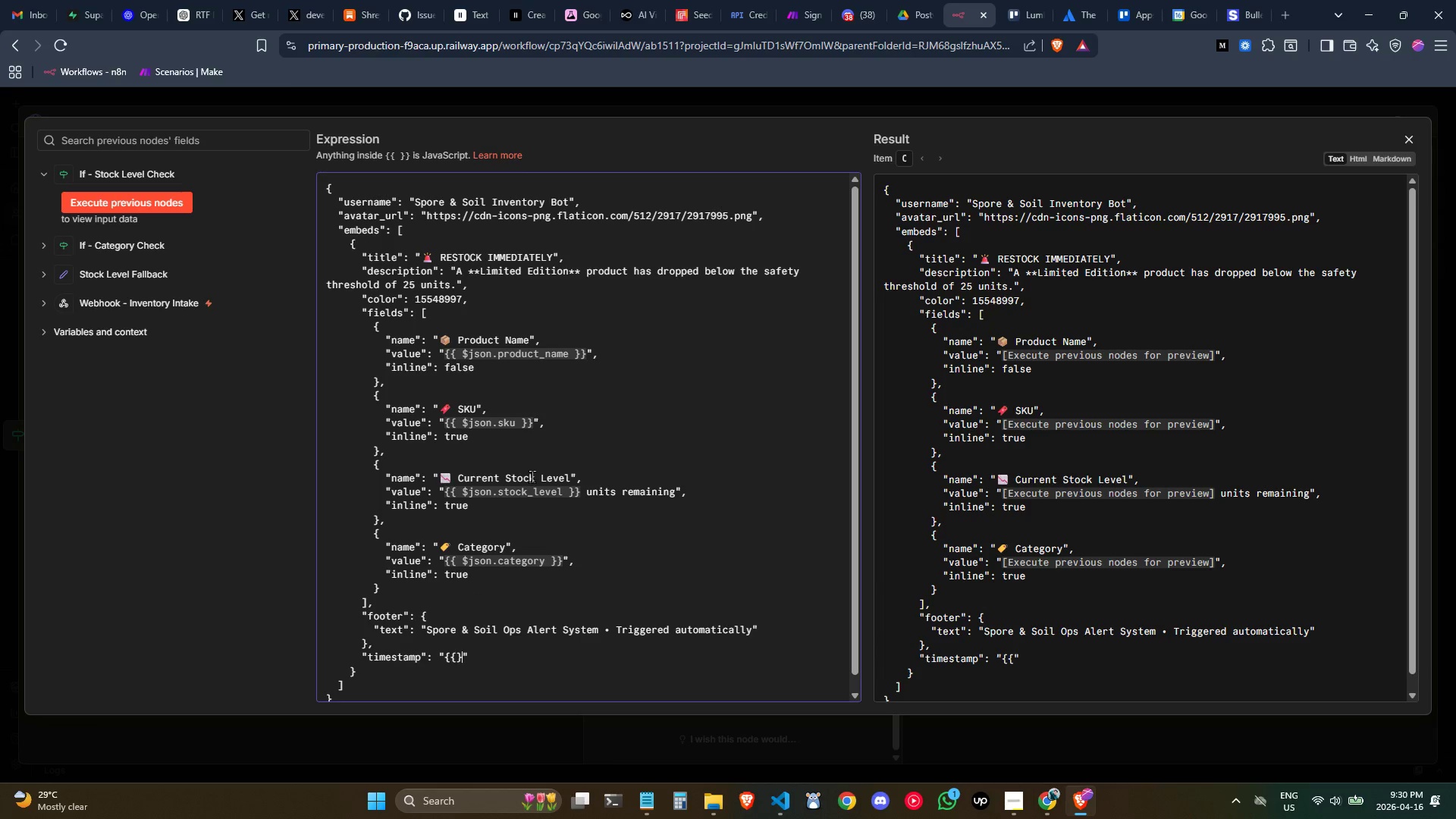 
key(Shift+BracketRight)
 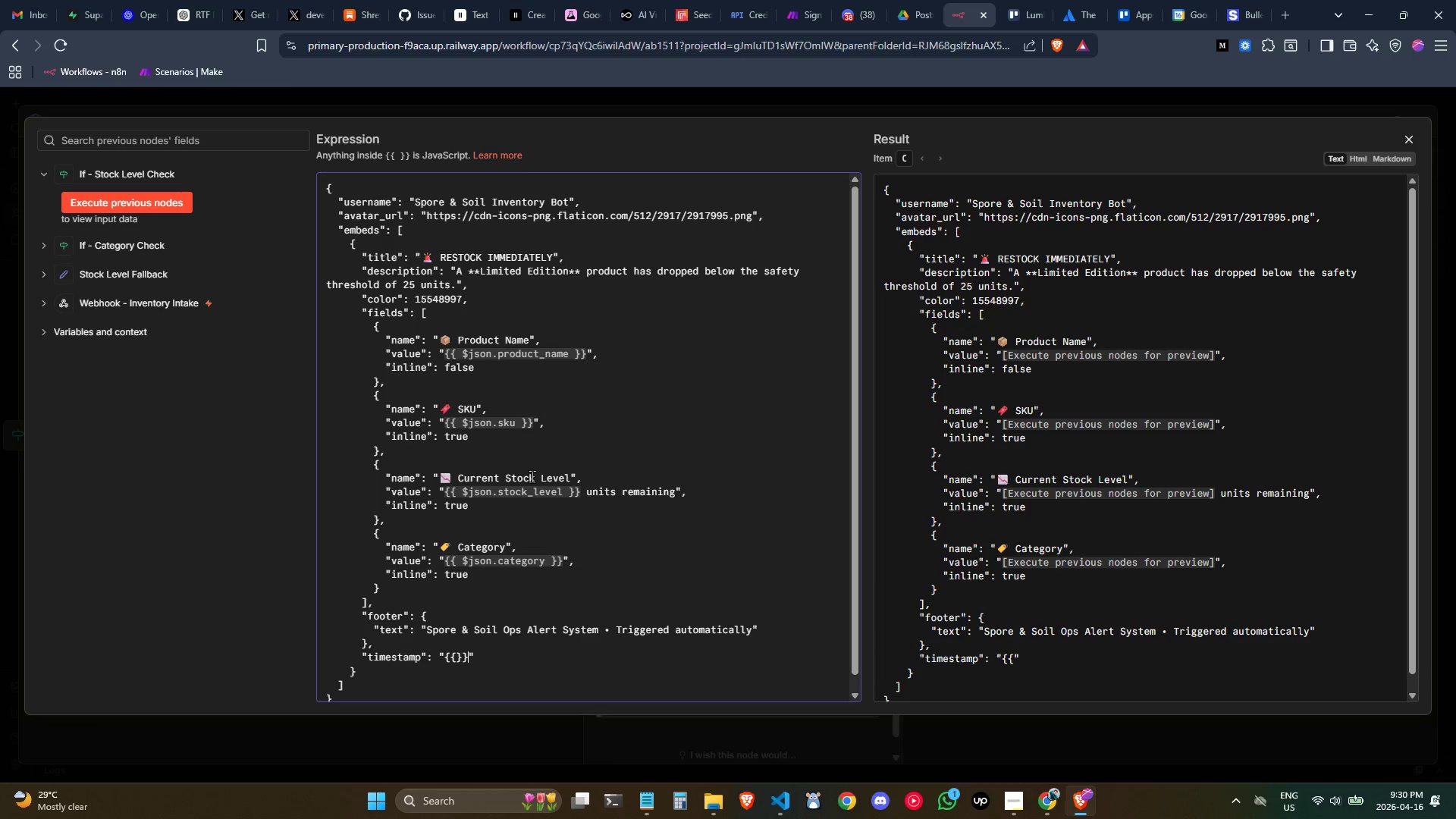 
key(Shift+BracketRight)
 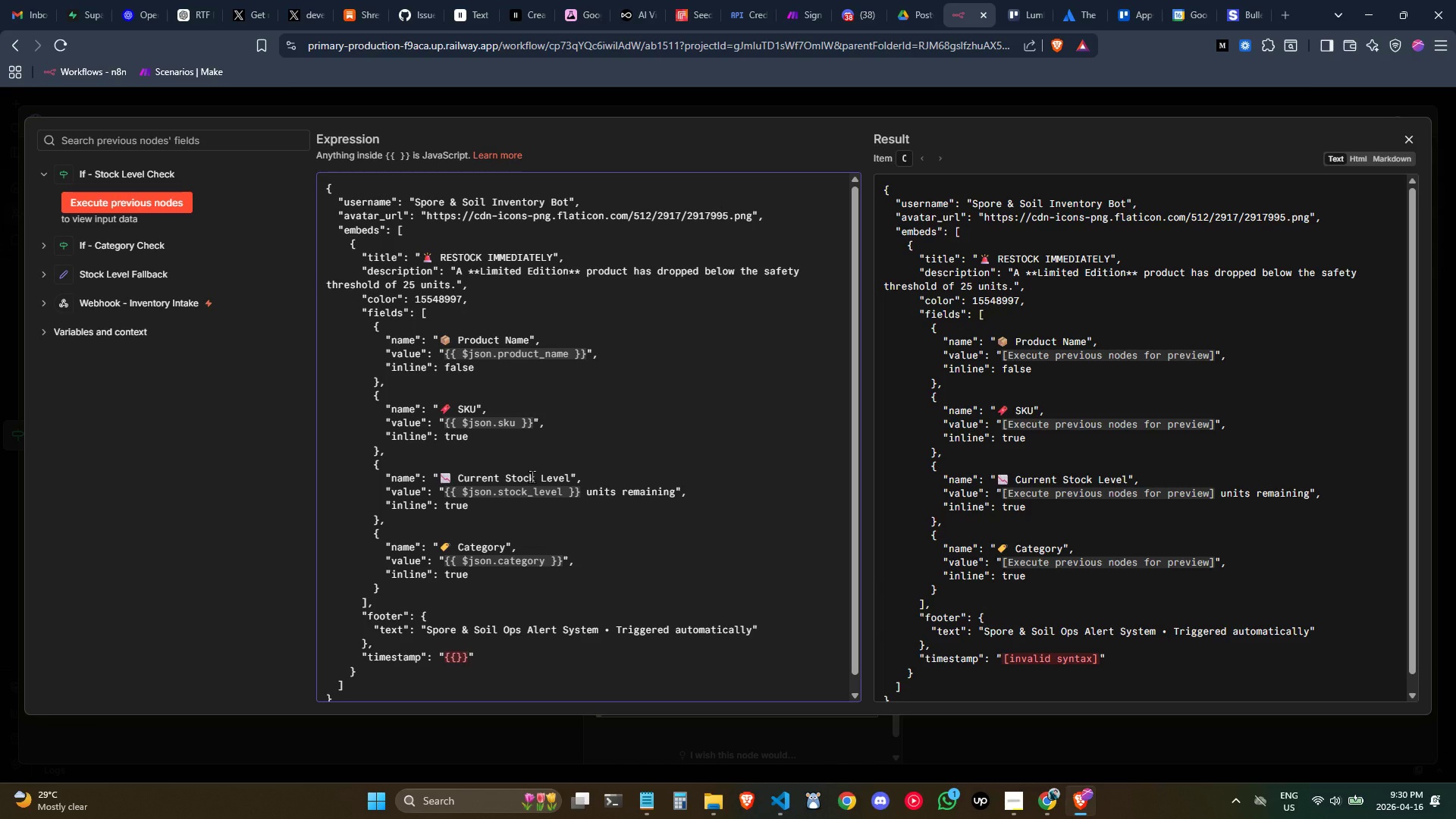 
key(ArrowLeft)
 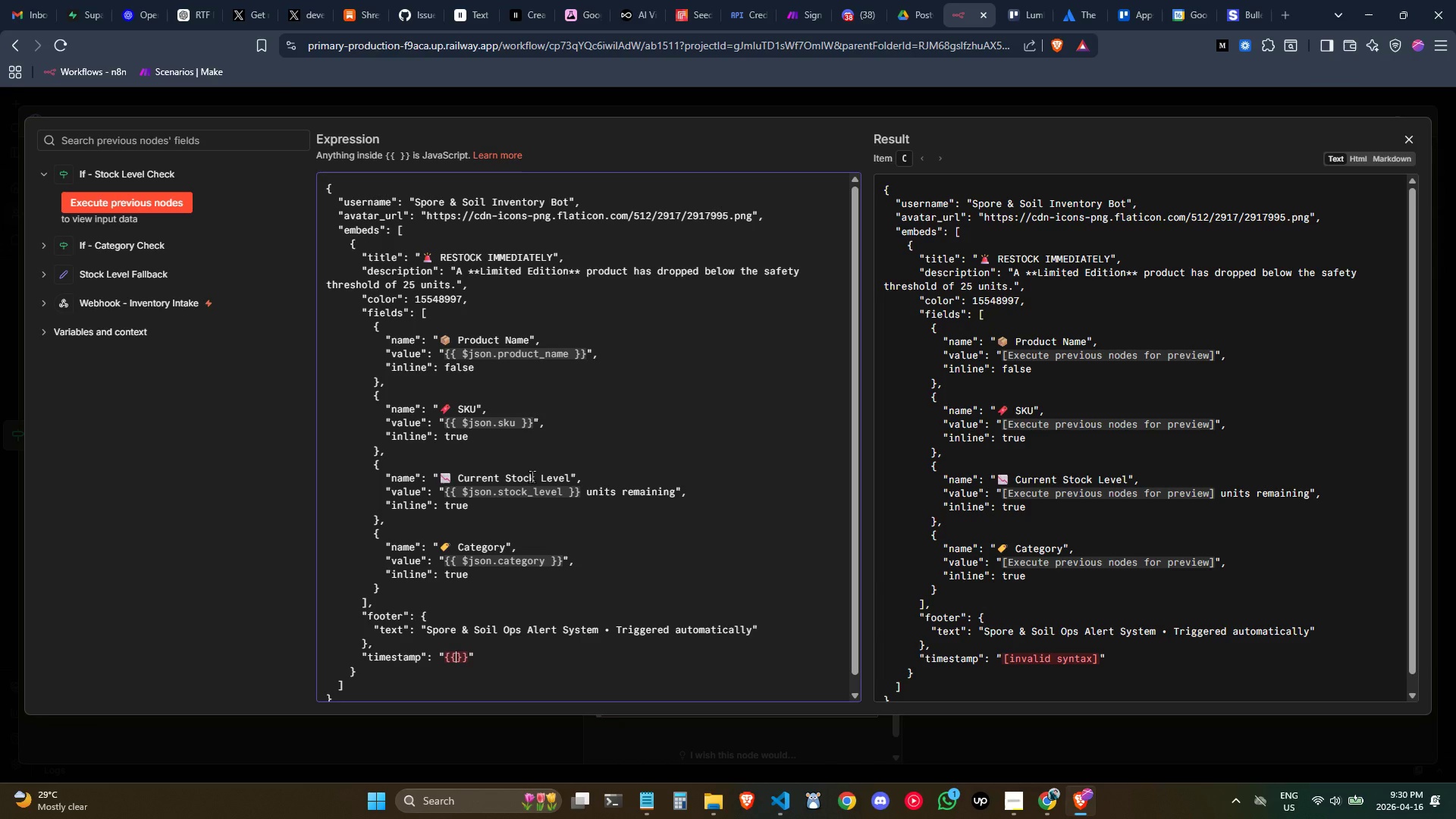 
key(ArrowLeft)
 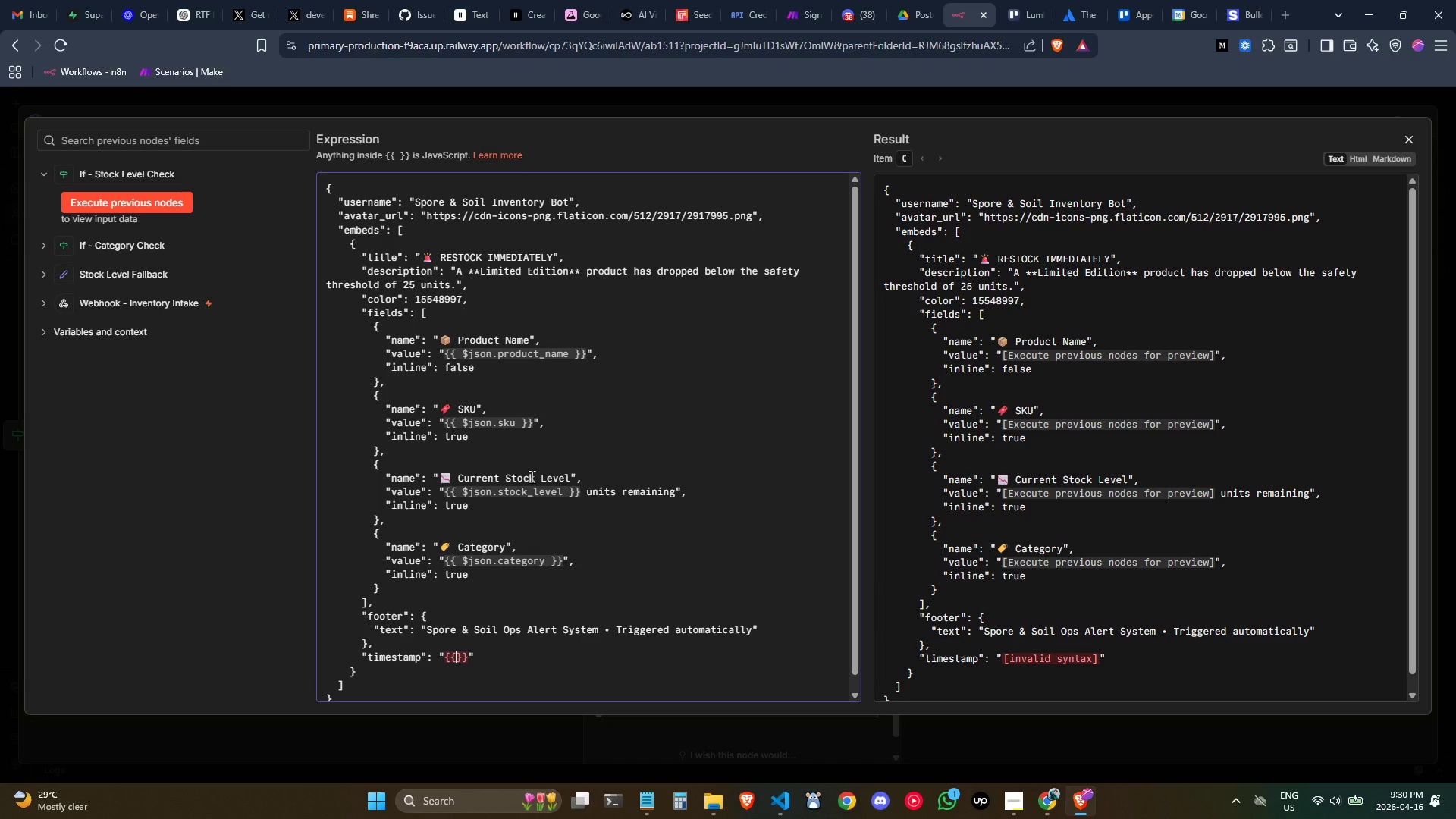 
key(Space)
 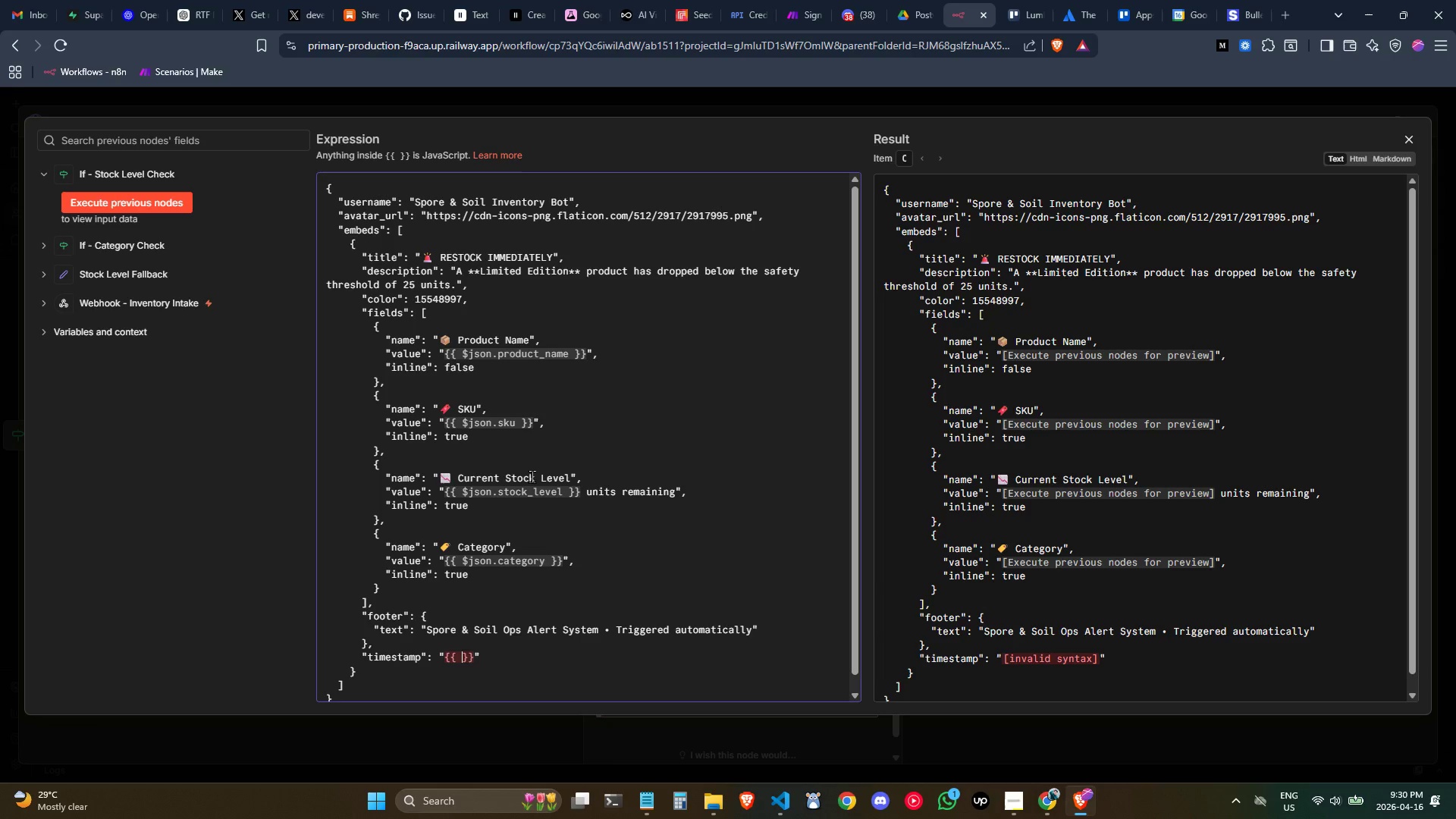 
key(Space)
 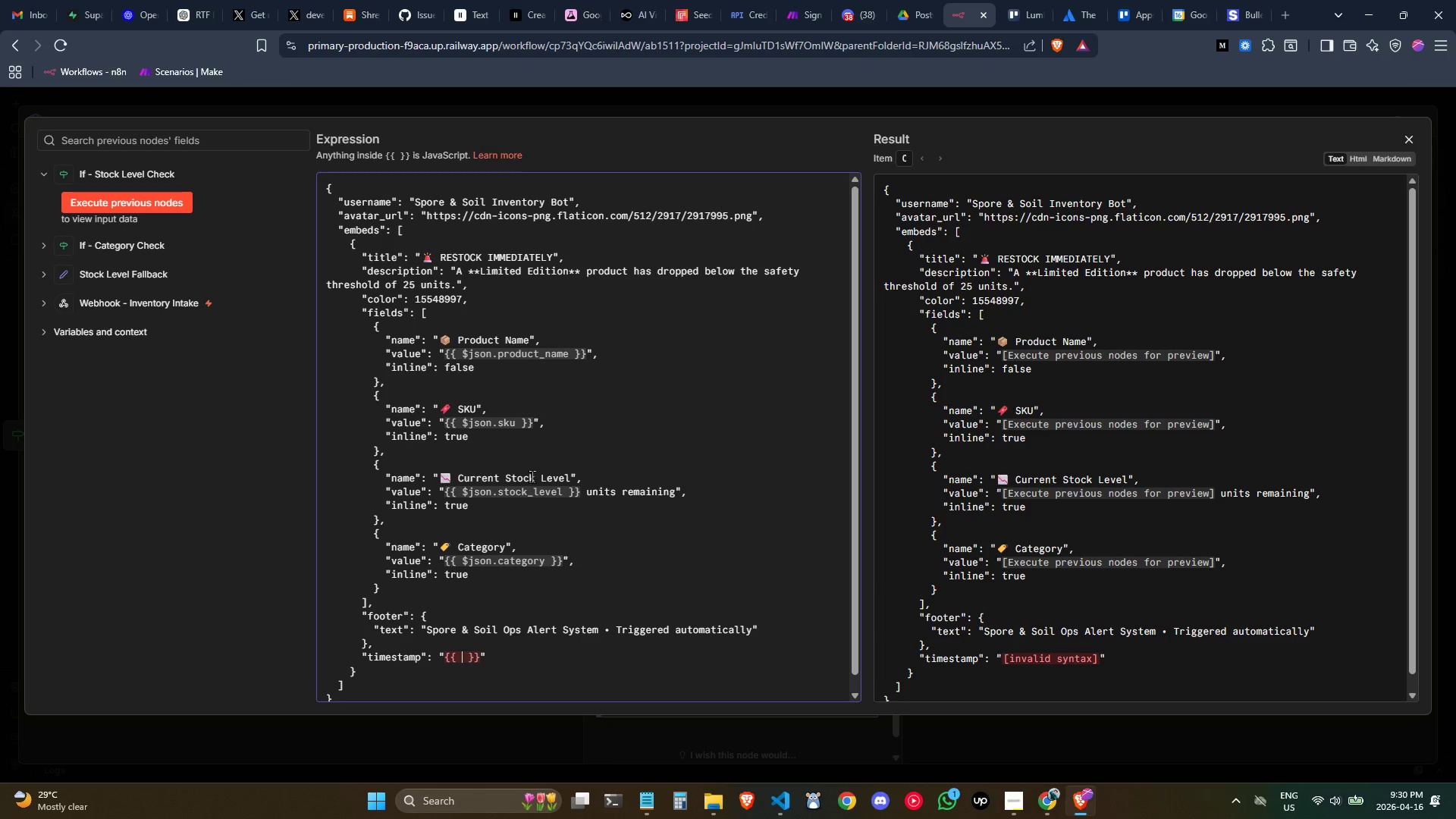 
key(ArrowLeft)
 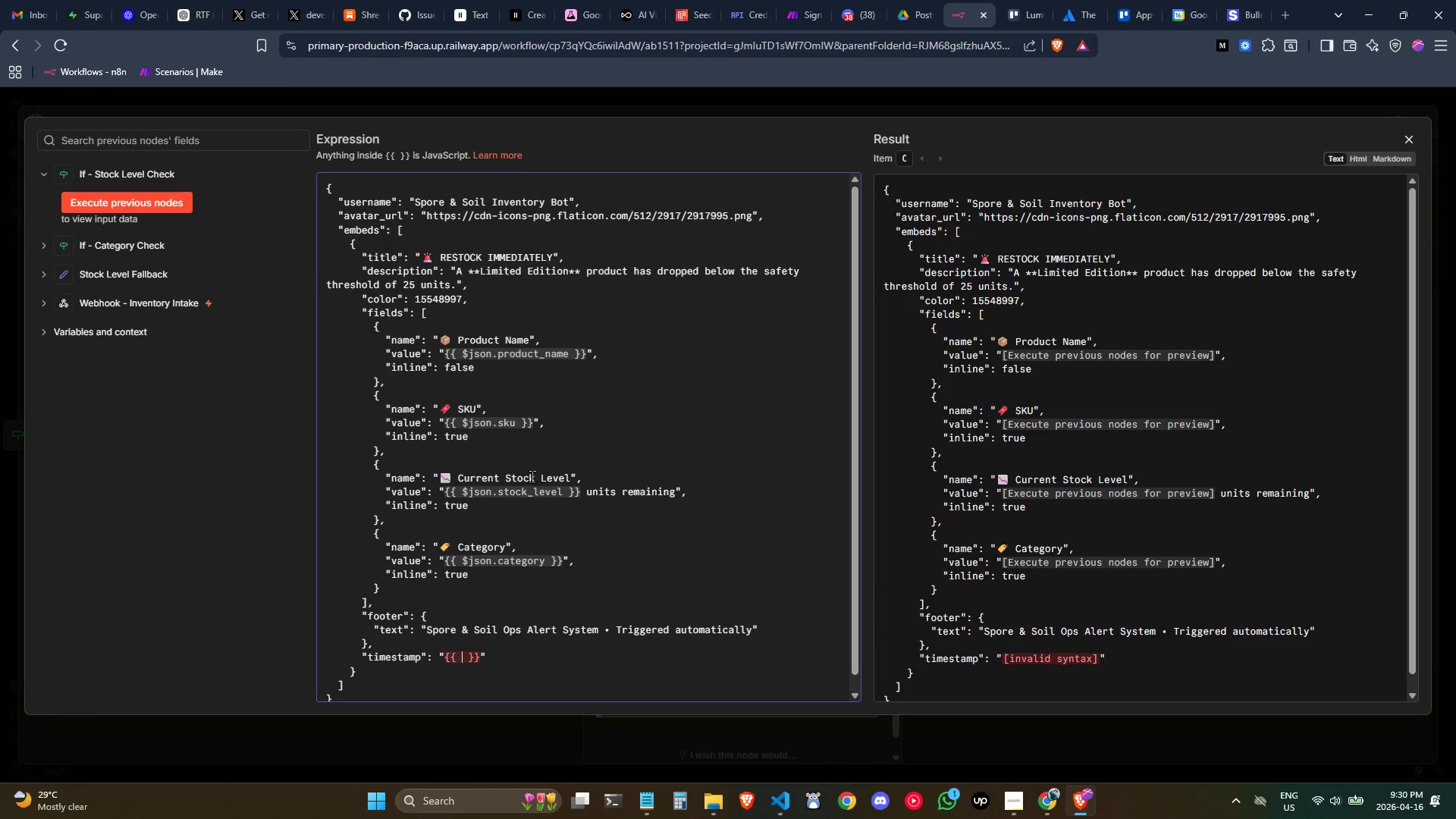 
type(new Date))
key(Backspace)
type(().toI)
 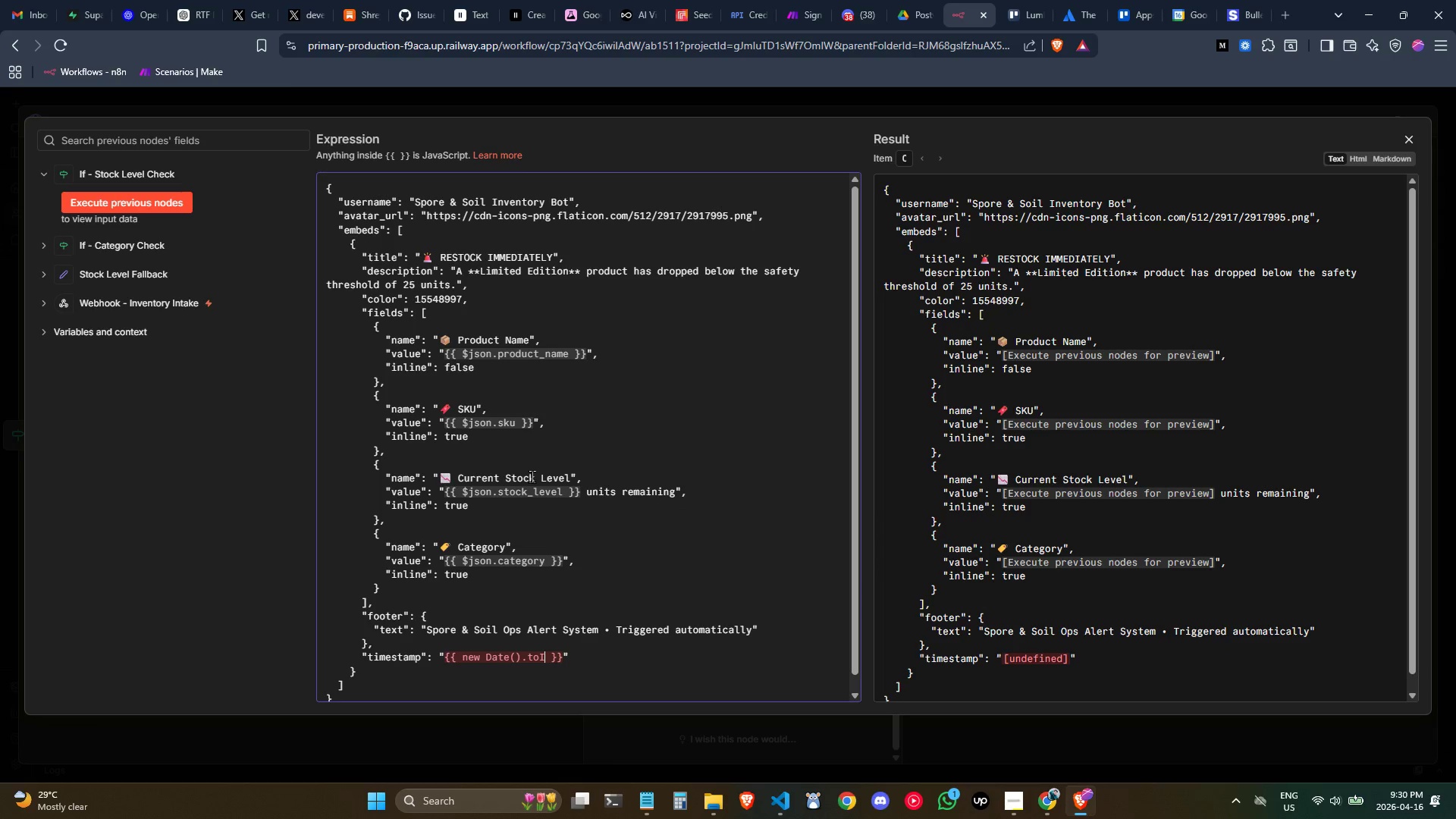 
key(Backspace)
key(Backspace)
key(Backspace)
key(Backspace)
type(.iso)
key(Backspace)
key(Backspace)
key(Backspace)
key(Backspace)
type(.toi)
key(Backspace)
key(Backspace)
key(Backspace)
key(Backspace)
type(.)
 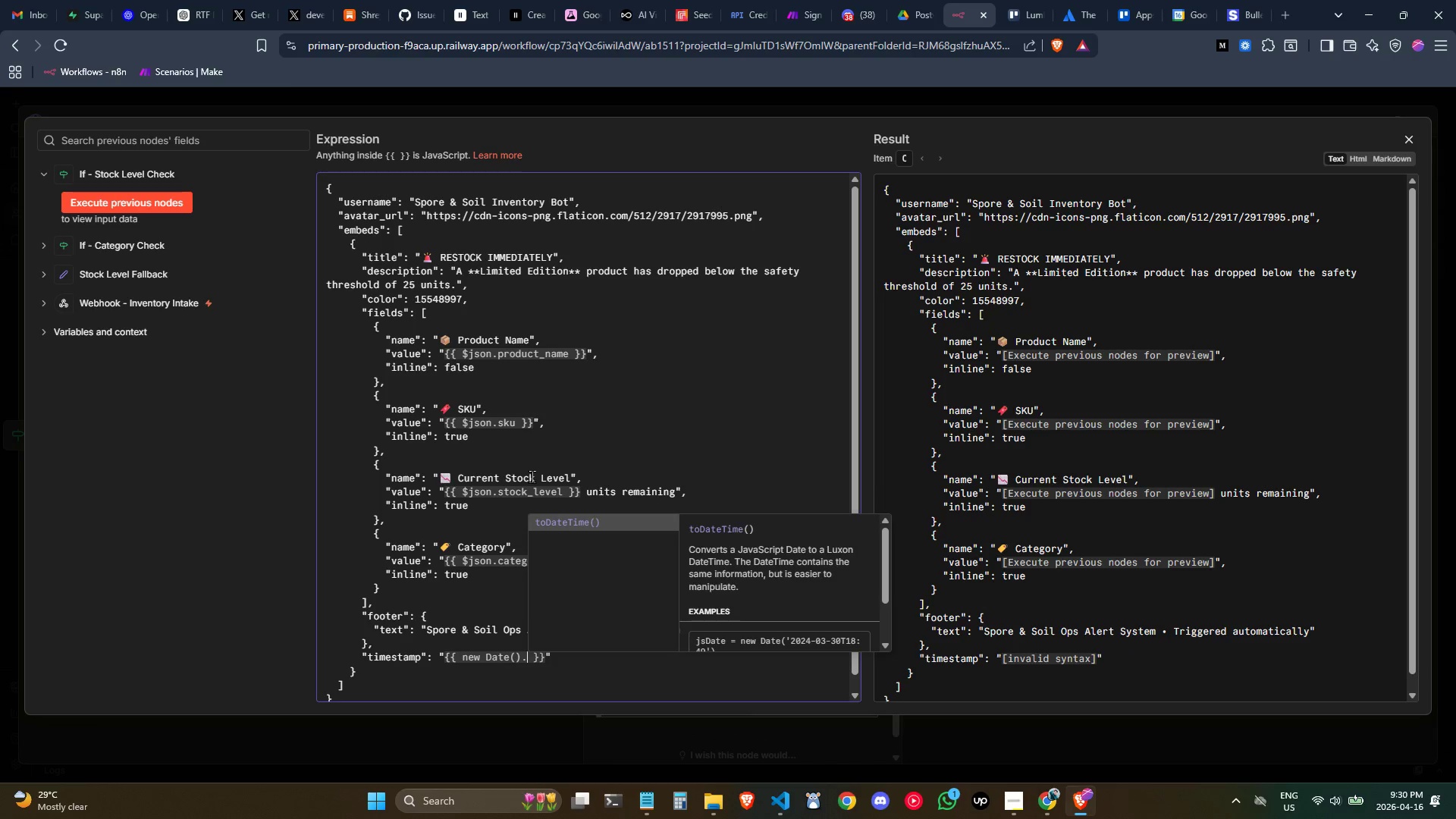 
key(Enter)
 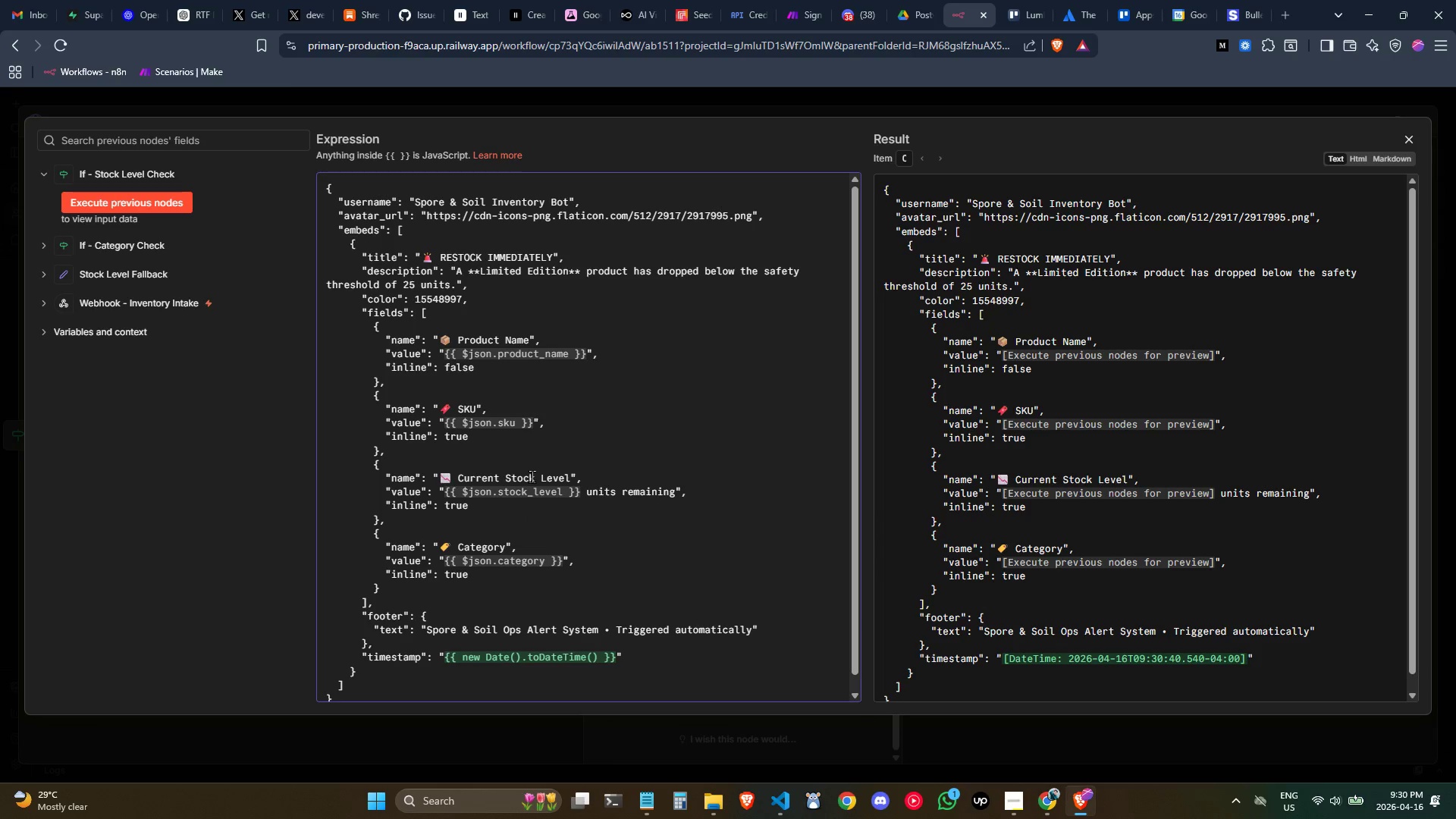 
type(.tois)
 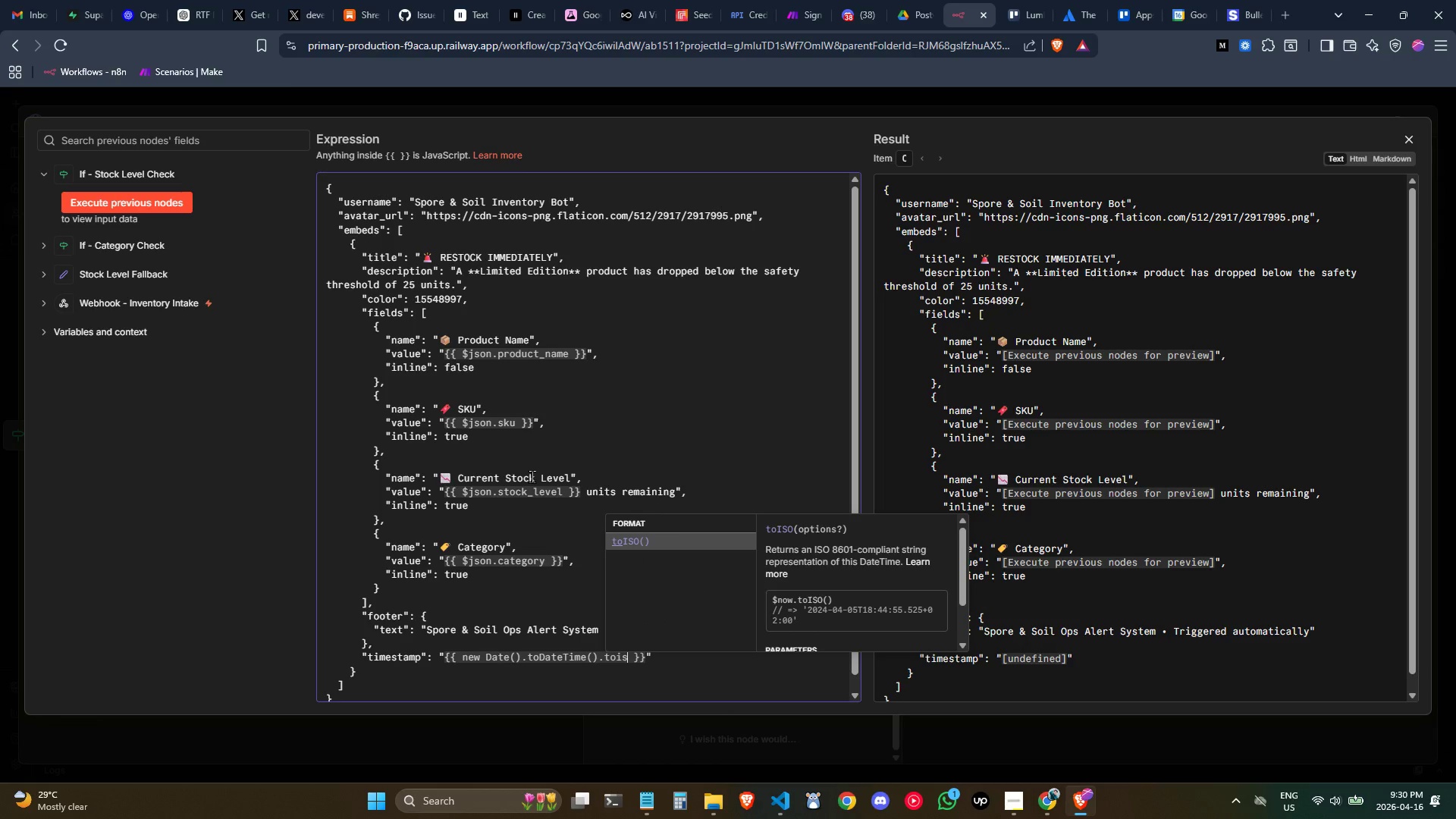 
key(Enter)
 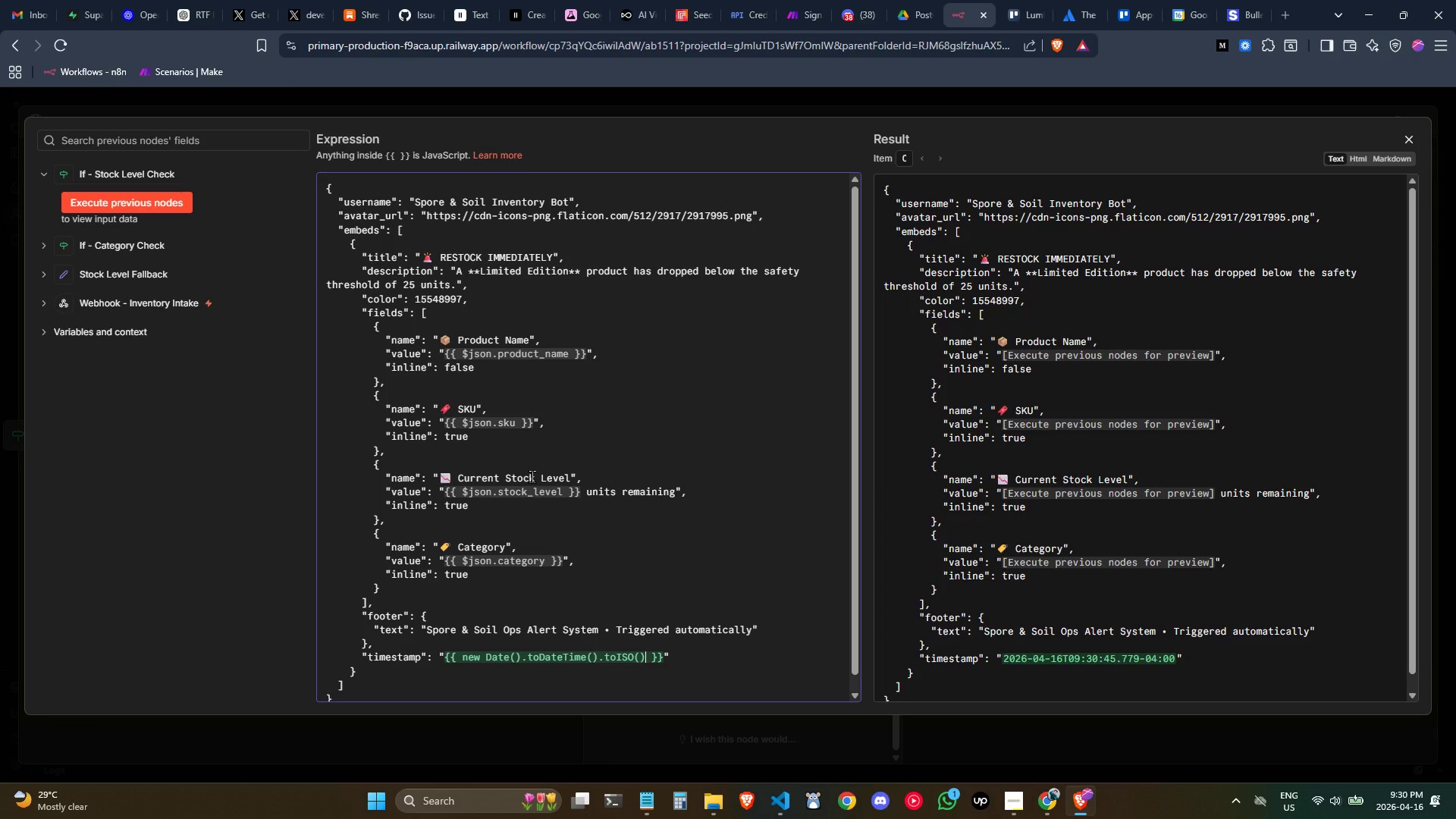 
scroll: coordinate [584, 466], scroll_direction: down, amount: 1.0
 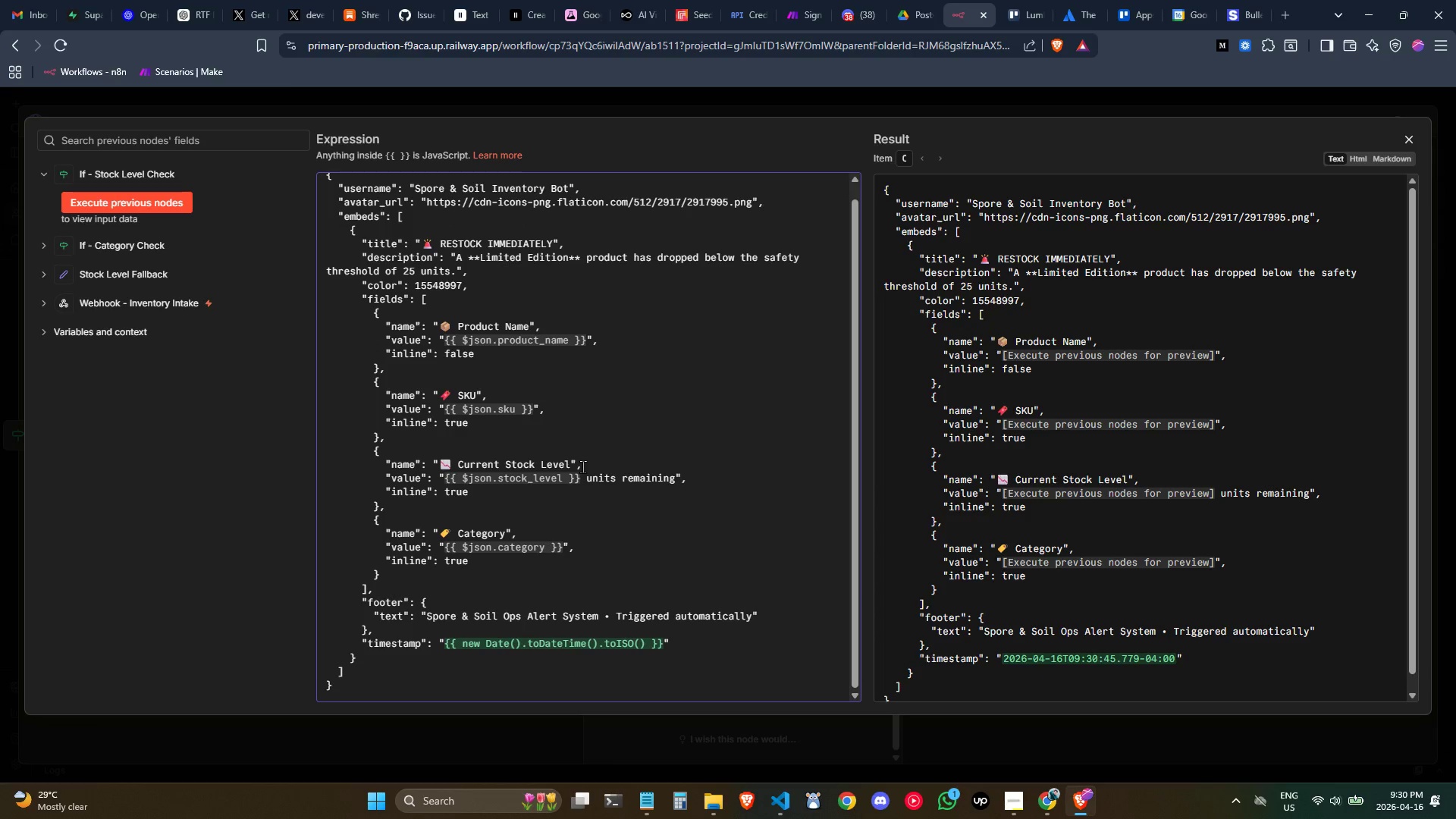 
wait(8.2)
 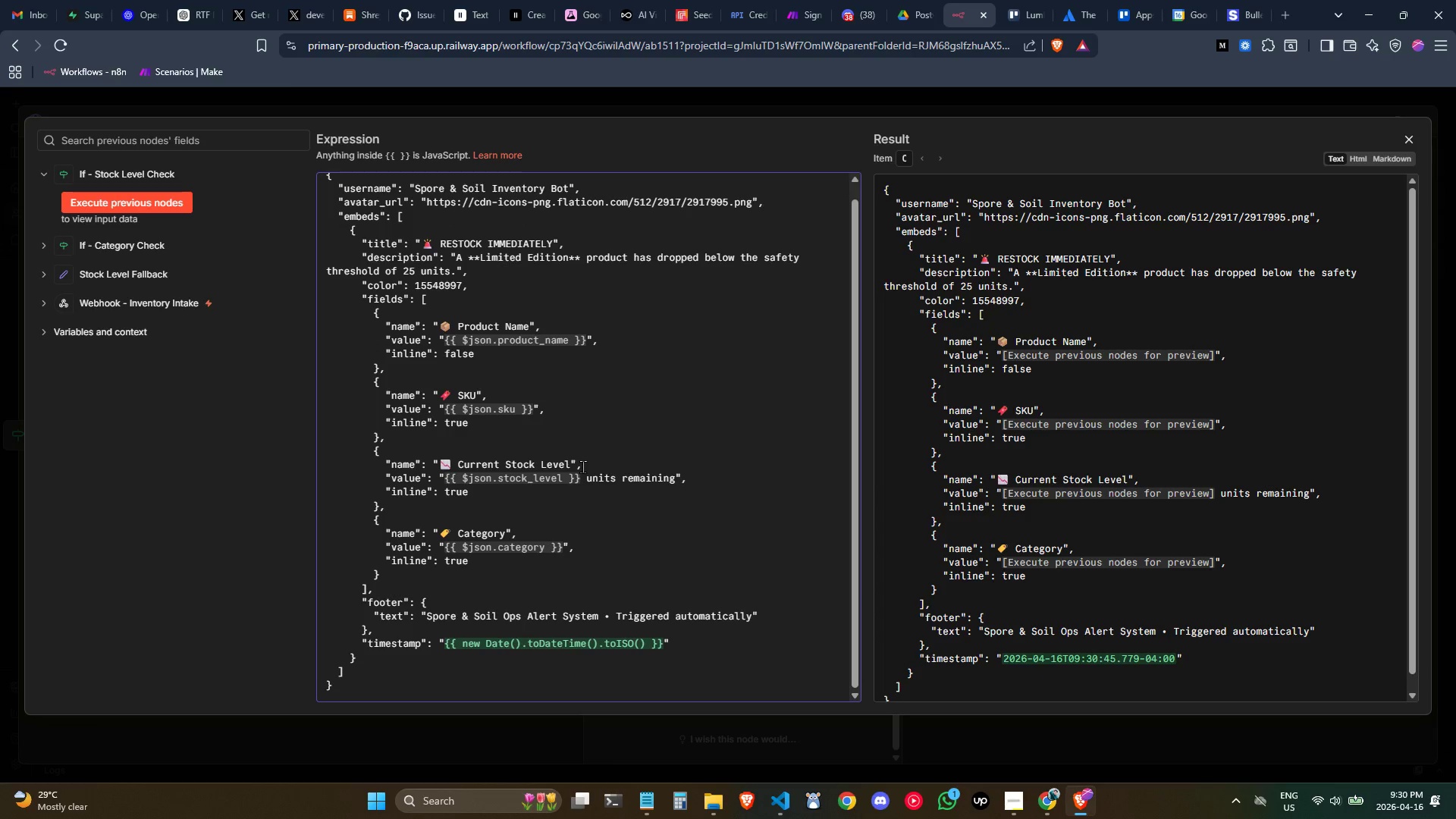 
left_click([1410, 134])
 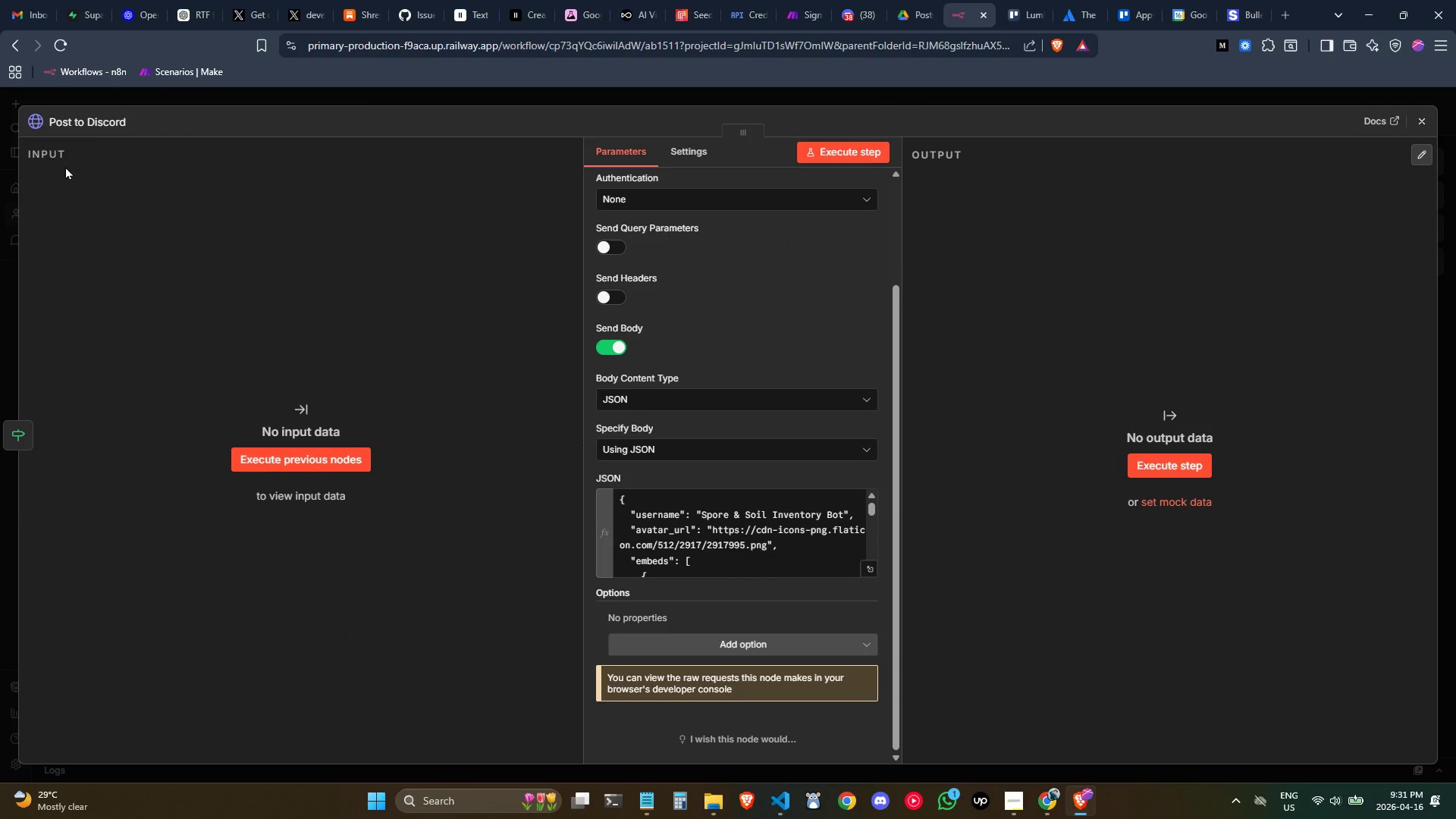 
left_click([93, 127])
 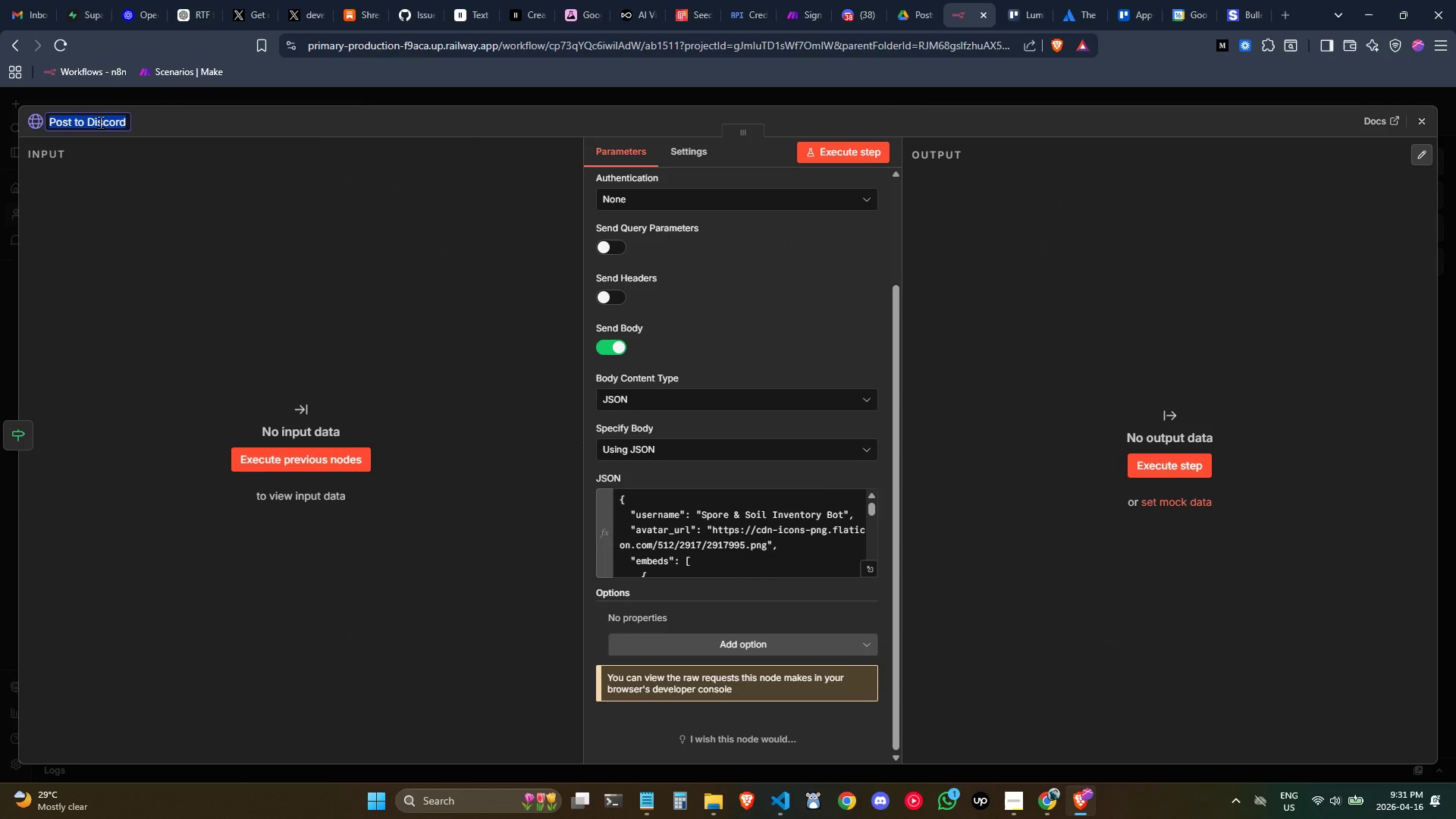 
left_click([100, 121])
 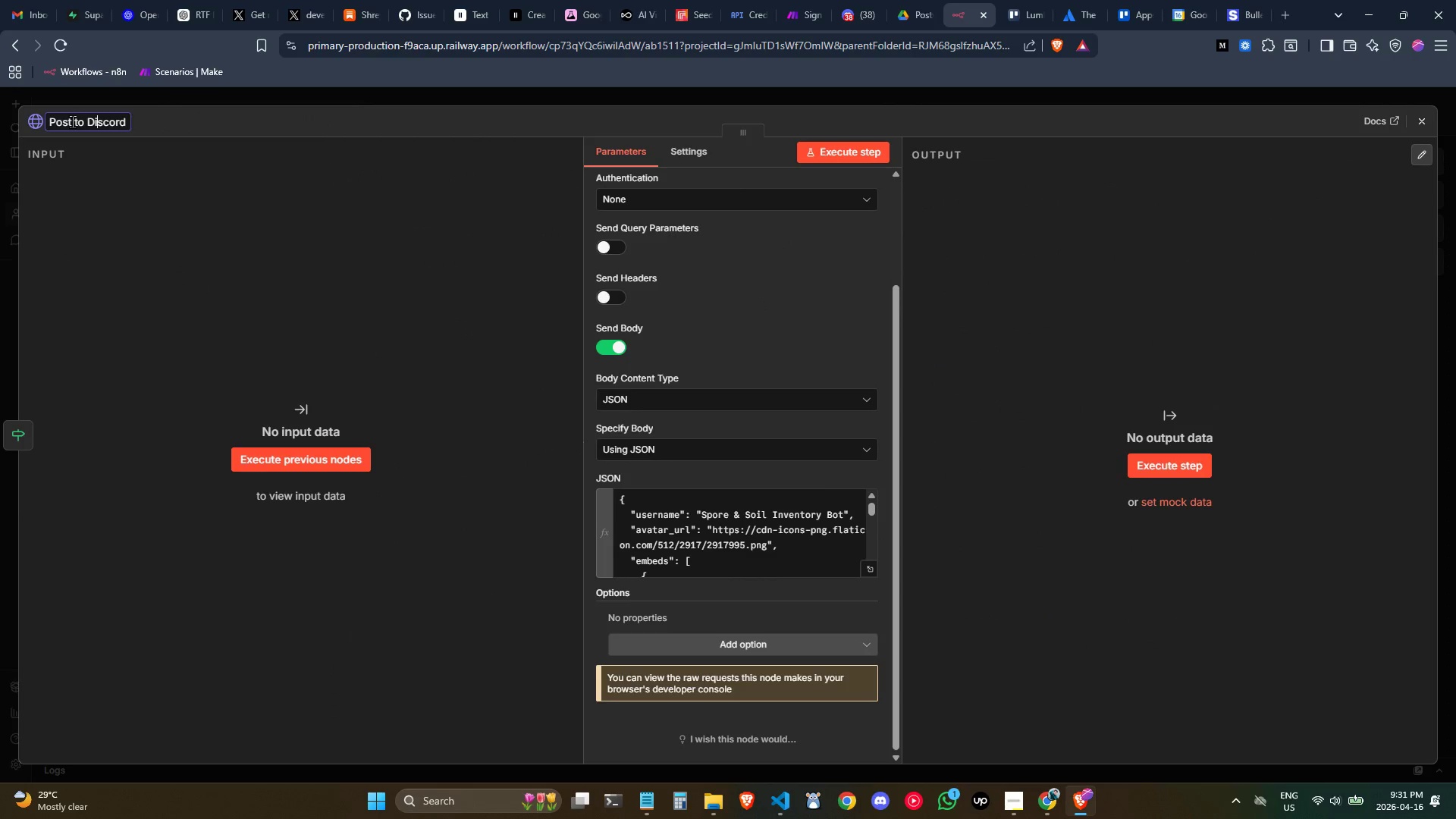 
left_click([72, 121])
 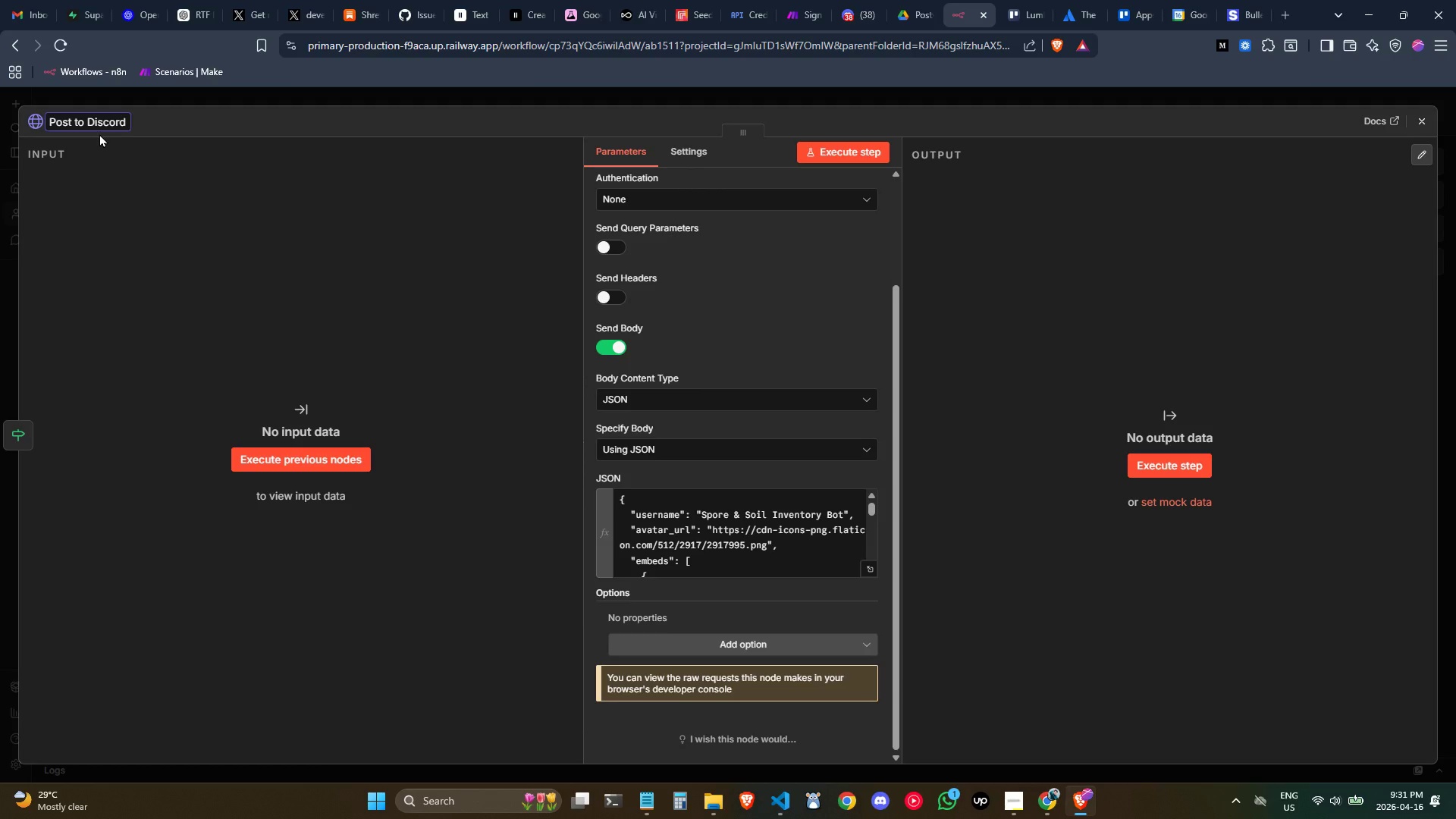 
type( Inventory Alert)
 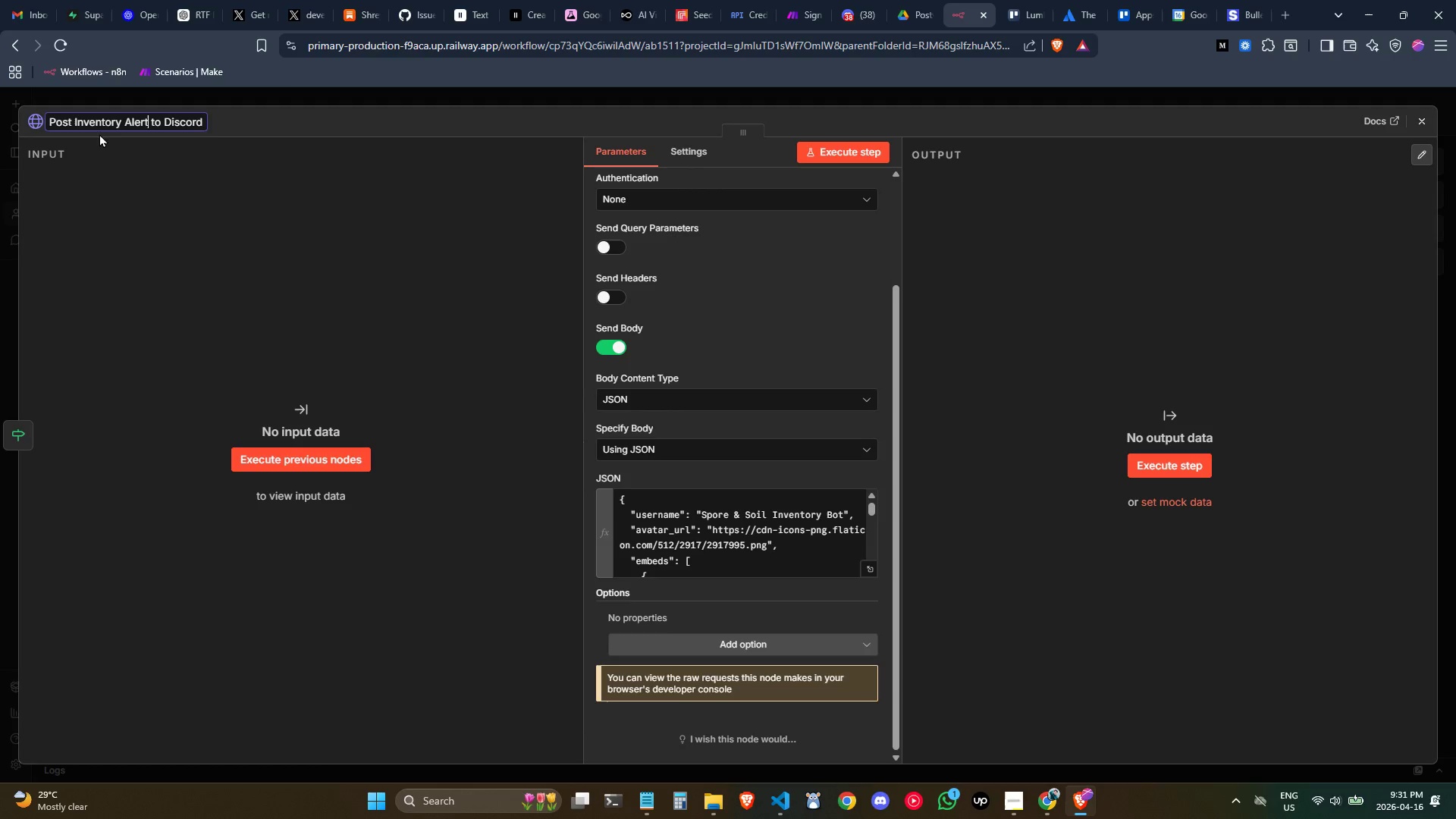 
key(Enter)
 